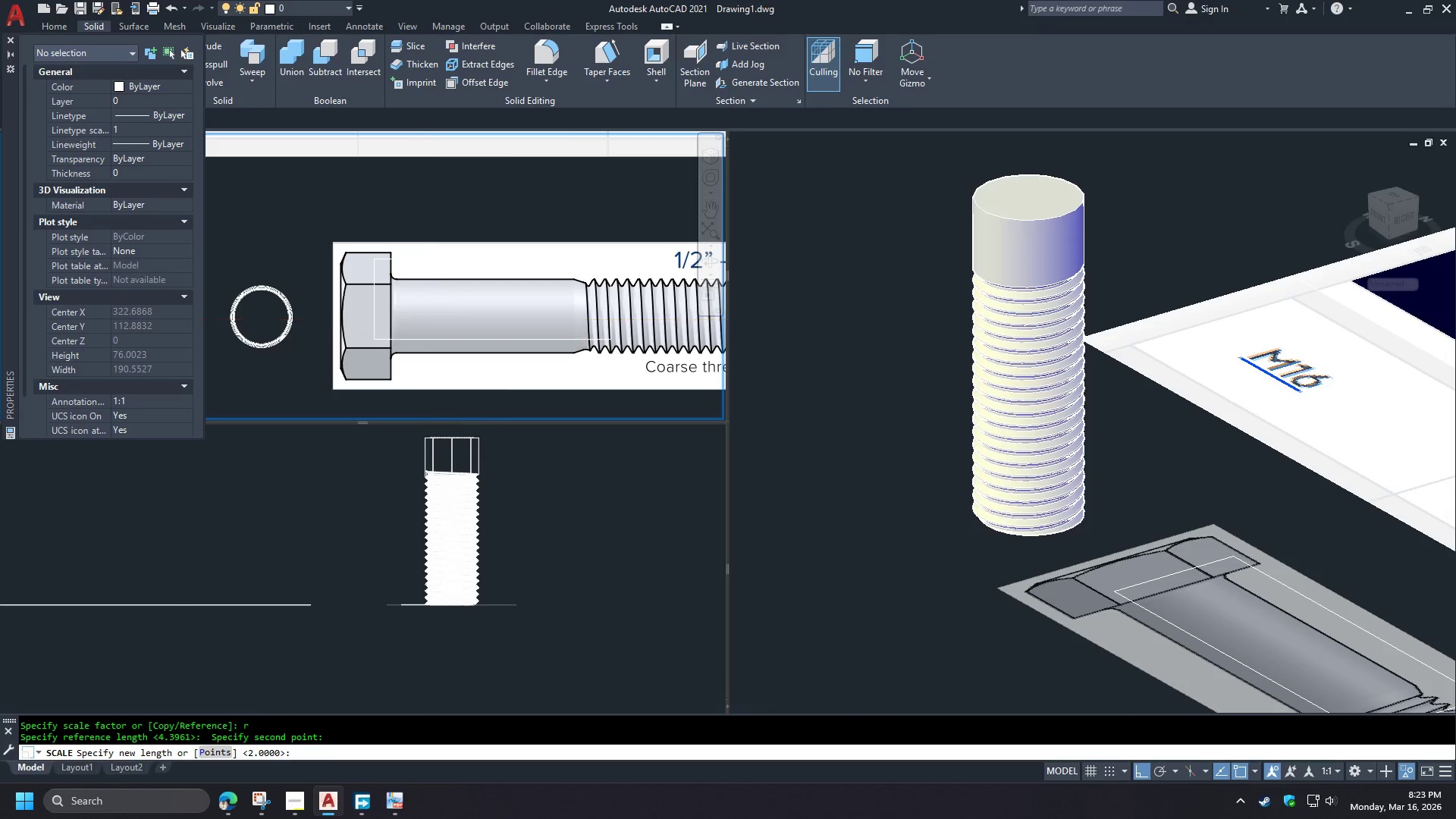 
key(NumpadEnter)
 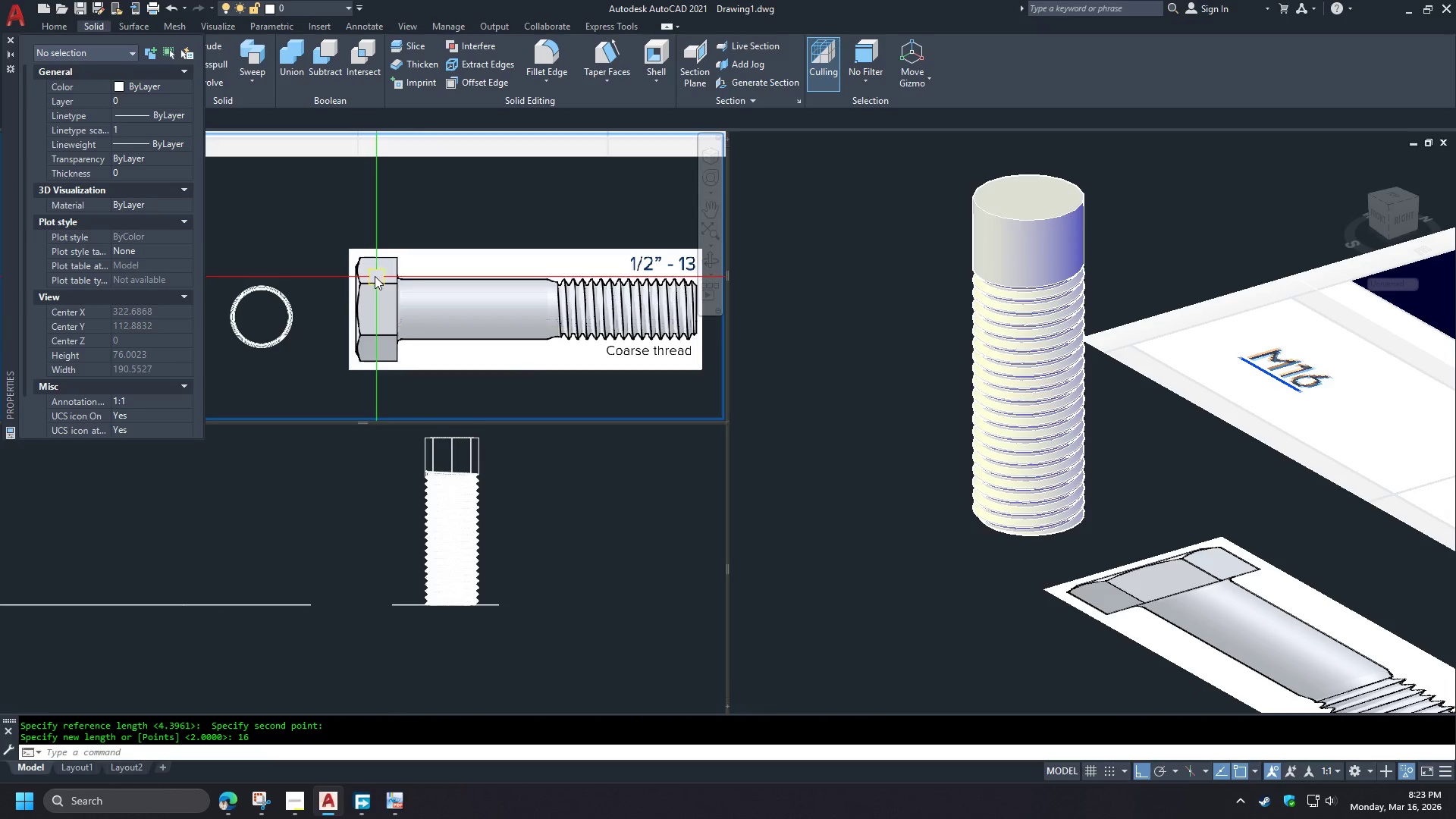 
scroll: coordinate [367, 272], scroll_direction: up, amount: 2.0
 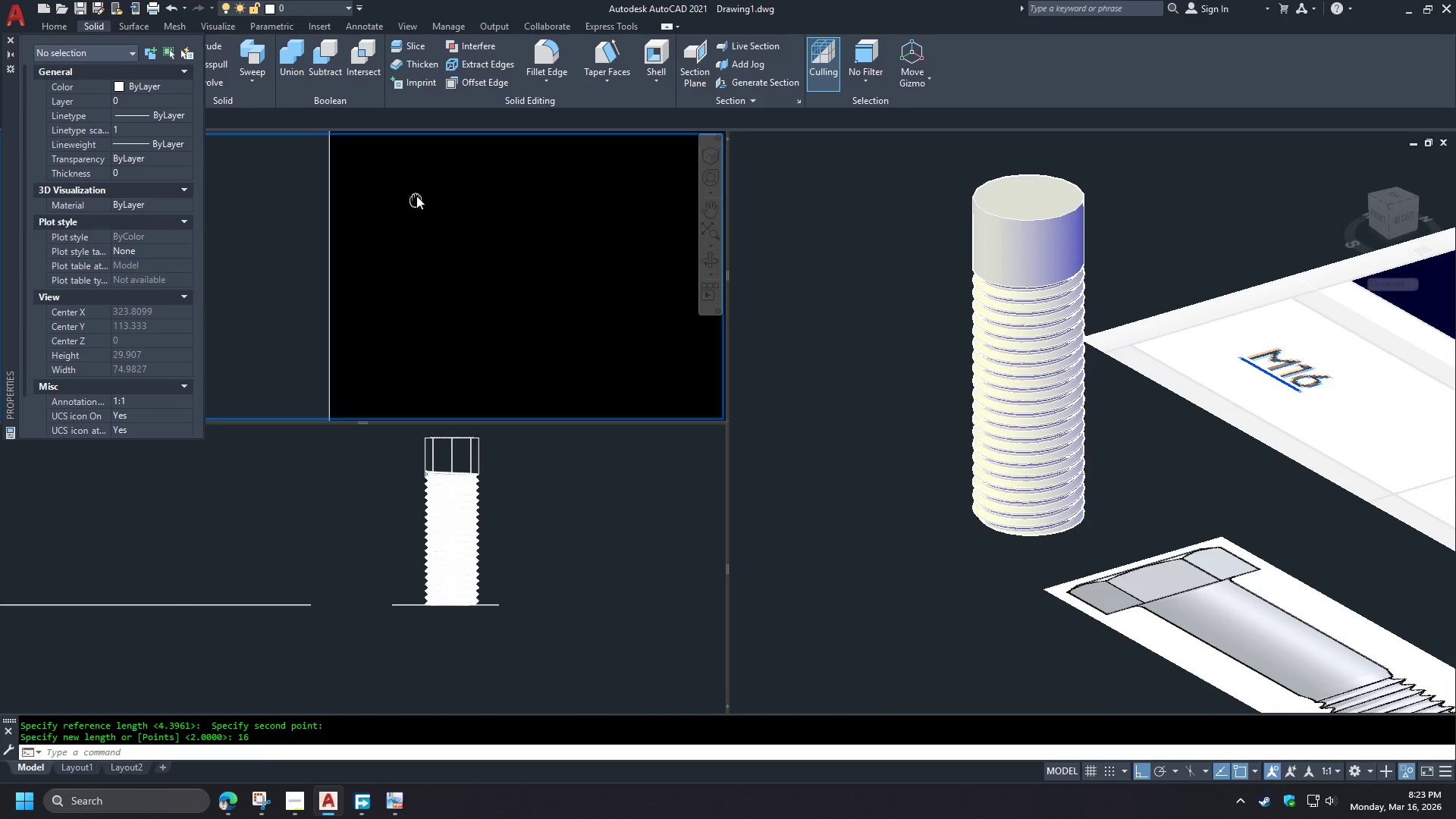 
scroll: coordinate [416, 190], scroll_direction: down, amount: 1.0
 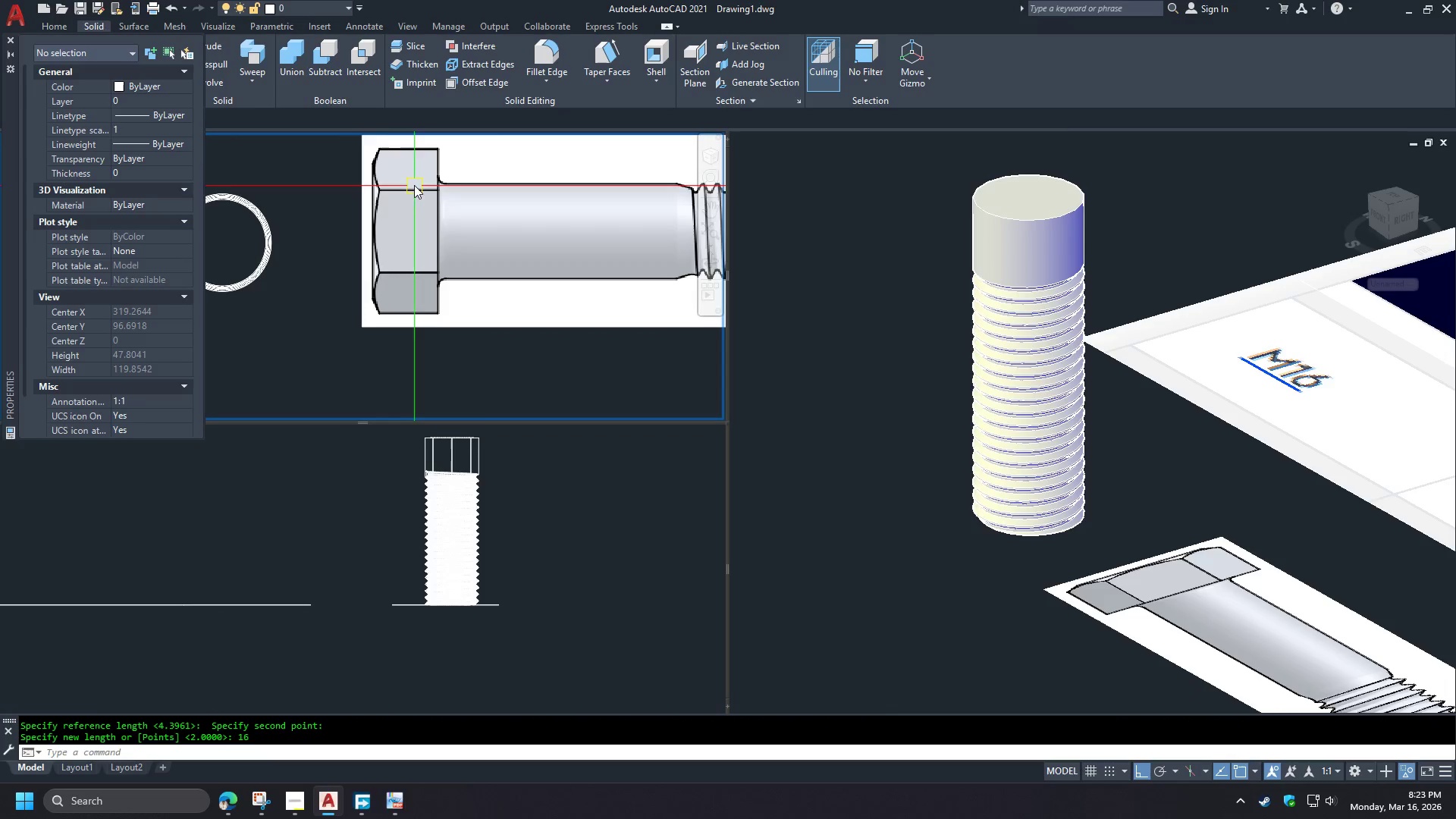 
scroll: coordinate [400, 156], scroll_direction: up, amount: 2.0
 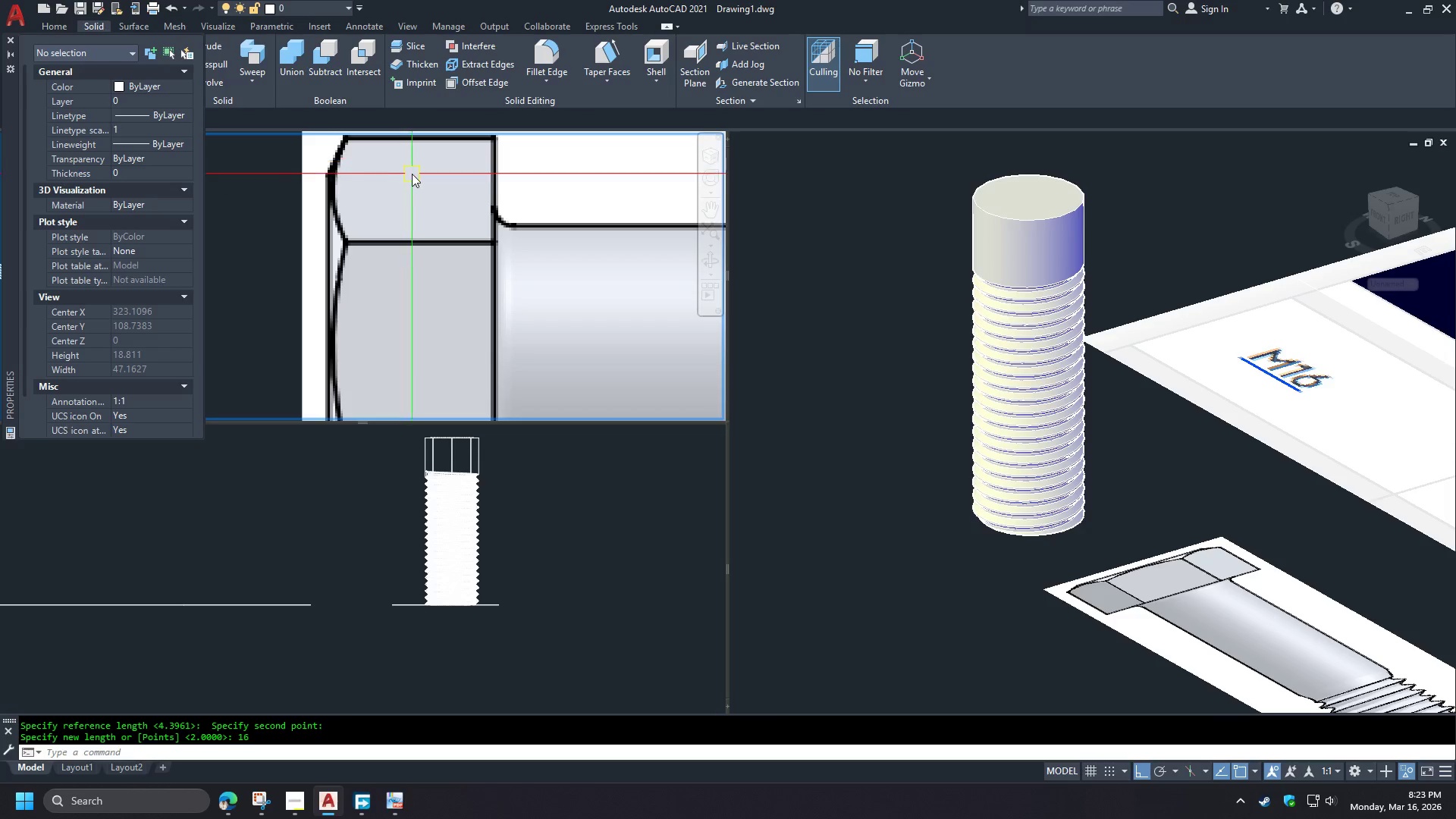 
type(re)
 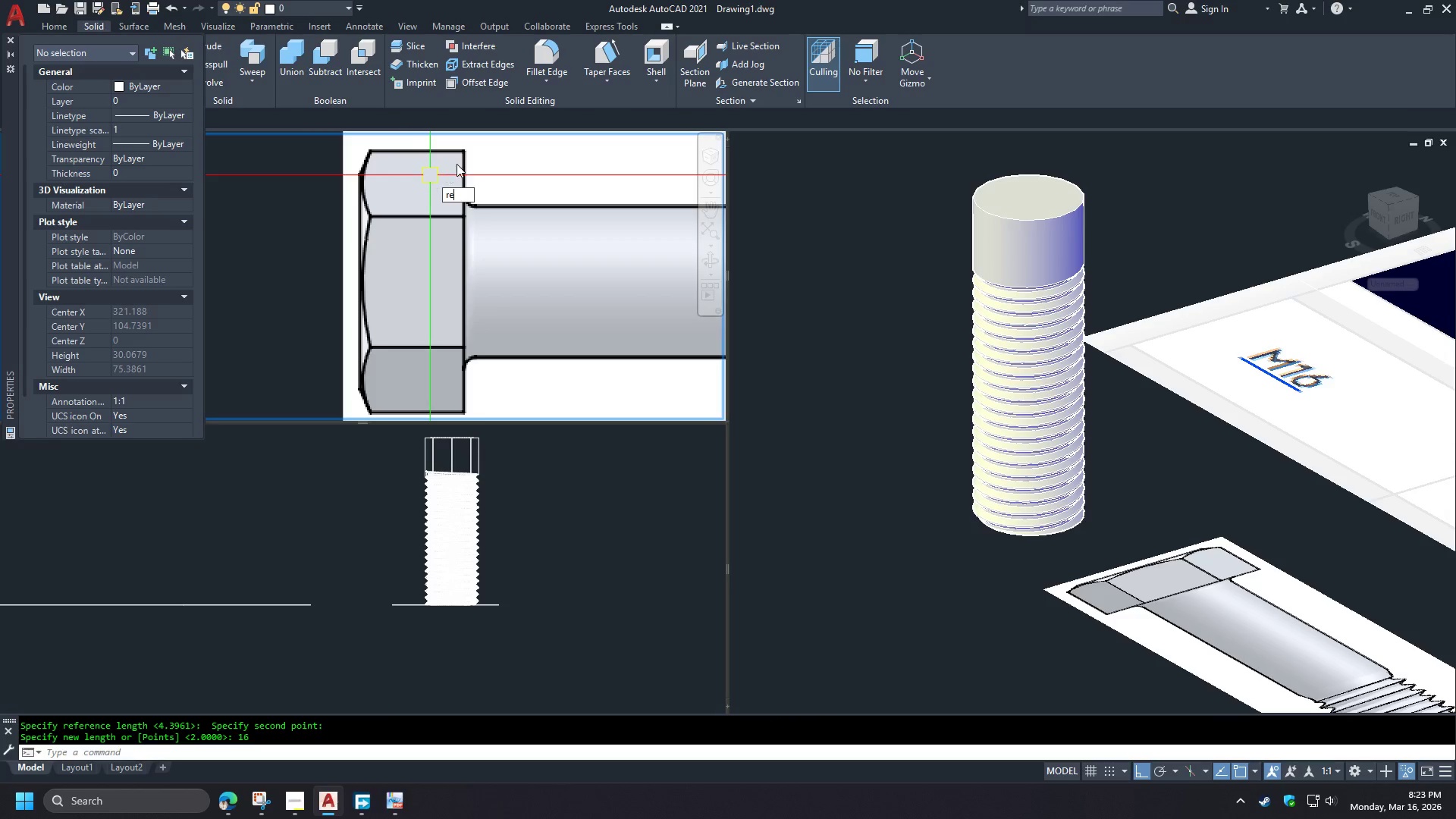 
scroll: coordinate [412, 174], scroll_direction: down, amount: 1.0
 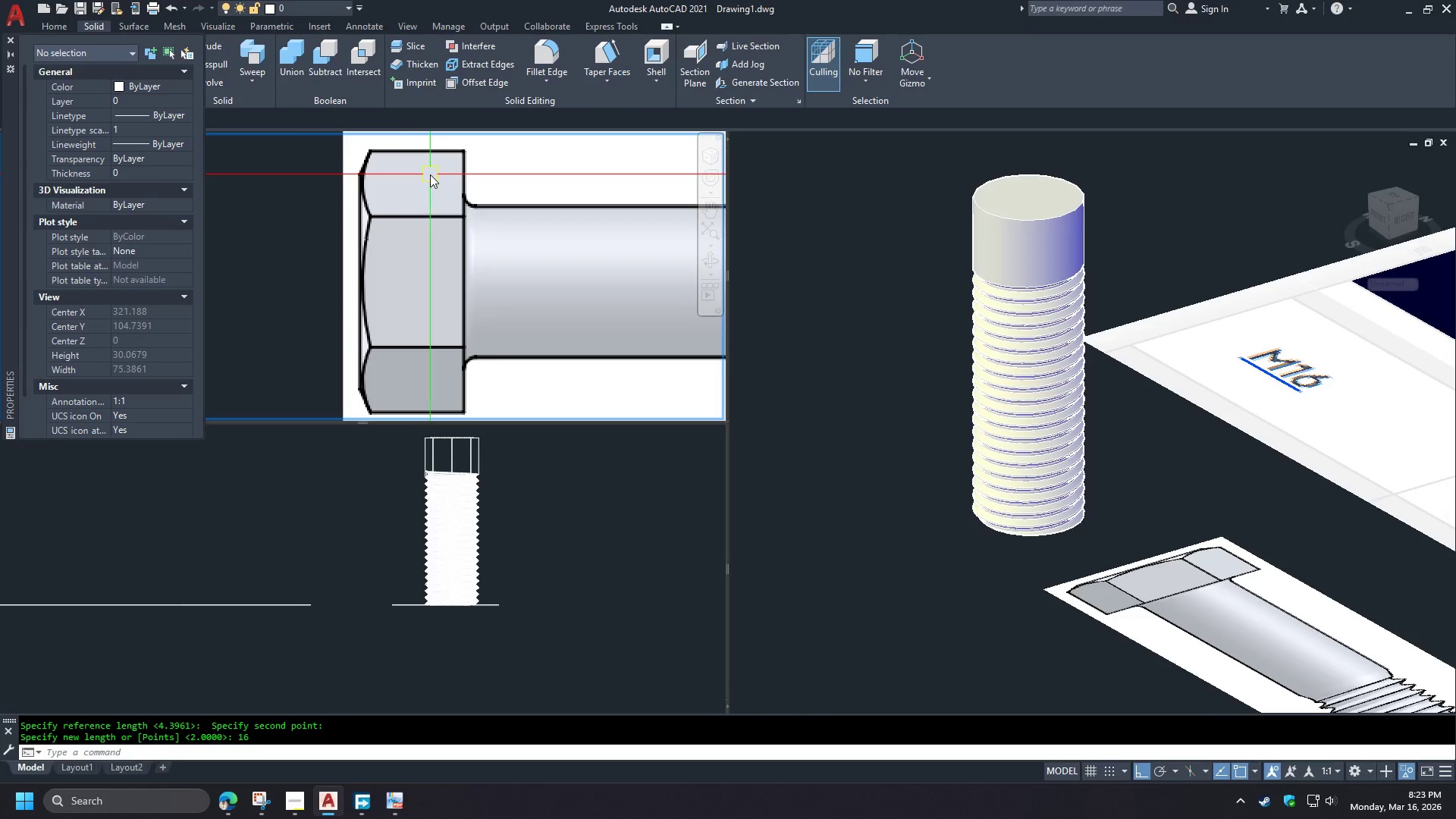 
key(C)
 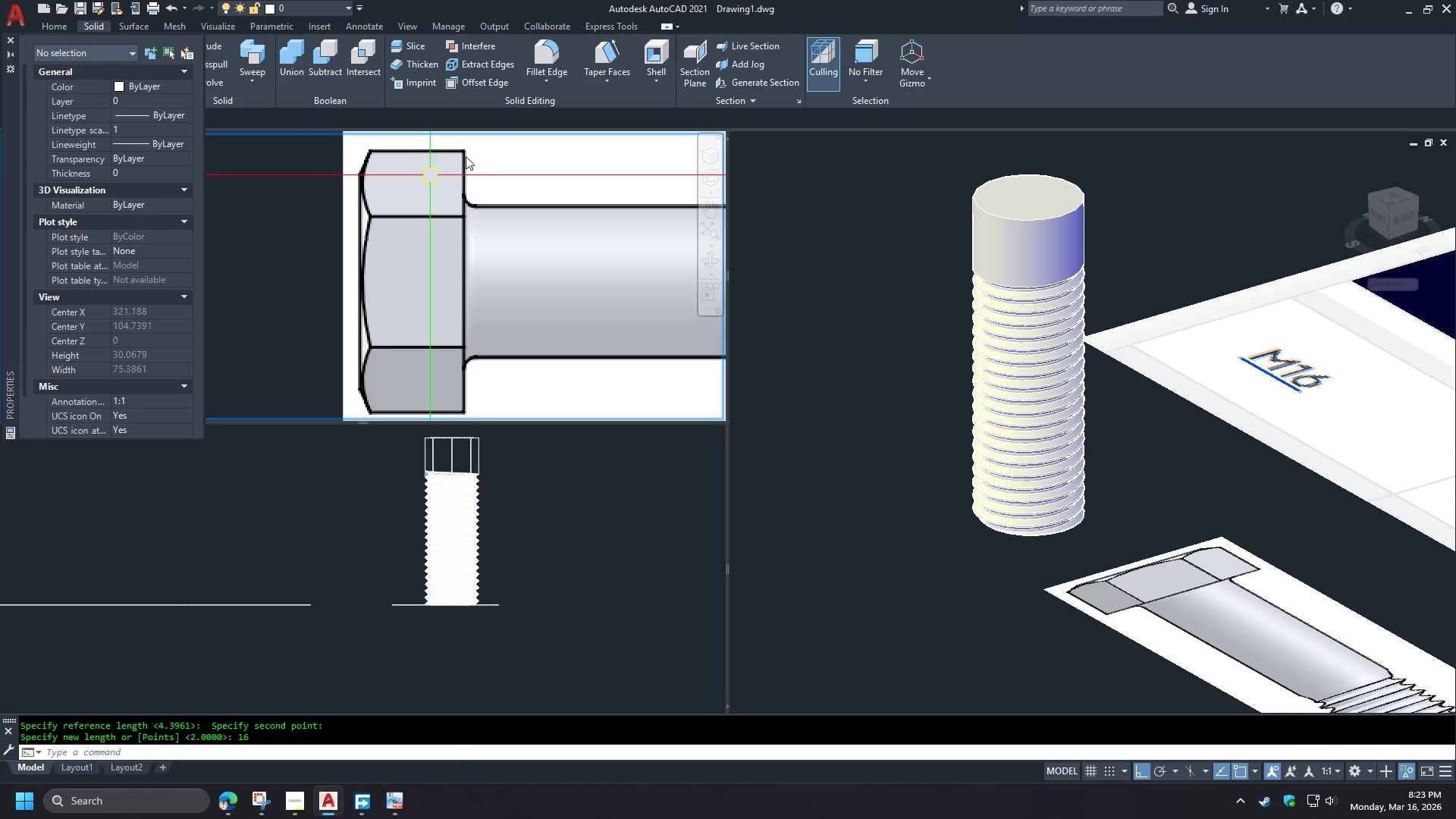 
key(Space)
 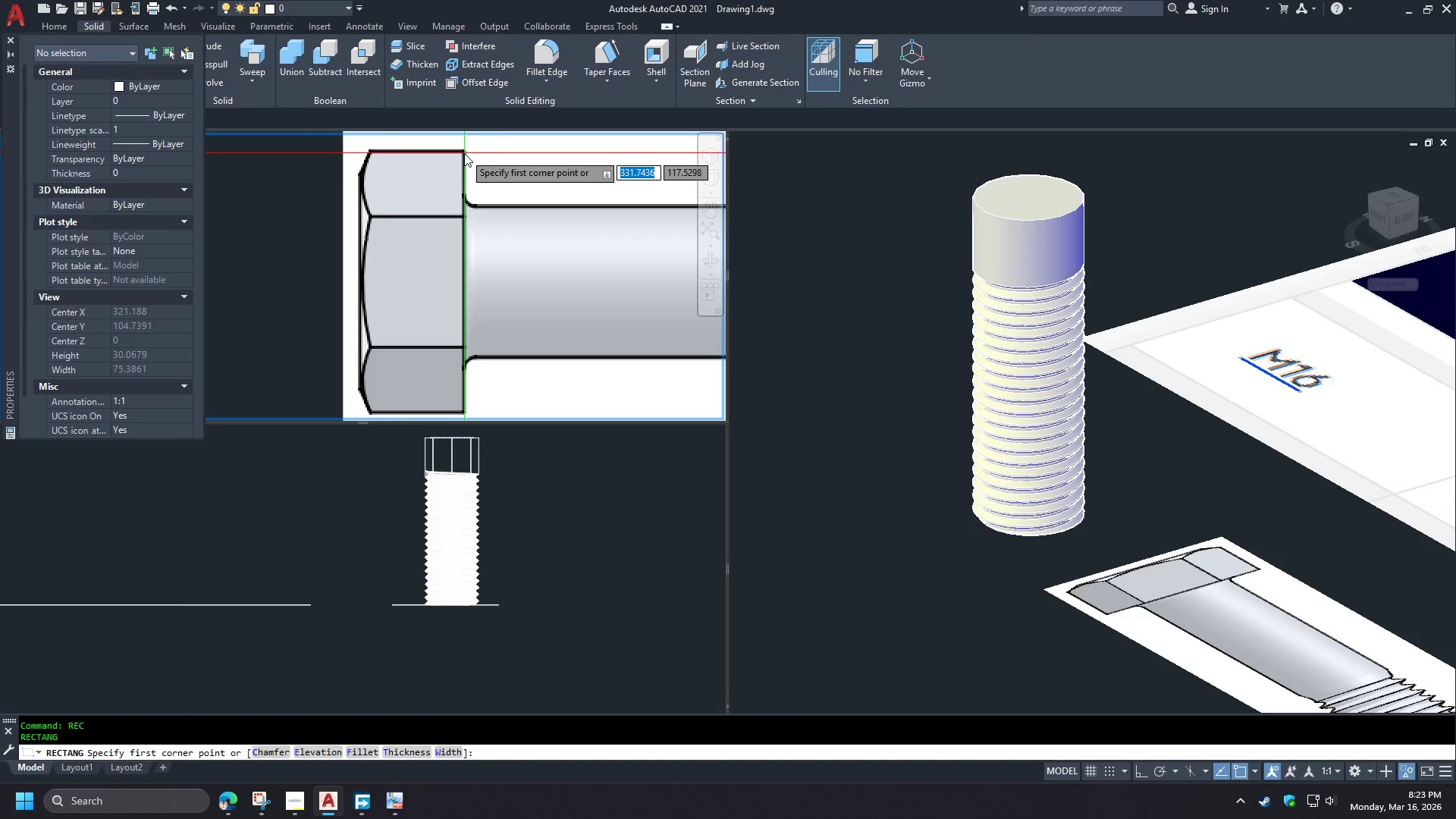 
key(Escape)
 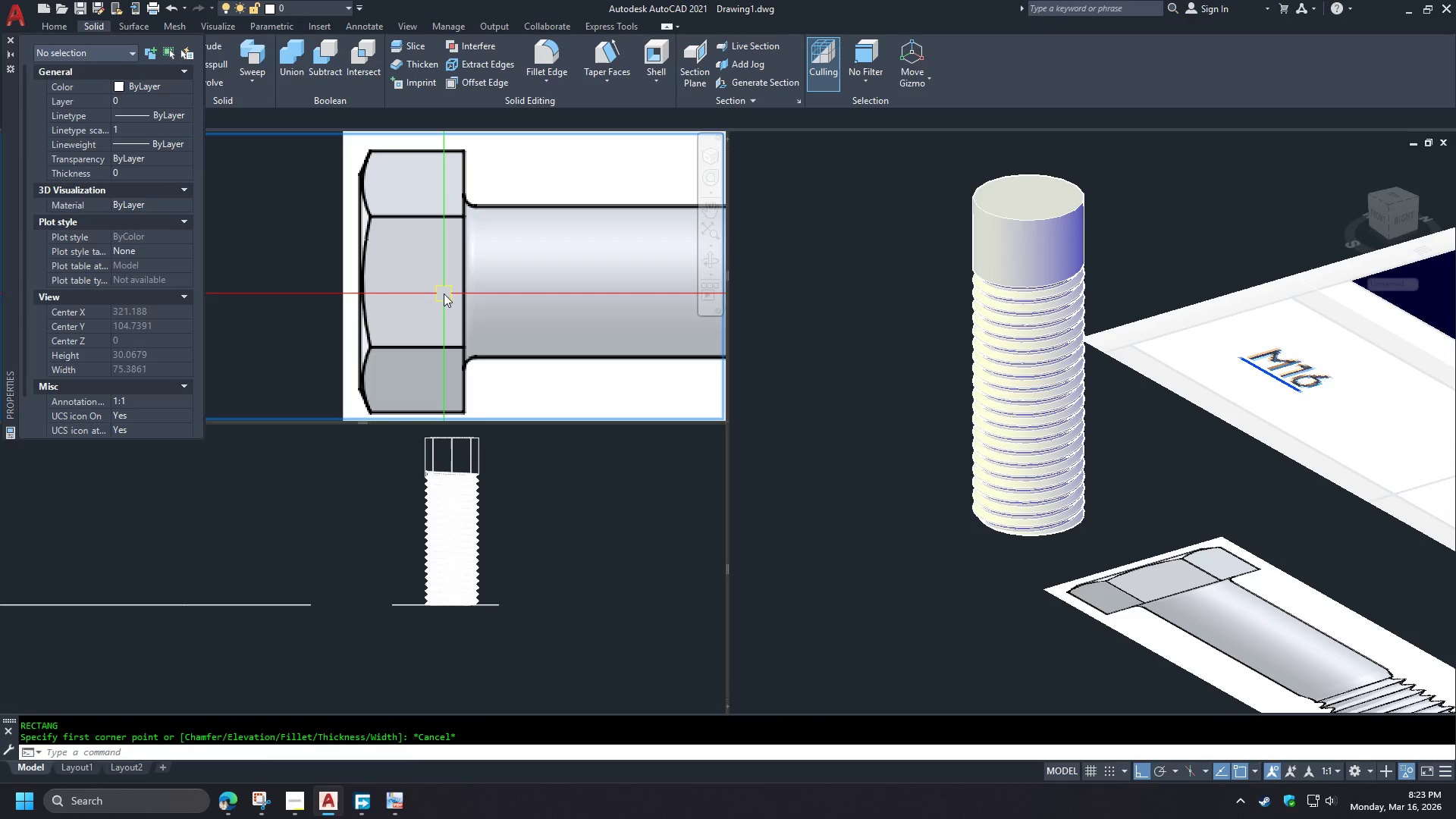 
type(pol 6 )
 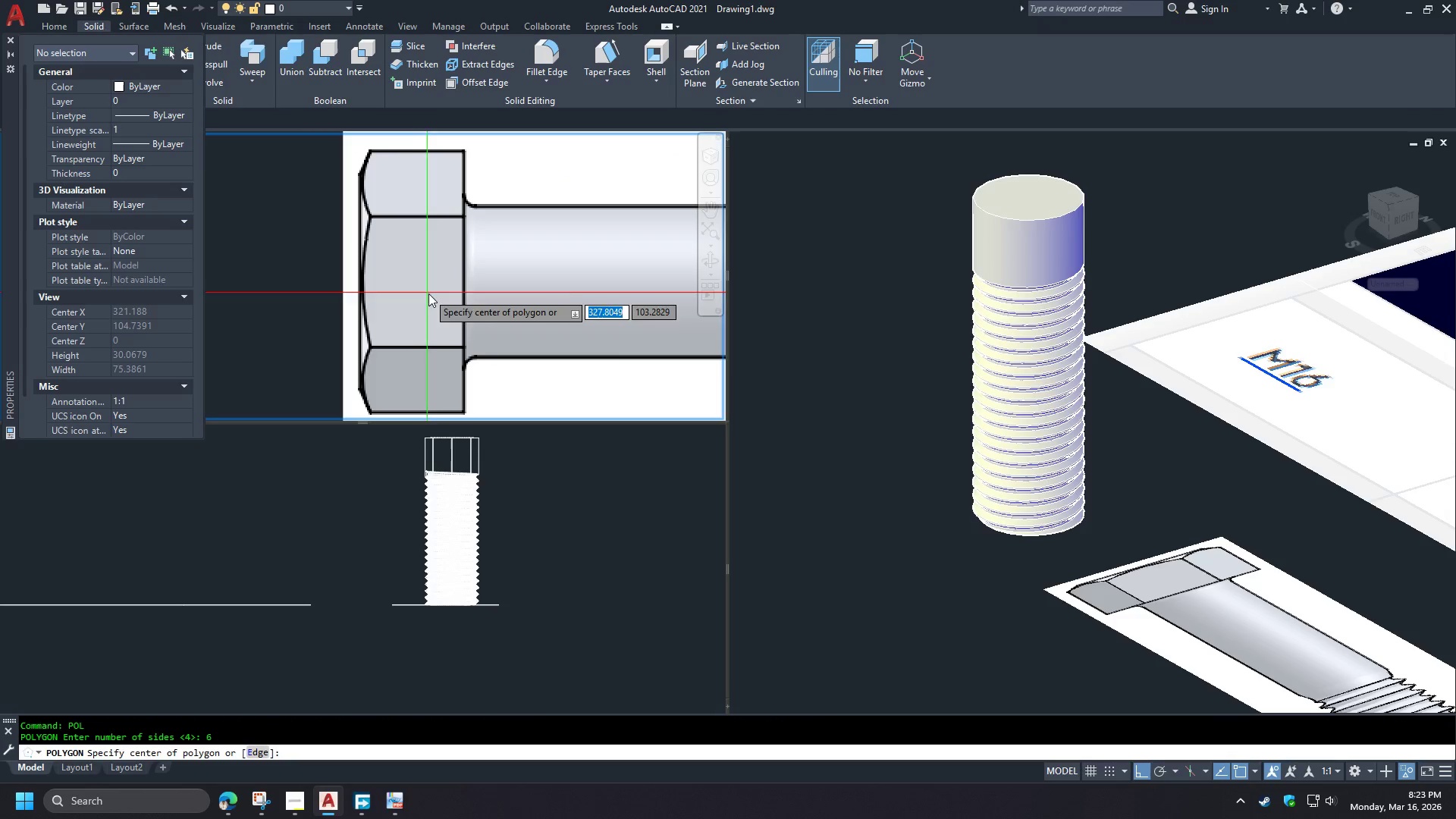 
scroll: coordinate [435, 313], scroll_direction: down, amount: 1.0
 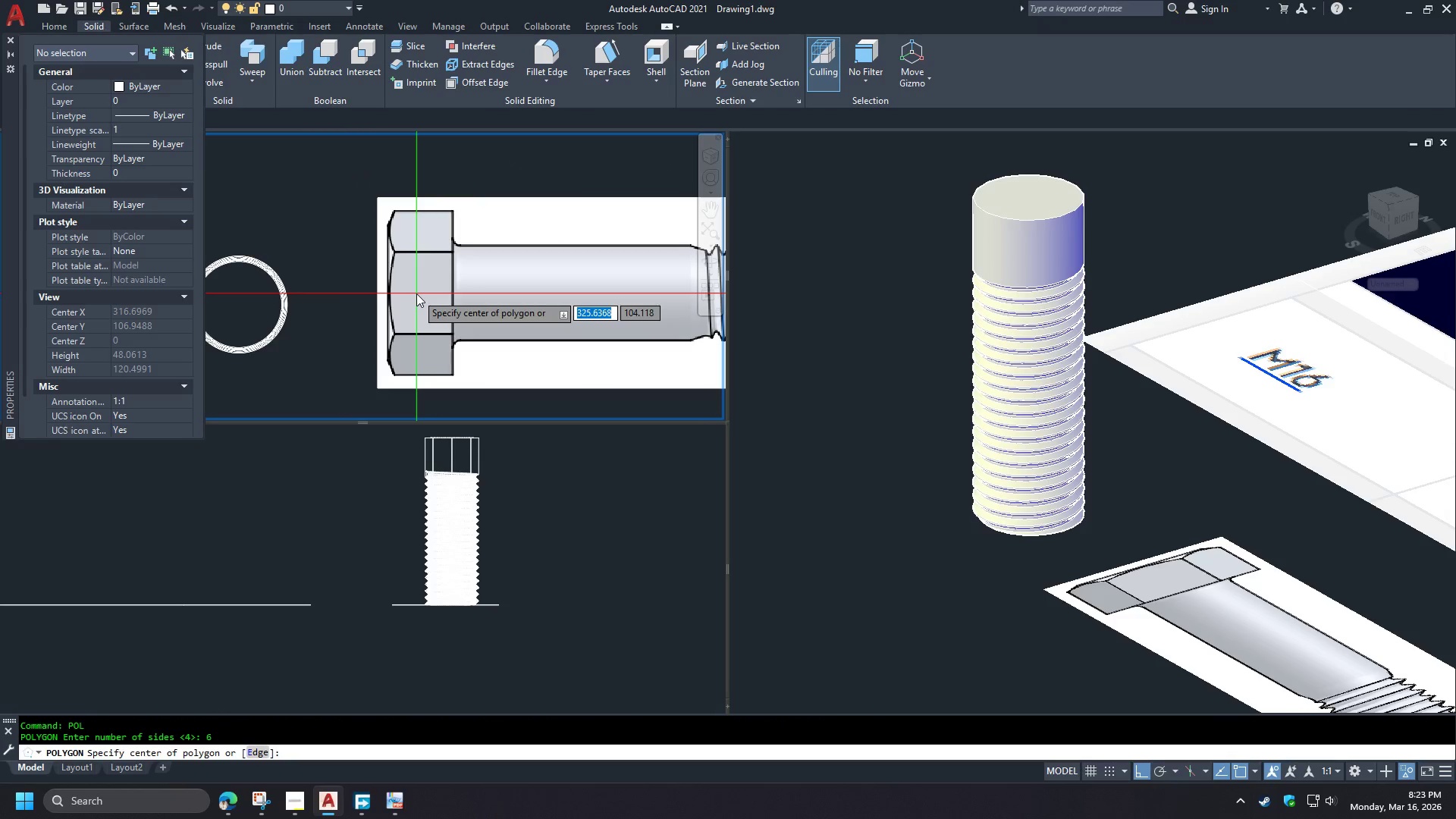 
left_click([416, 293])
 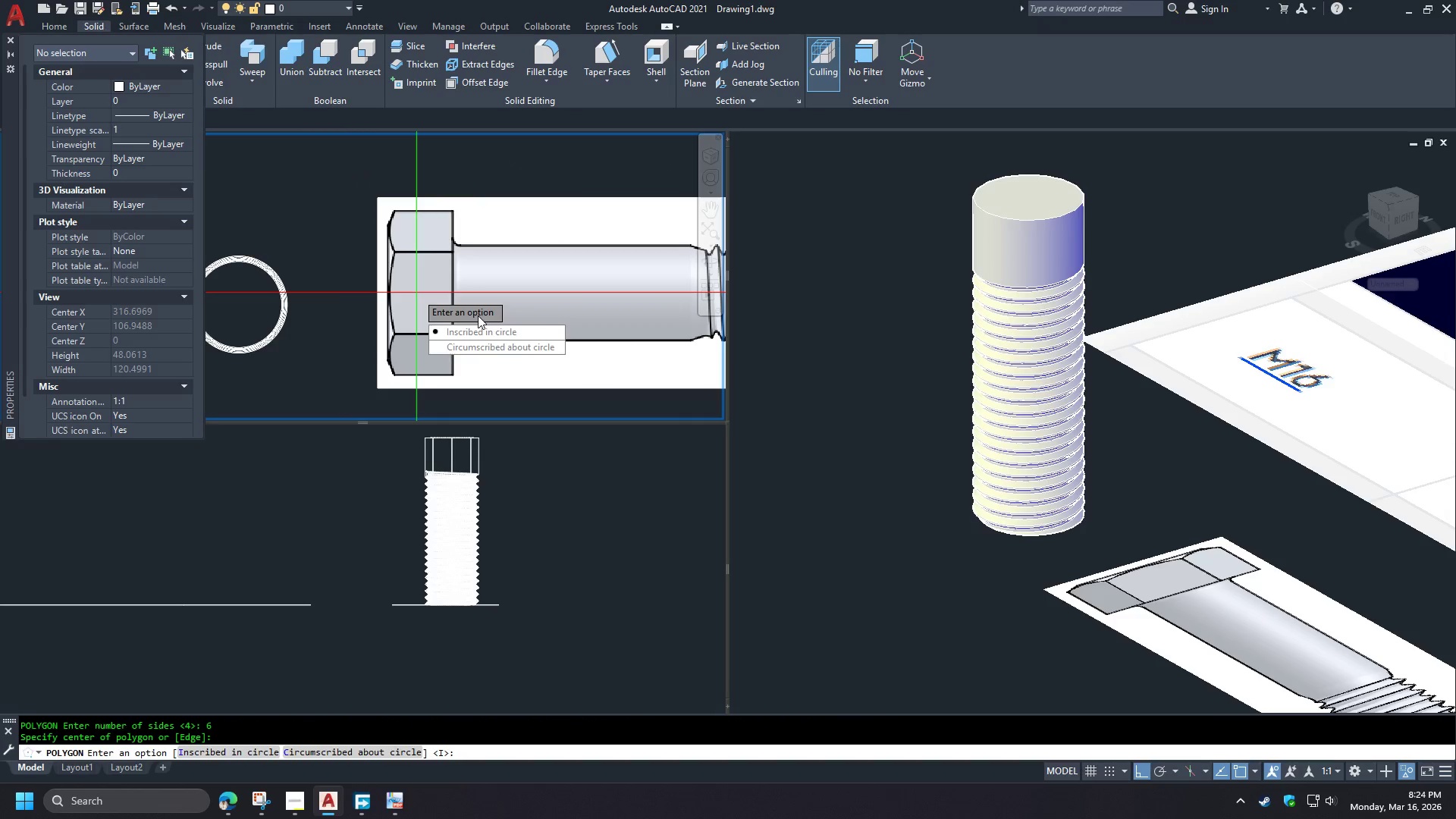 
key(Space)
 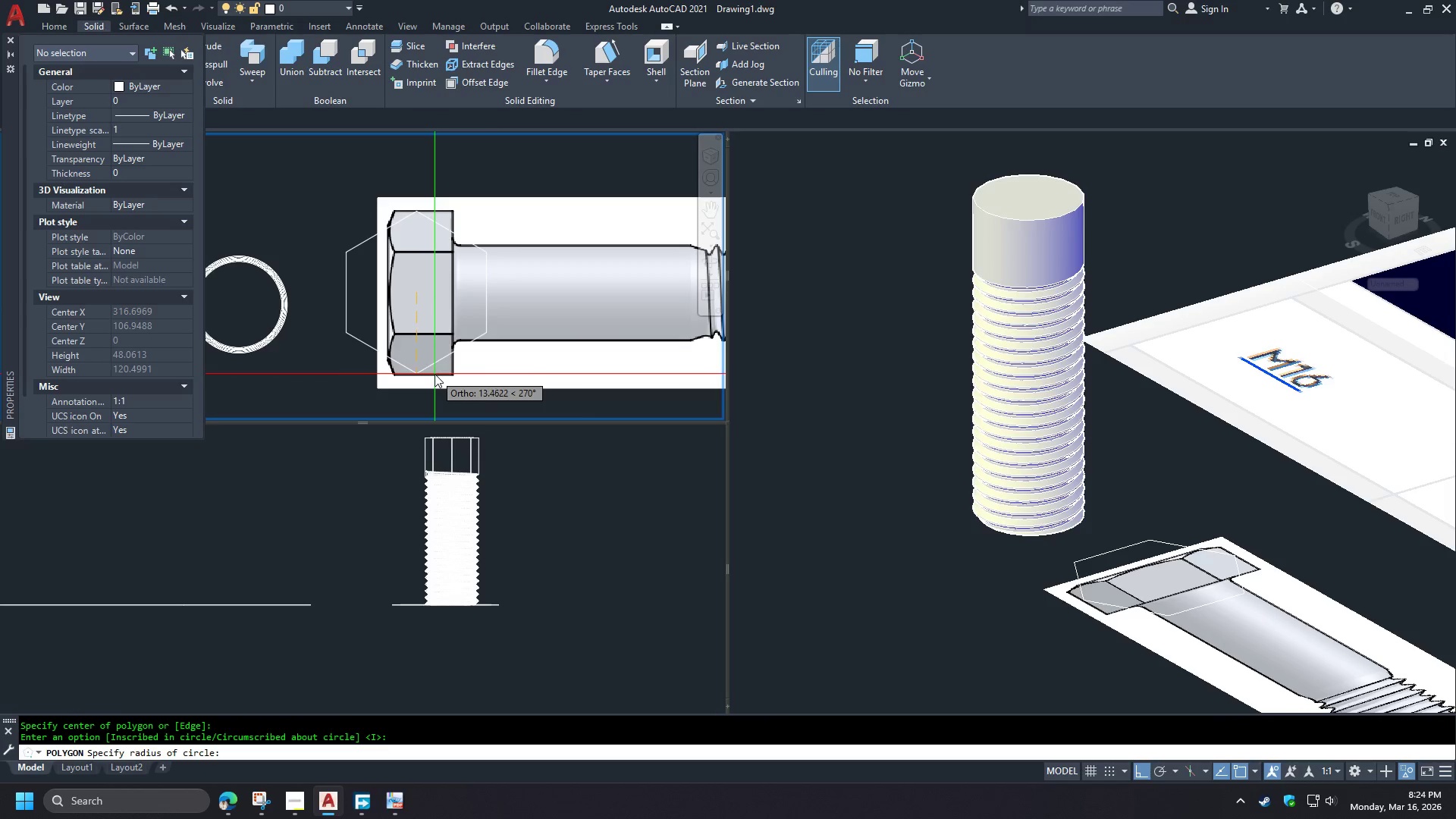 
wait(5.59)
 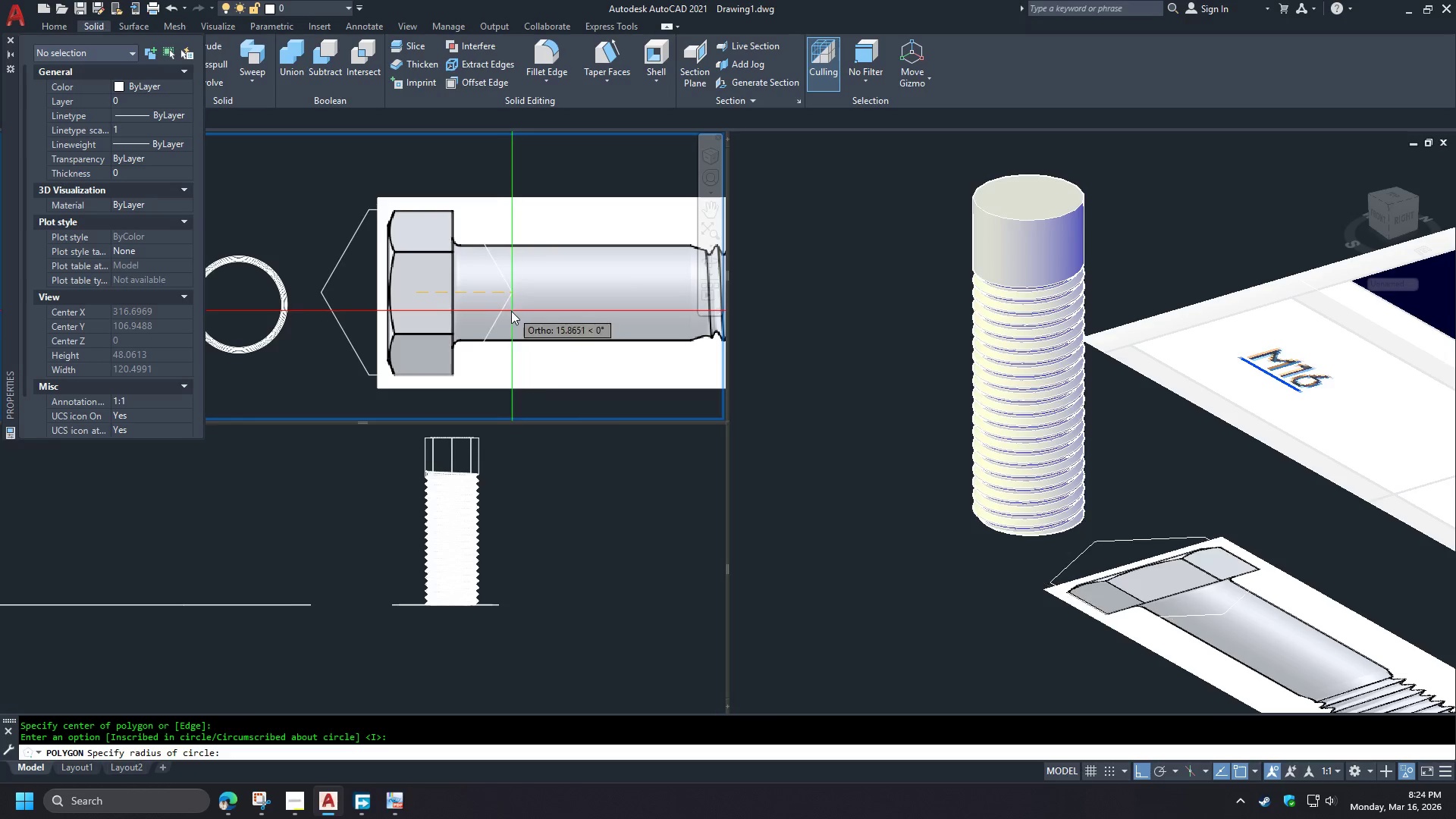 
left_click([435, 376])
 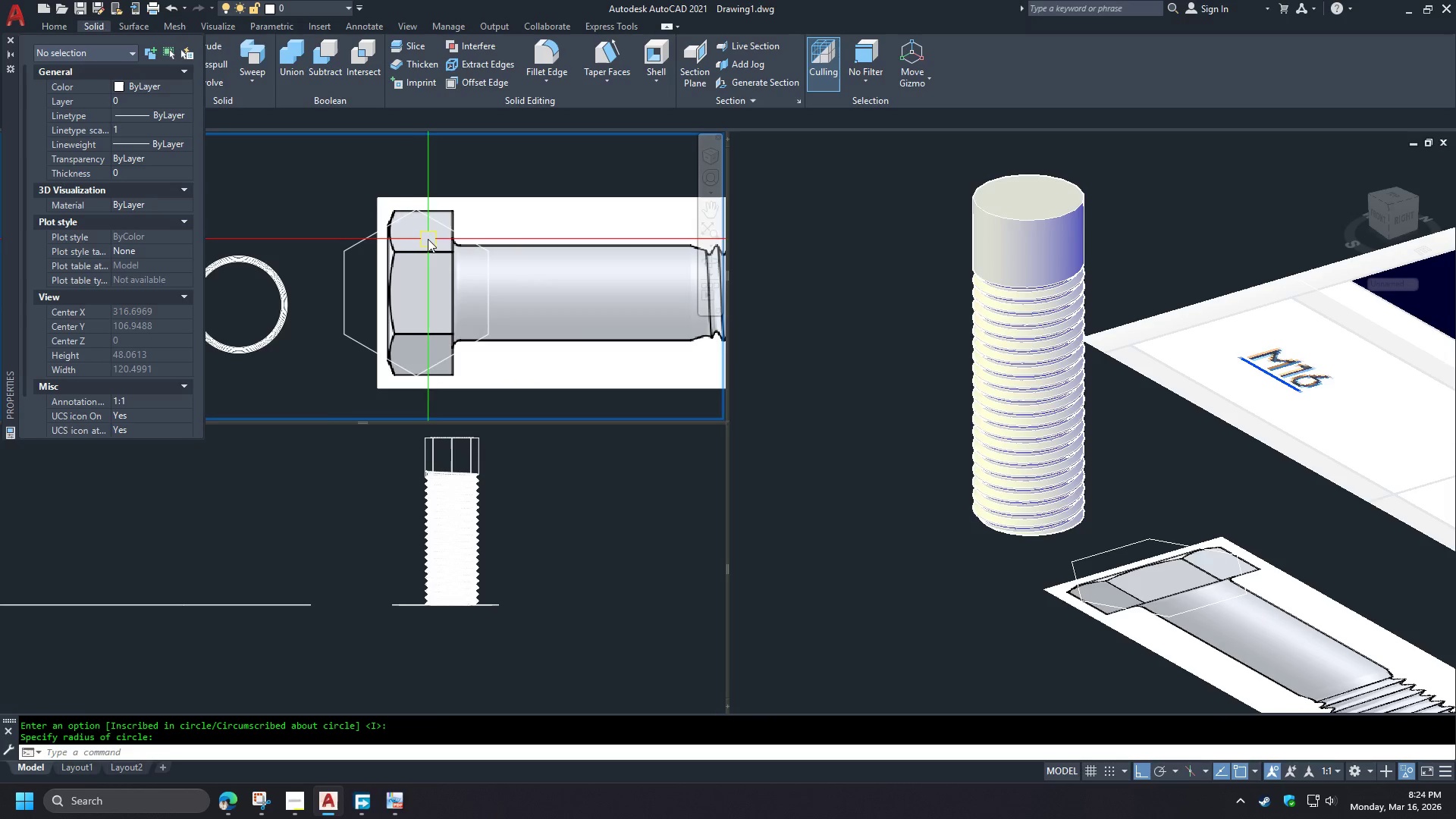 
scroll: coordinate [421, 215], scroll_direction: up, amount: 2.0
 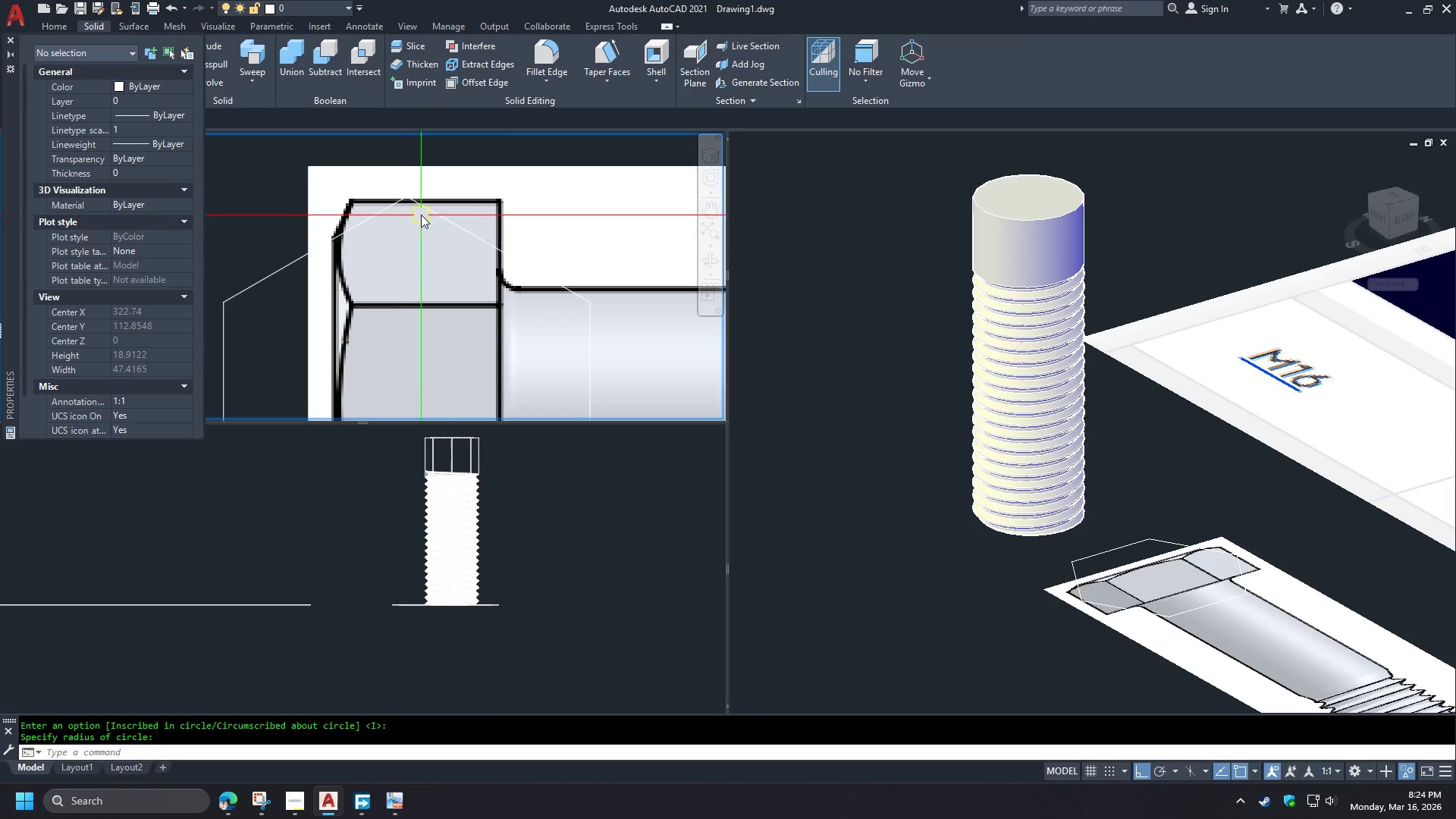 
scroll: coordinate [434, 216], scroll_direction: down, amount: 2.0
 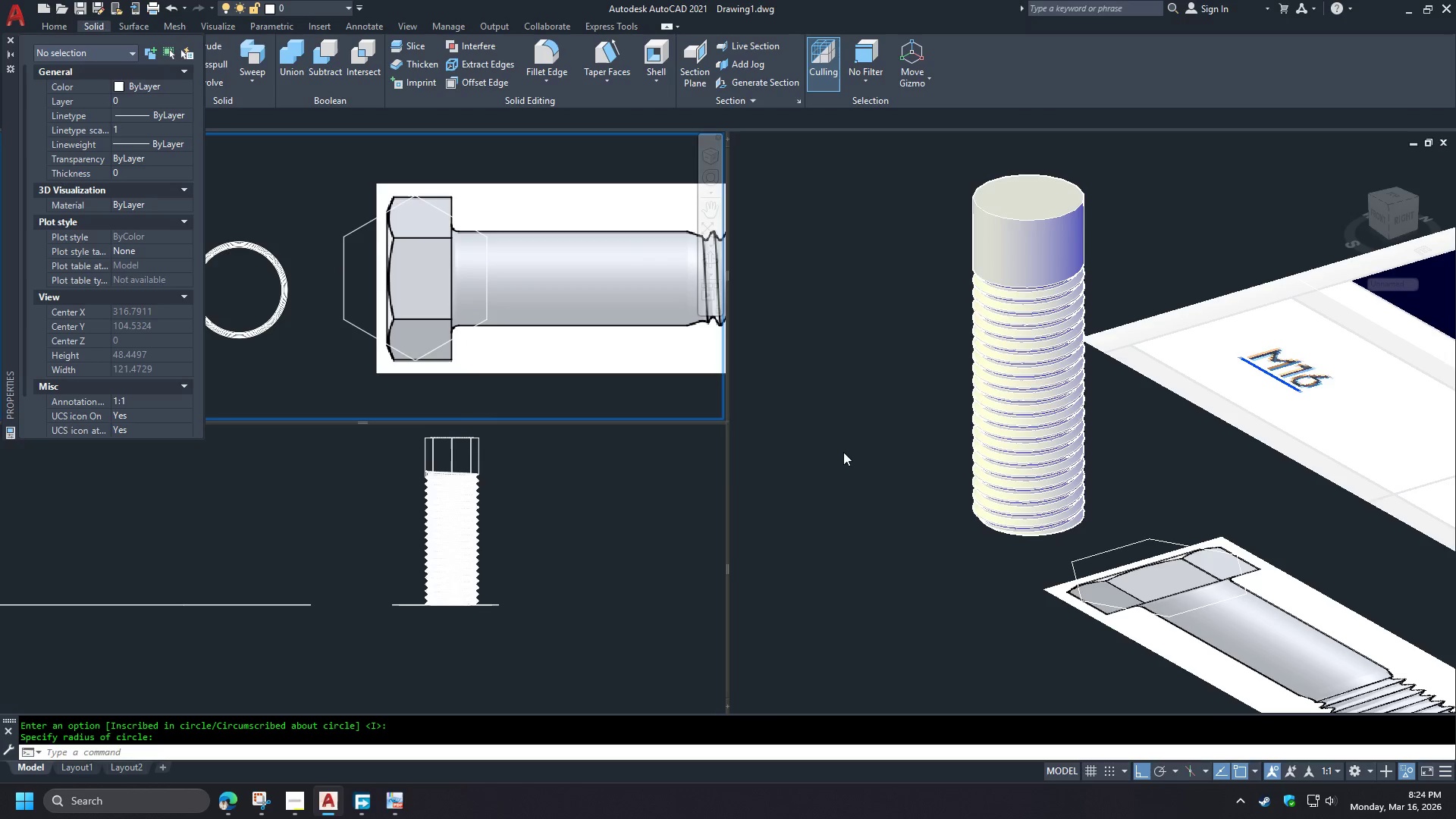 
wait(8.69)
 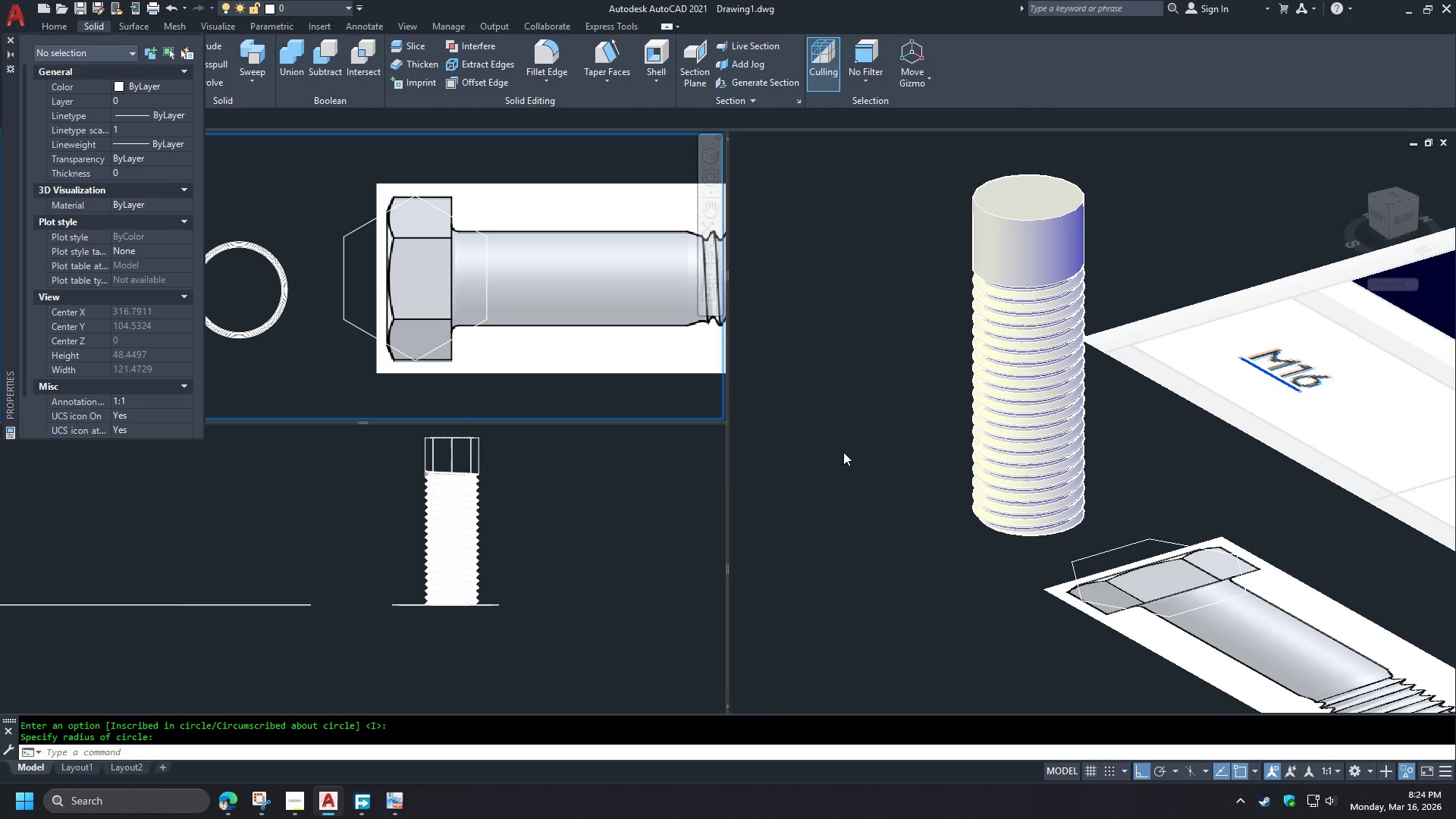 
type(ext)
key(Escape)
type(3dro )
 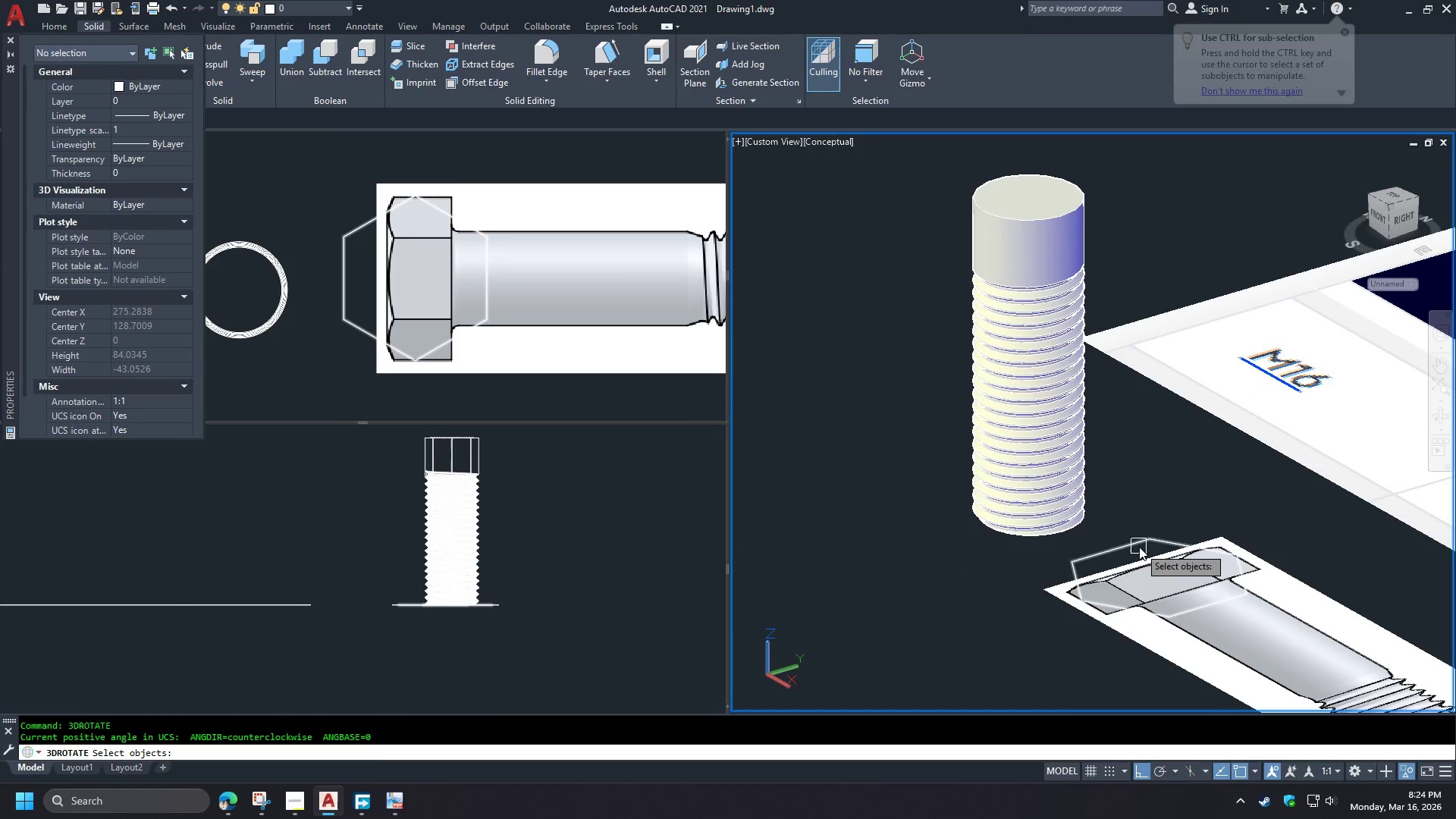 
left_click([1139, 547])
 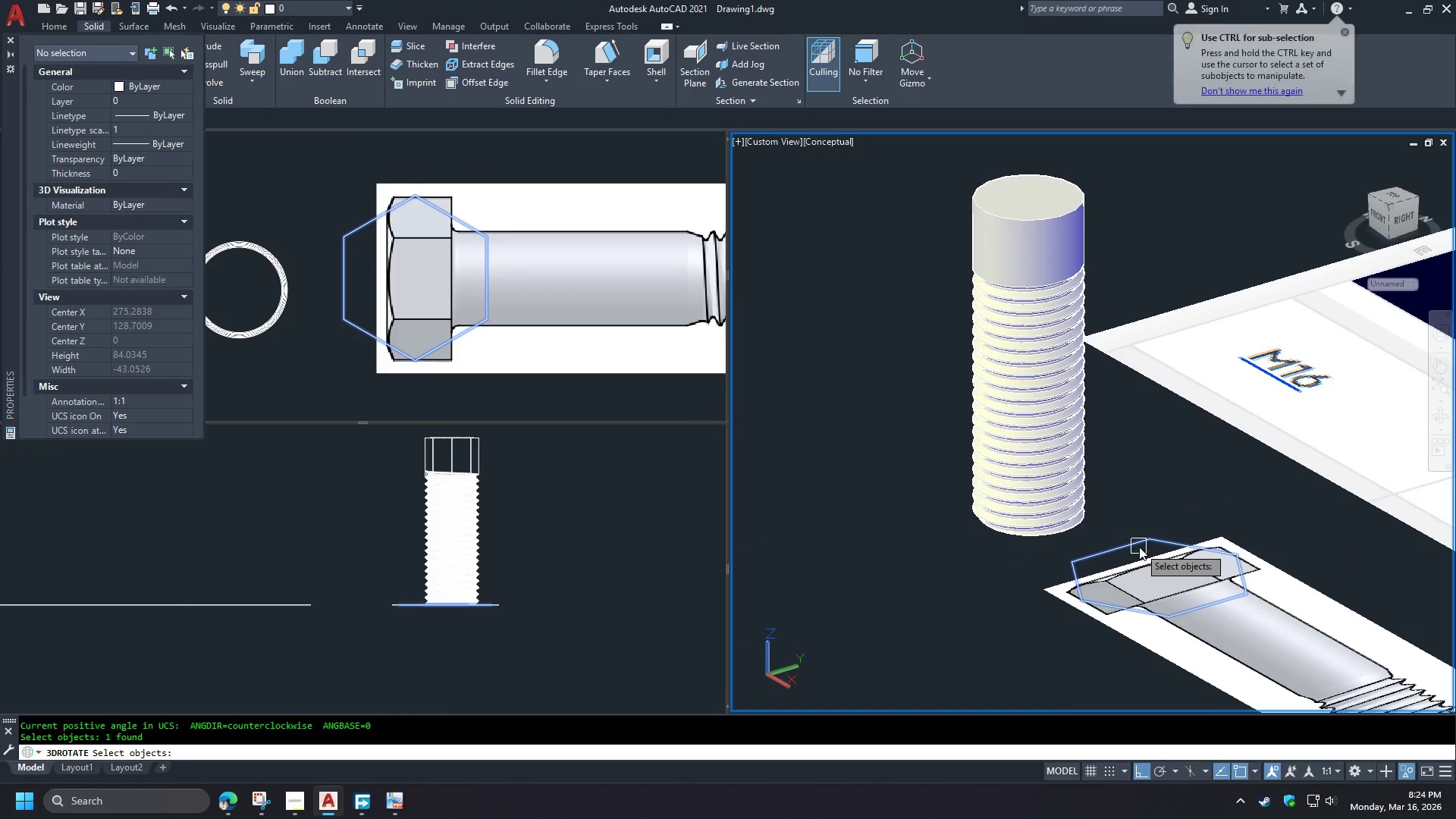 
key(Space)
 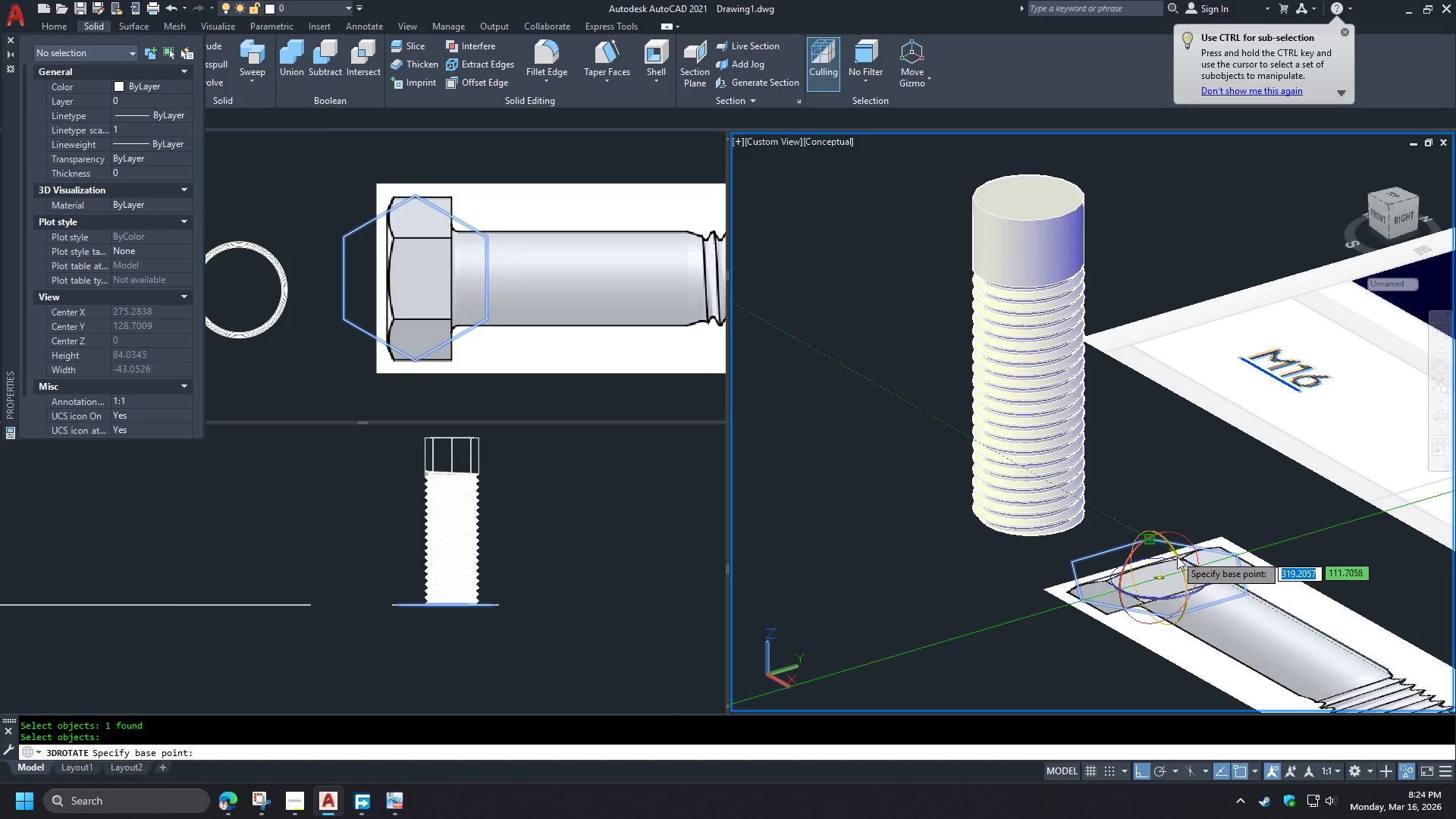 
left_click([1175, 560])
 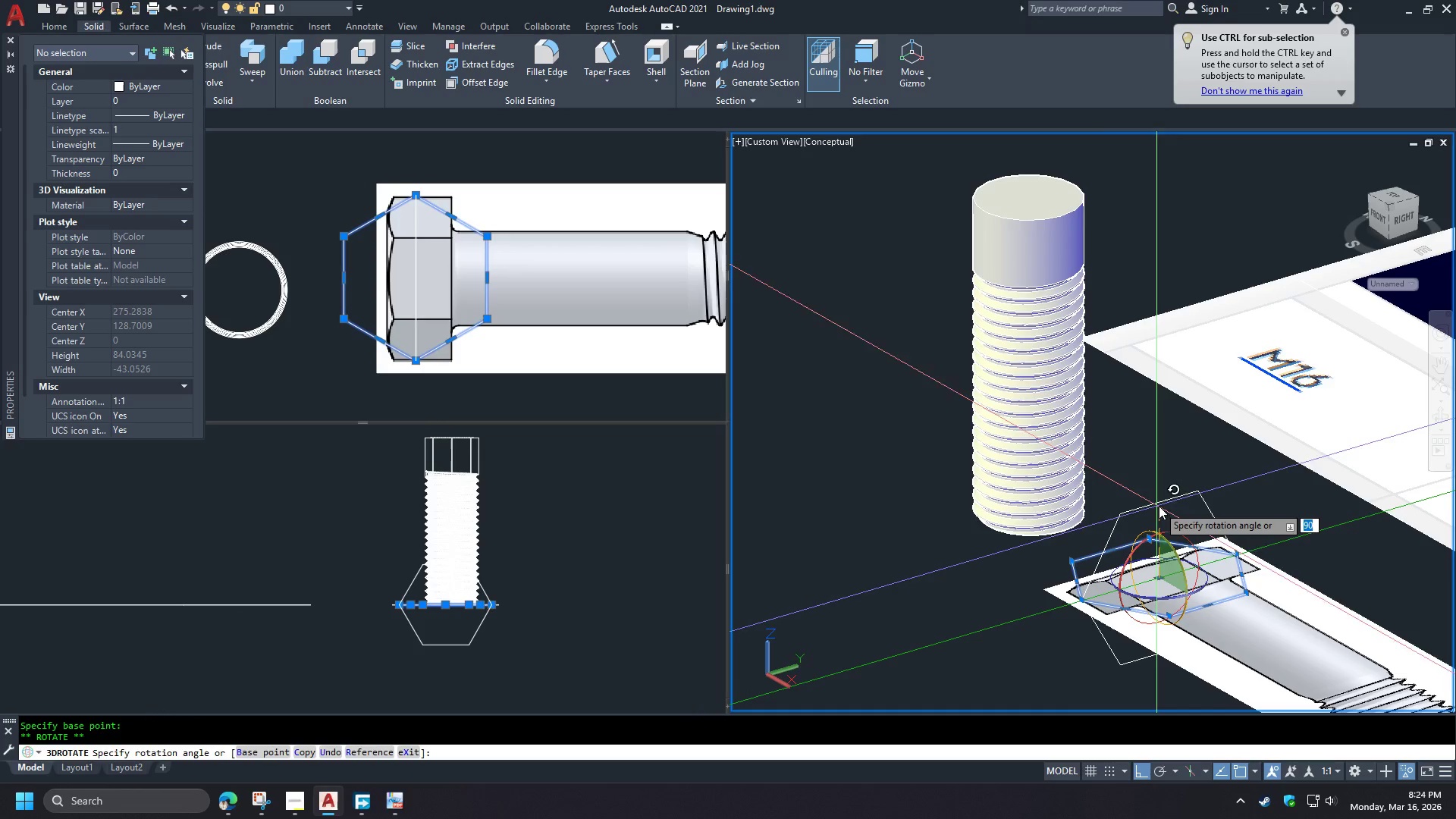 
left_click([1169, 506])
 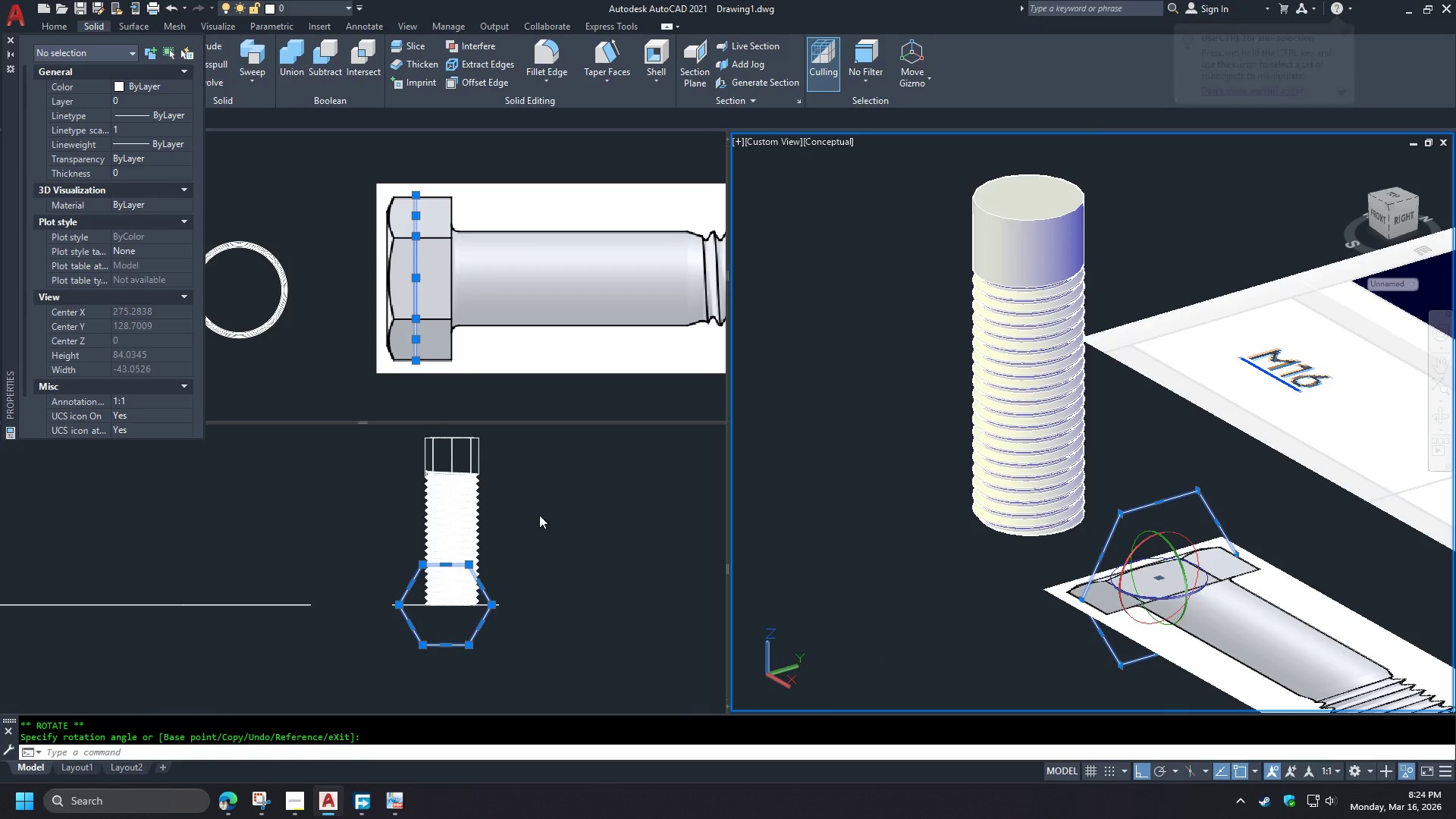 
left_click([576, 488])
 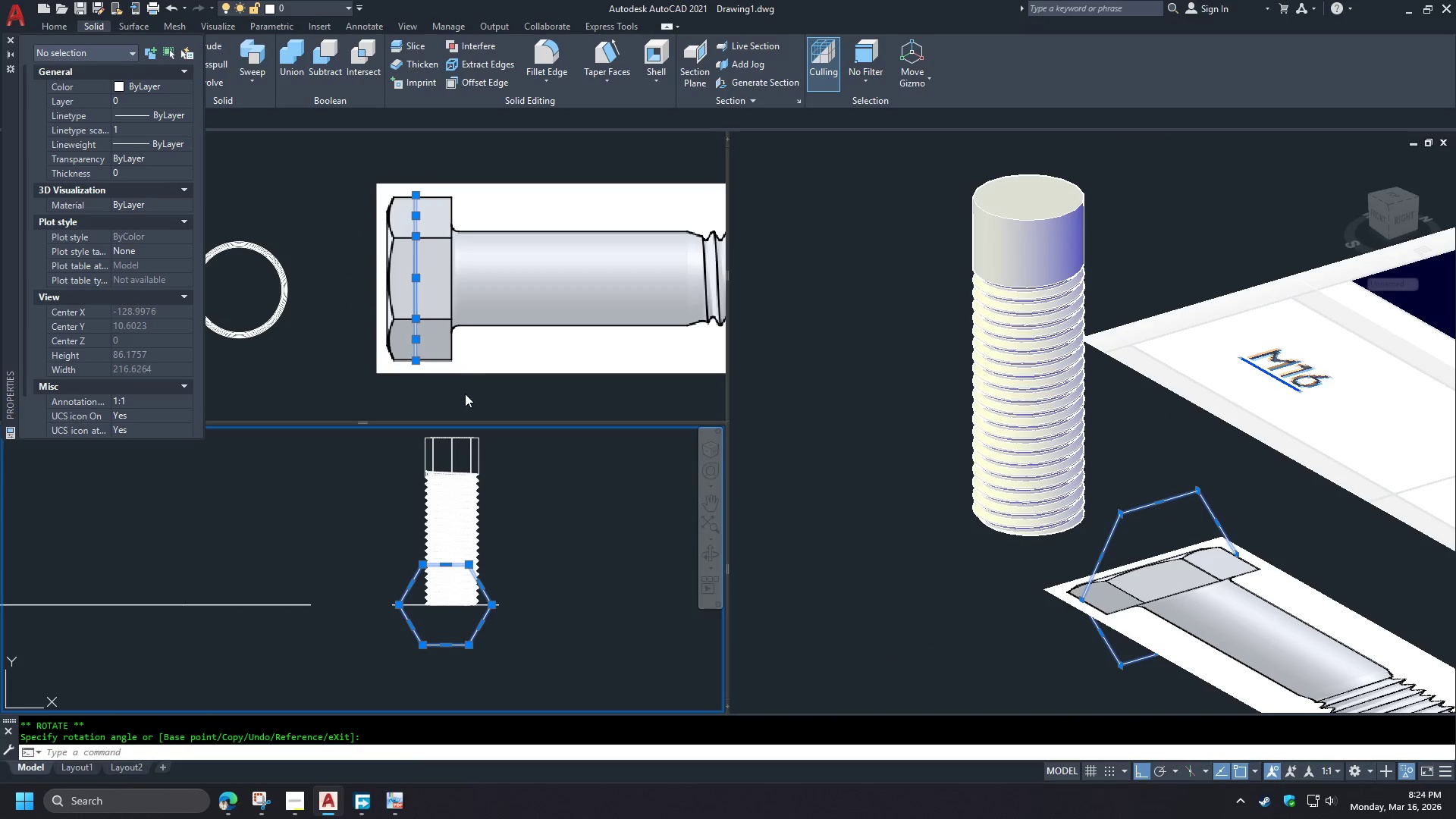 
left_click([463, 403])
 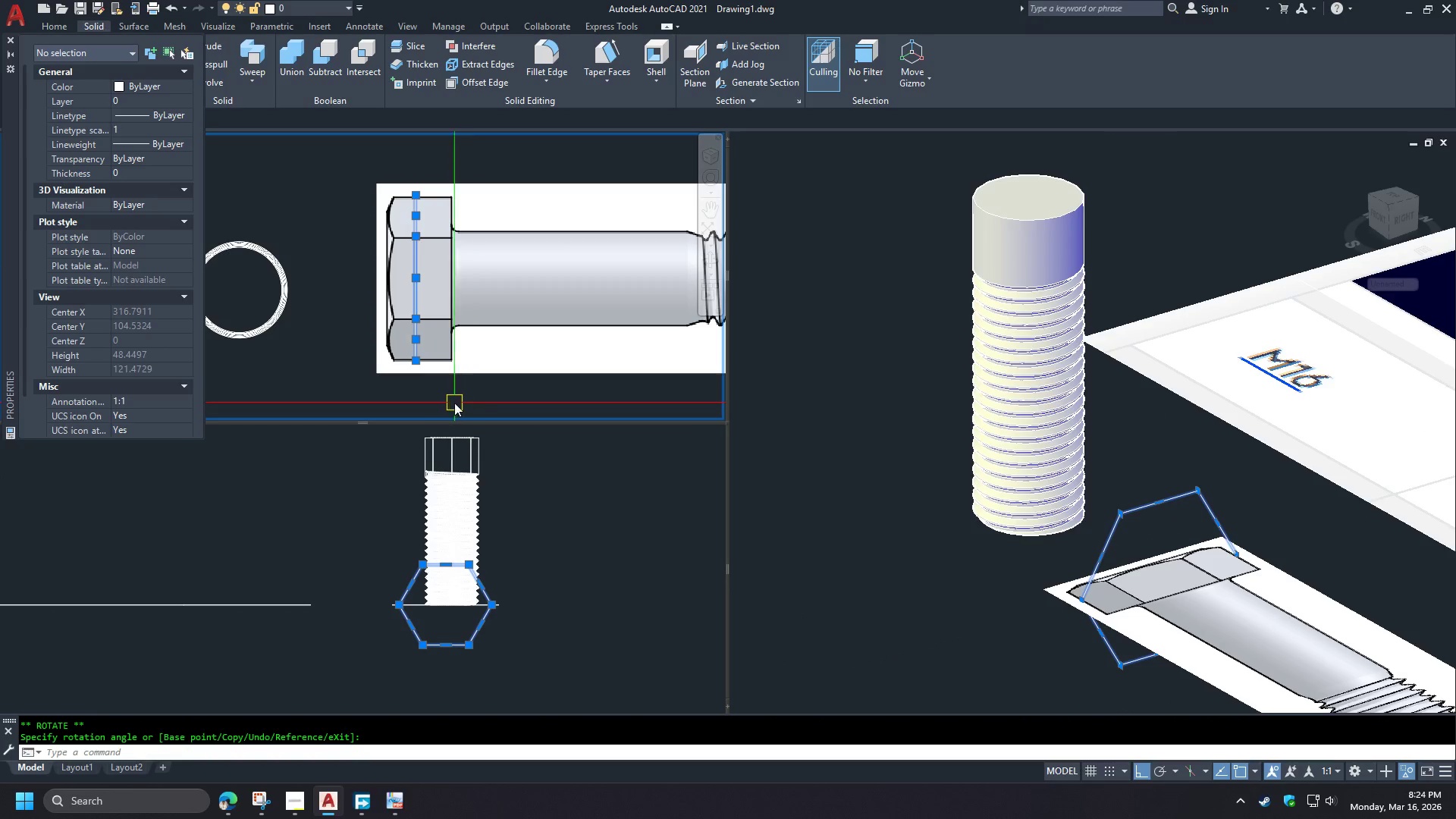 
key(M)
 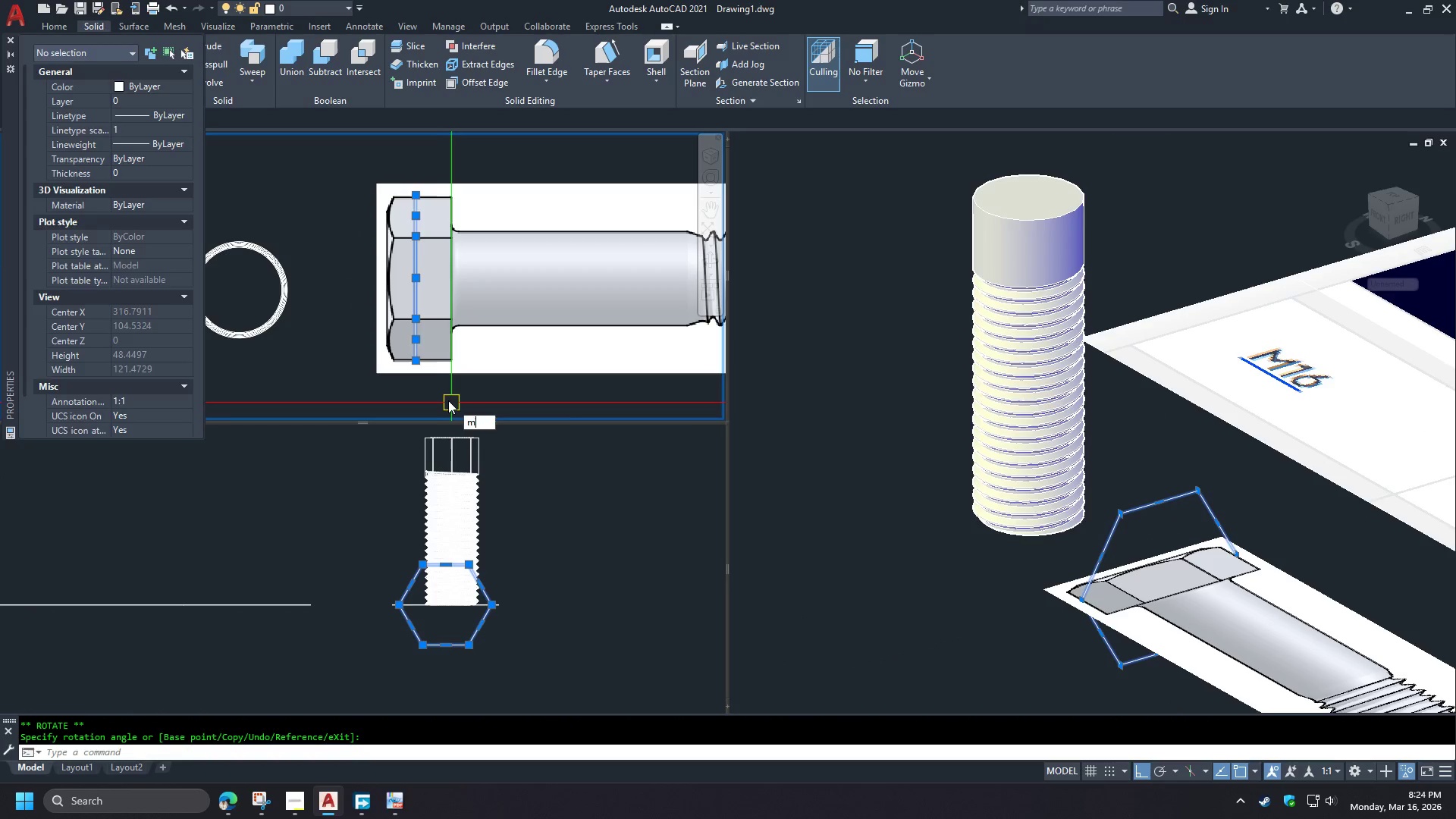 
key(Space)
 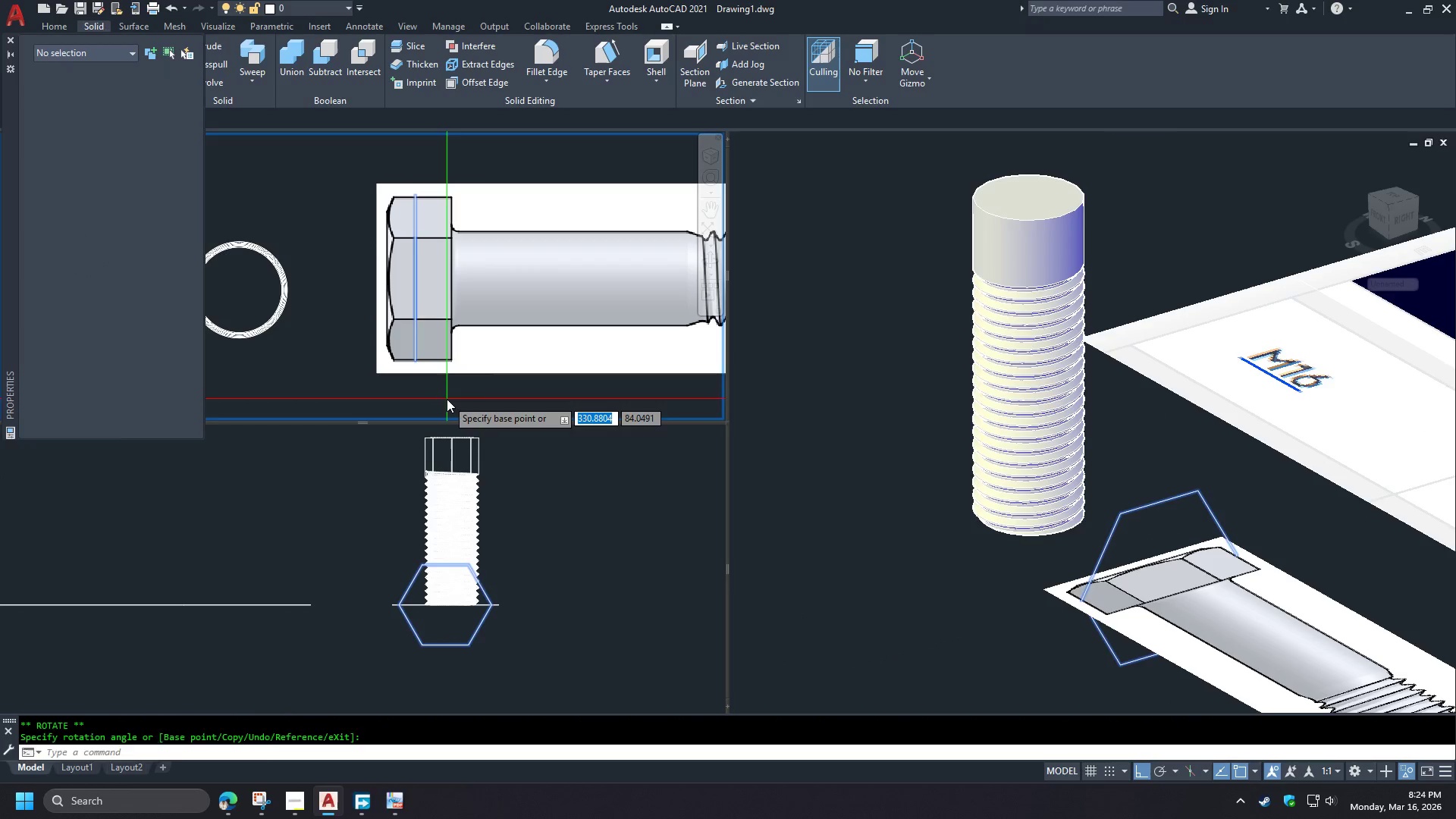 
left_click_drag(start_coordinate=[447, 399], to_coordinate=[453, 399])
 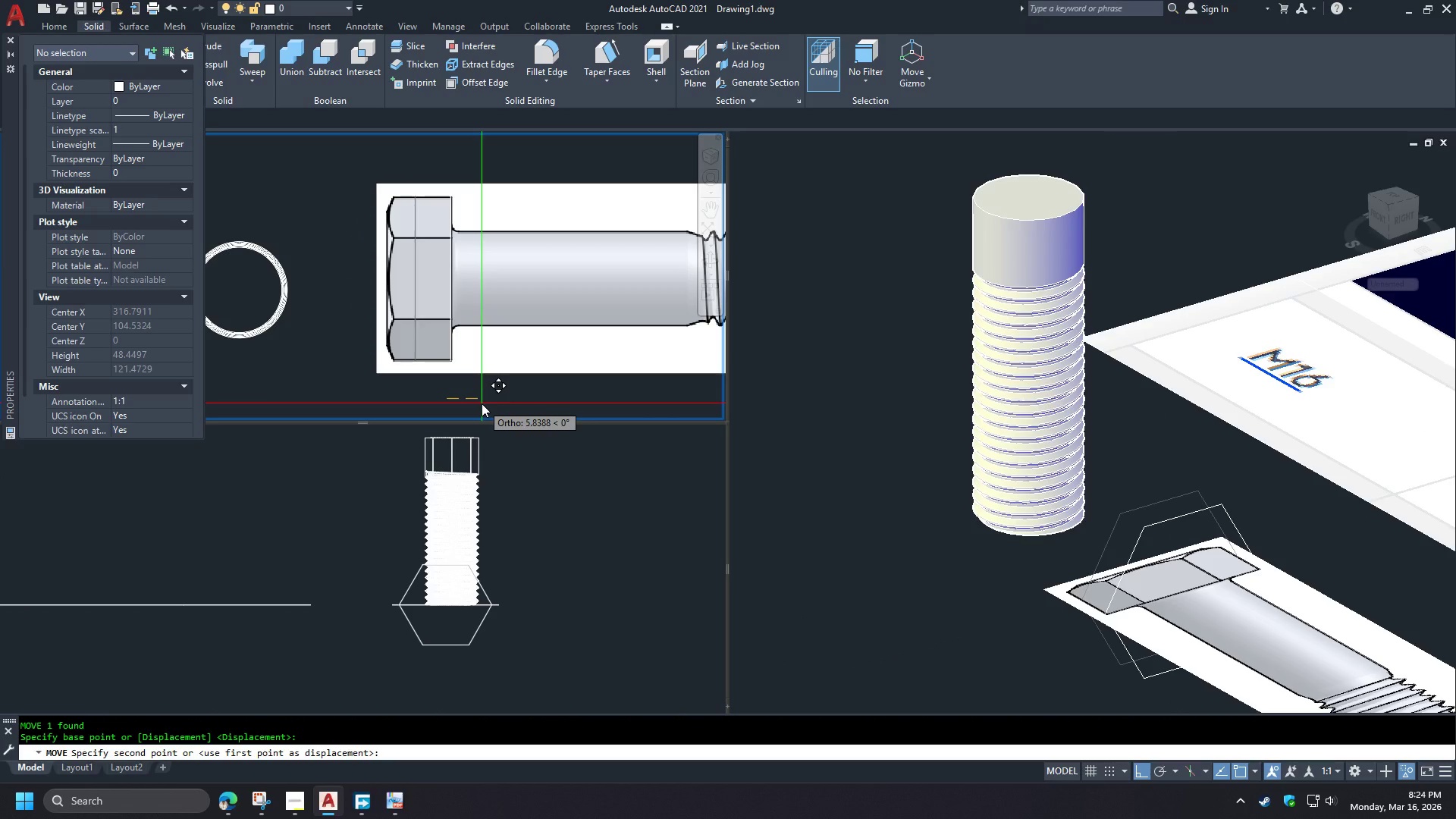 
left_click([482, 403])
 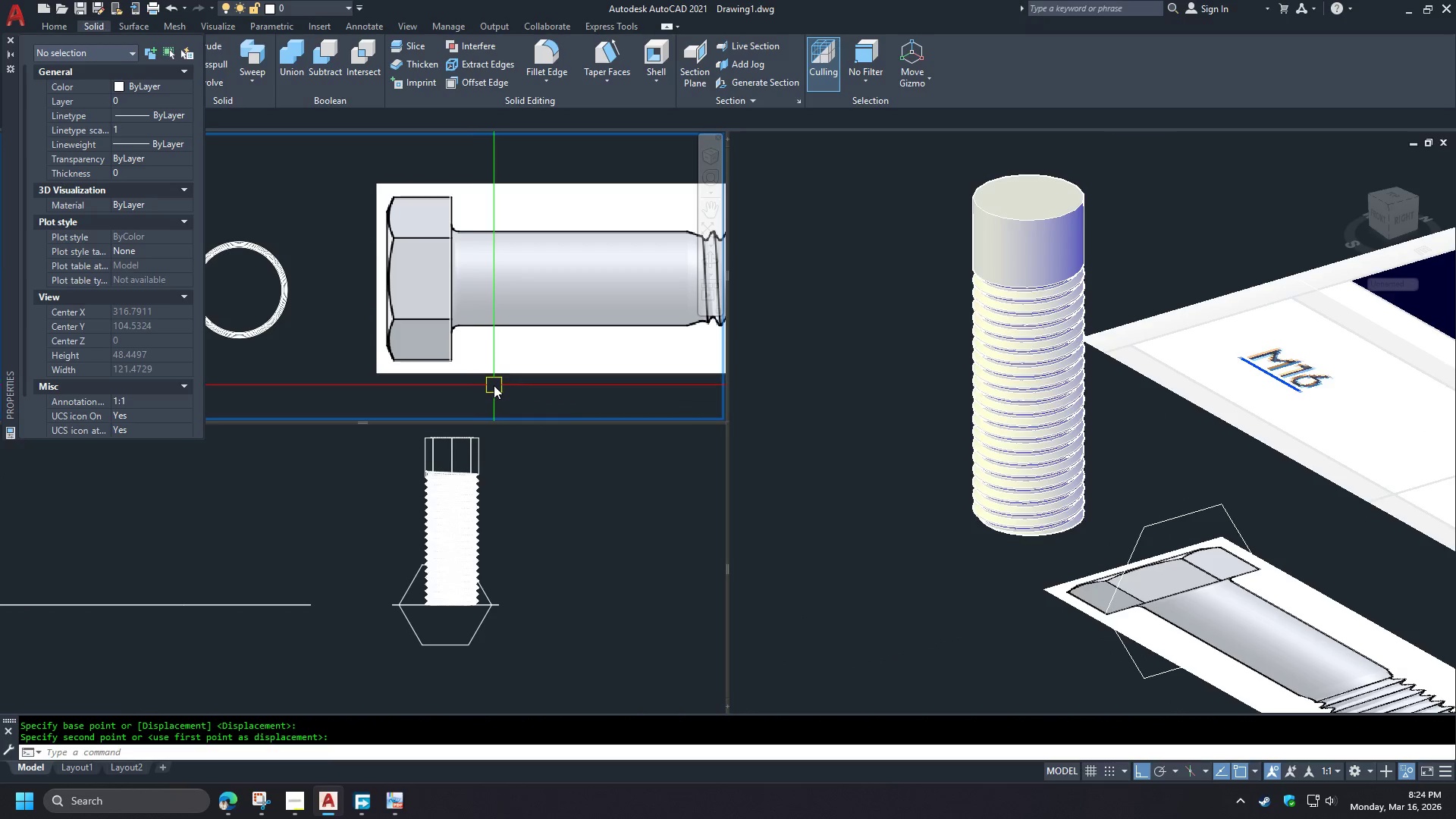 
type(ext )
 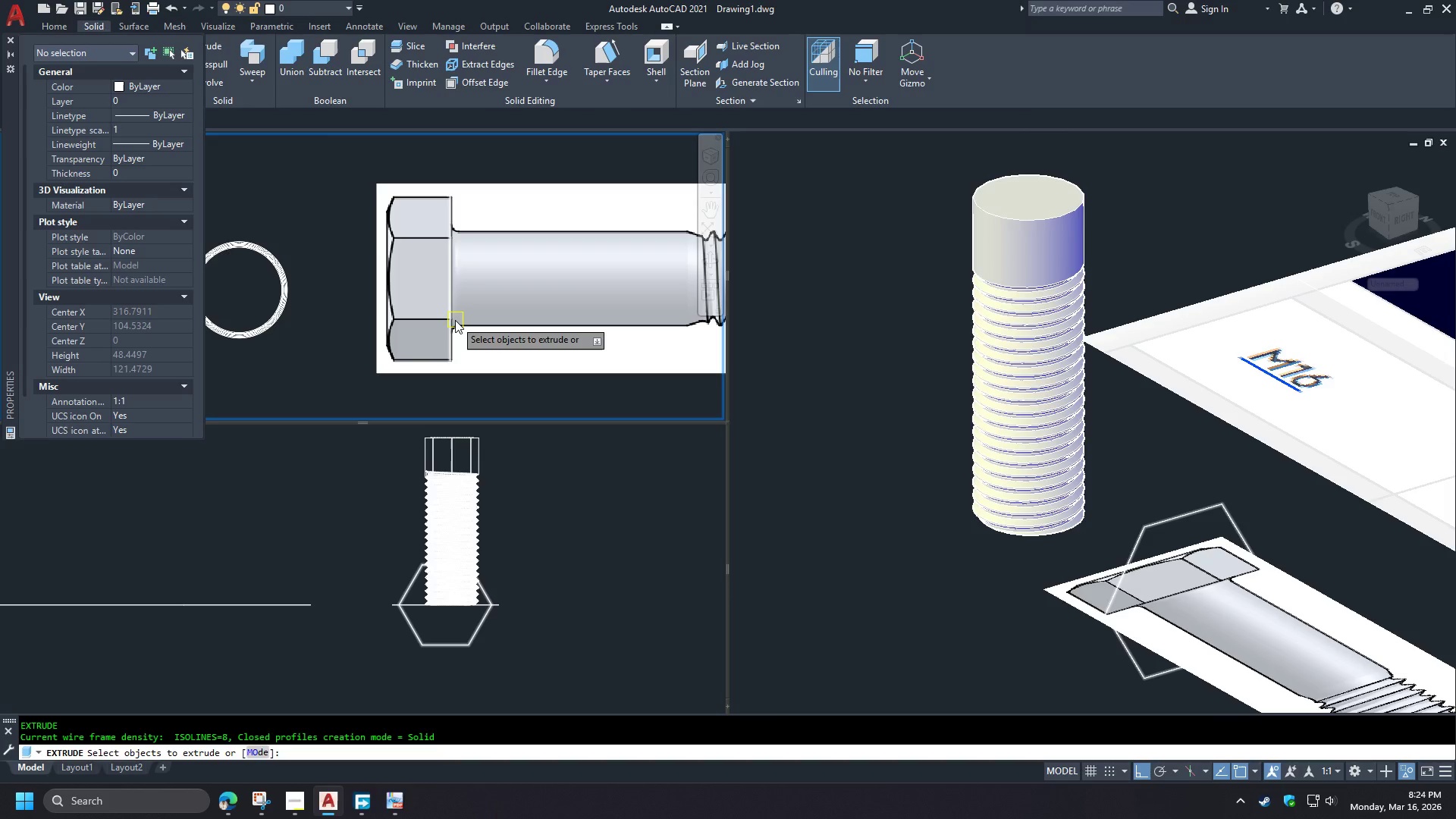 
left_click([455, 320])
 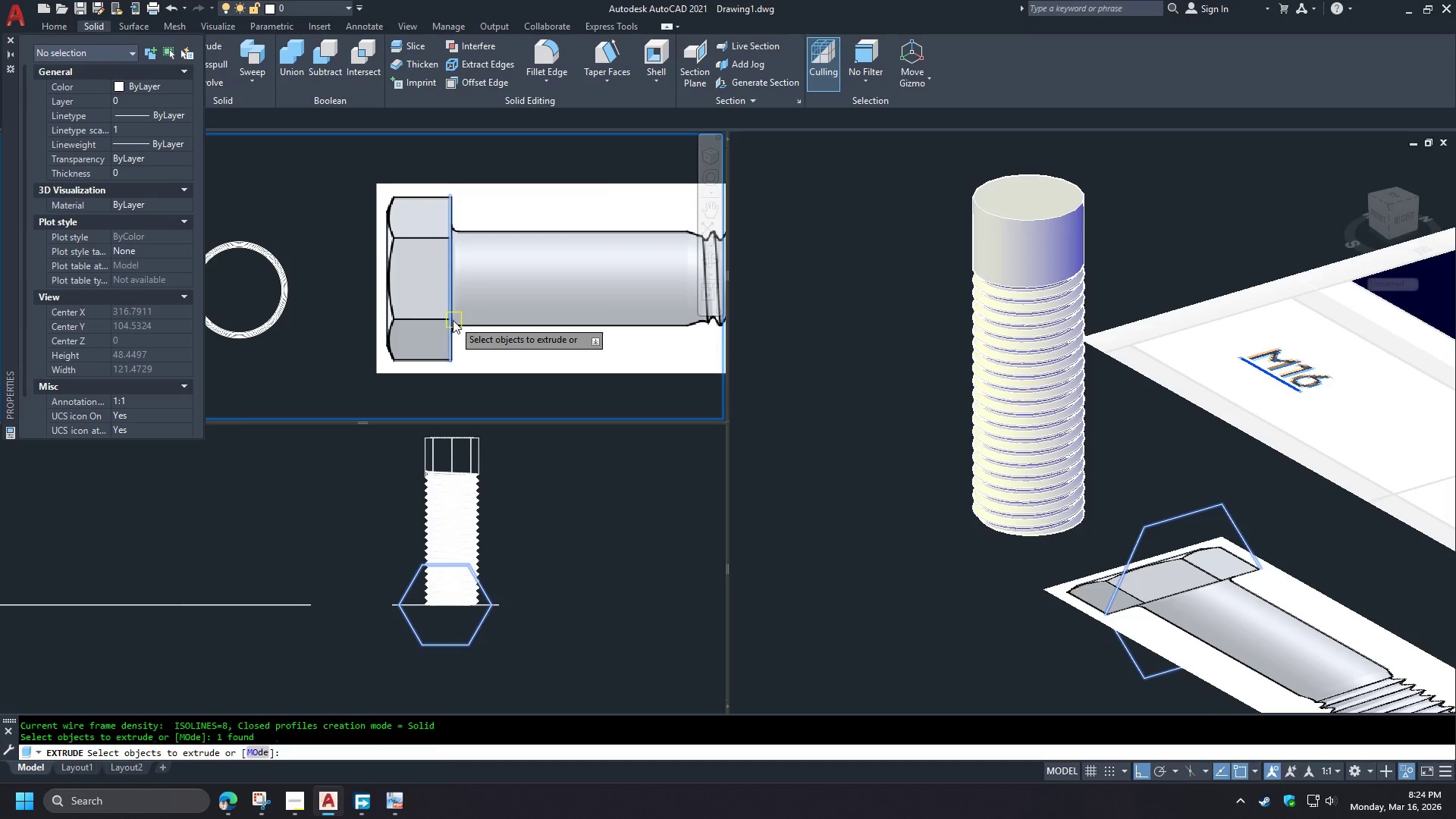 
key(Space)
 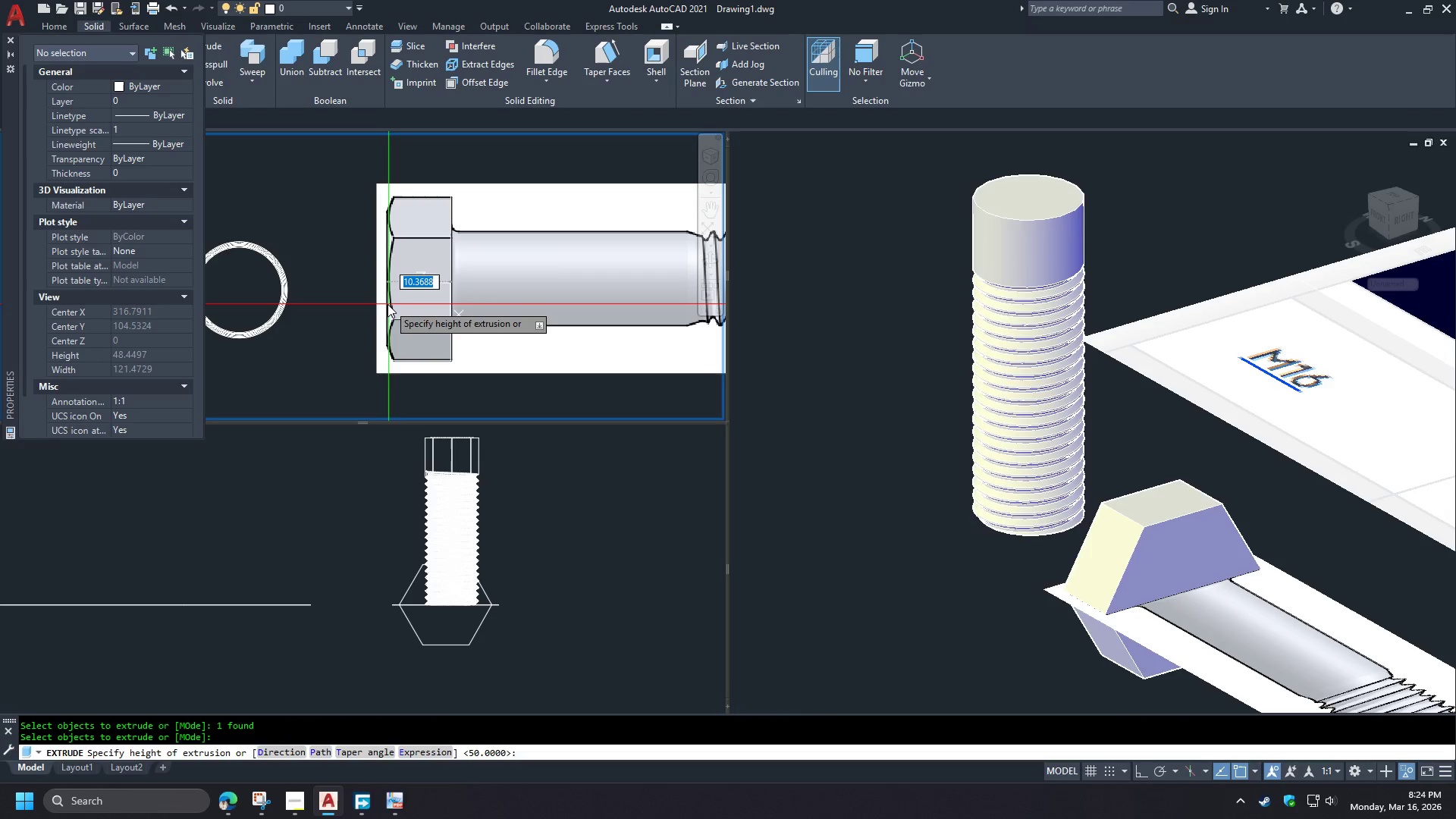 
left_click([387, 303])
 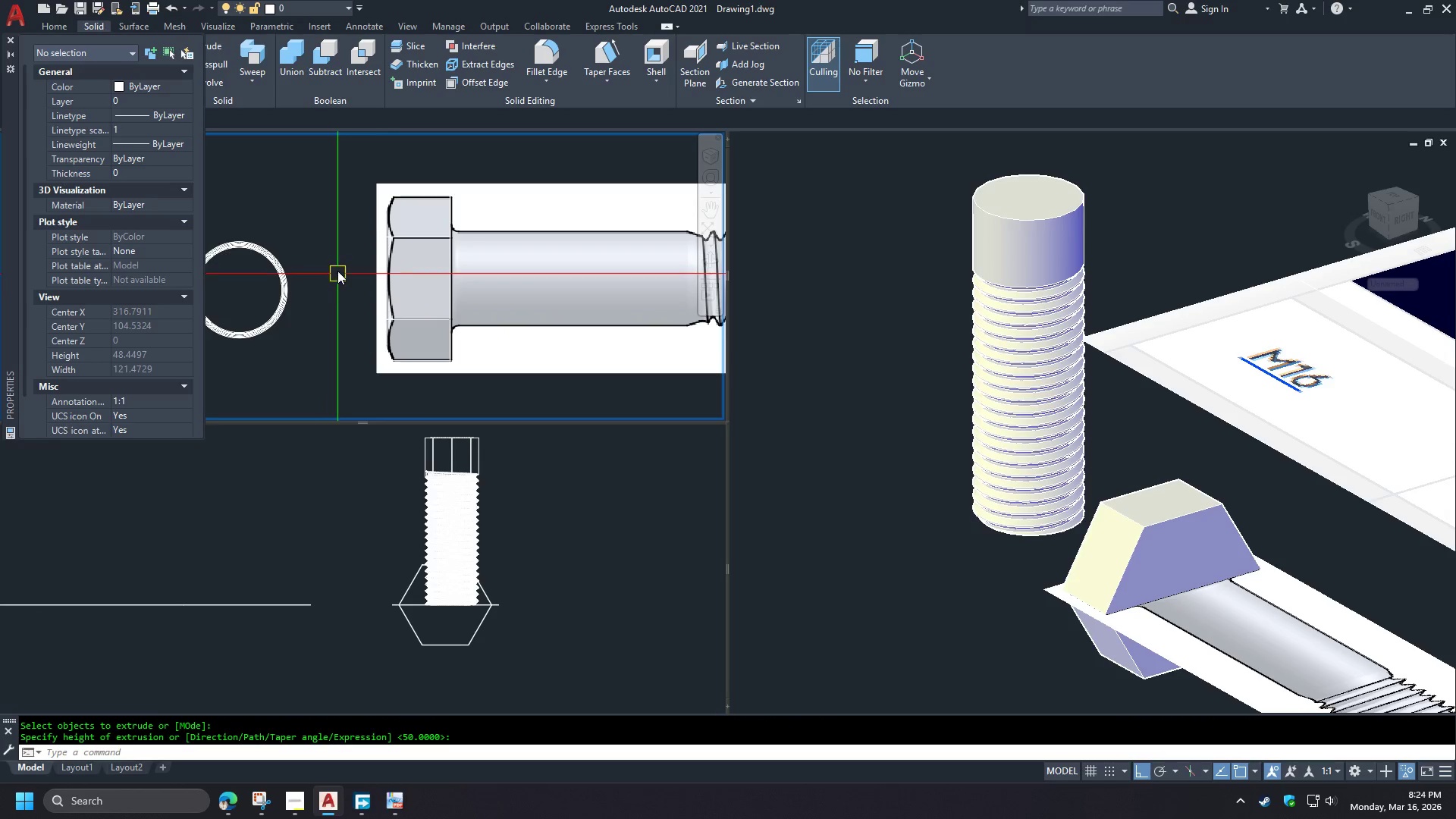 
scroll: coordinate [388, 204], scroll_direction: up, amount: 2.0
 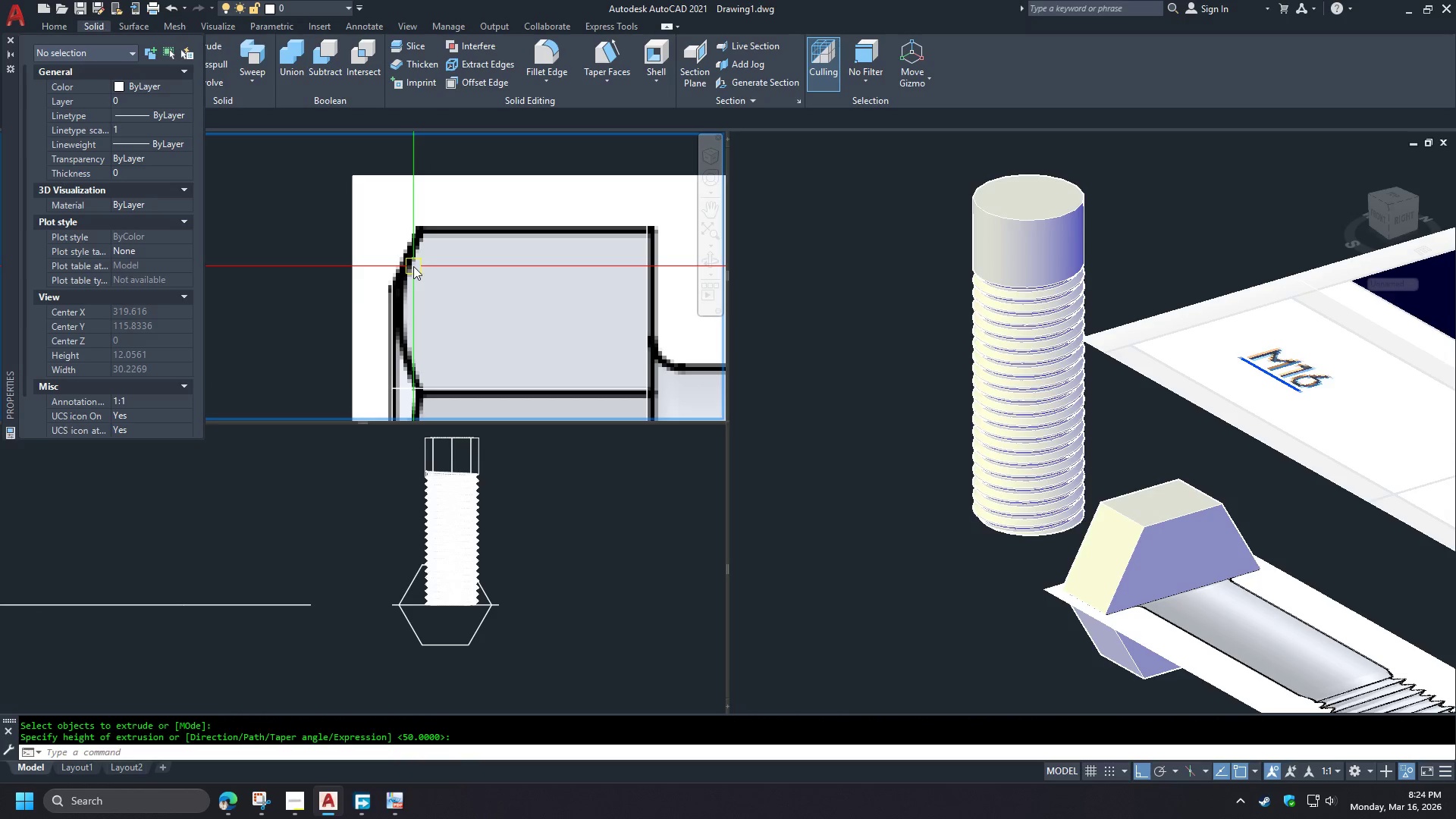 
wait(5.57)
 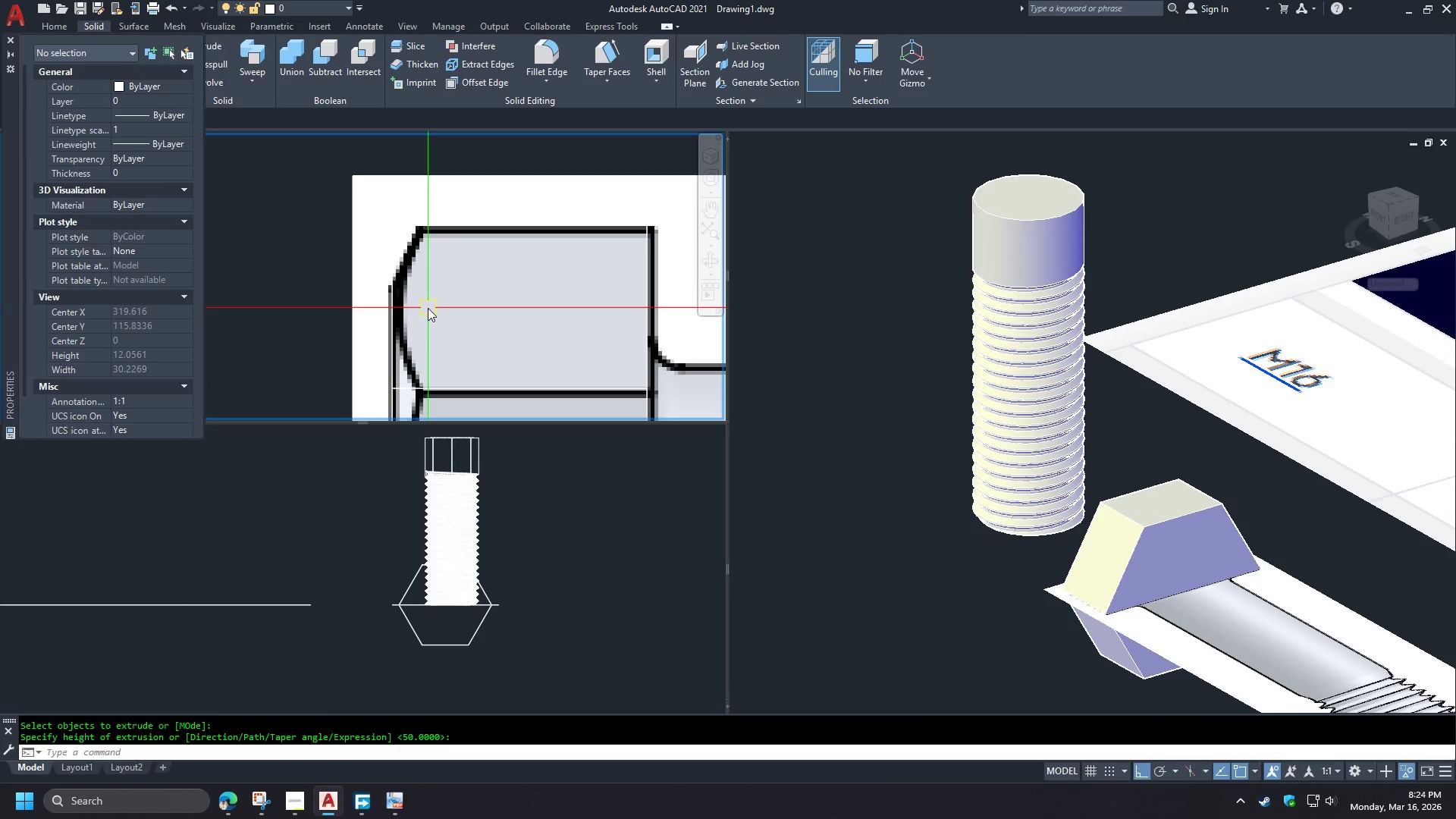 
scroll: coordinate [381, 202], scroll_direction: down, amount: 2.0
 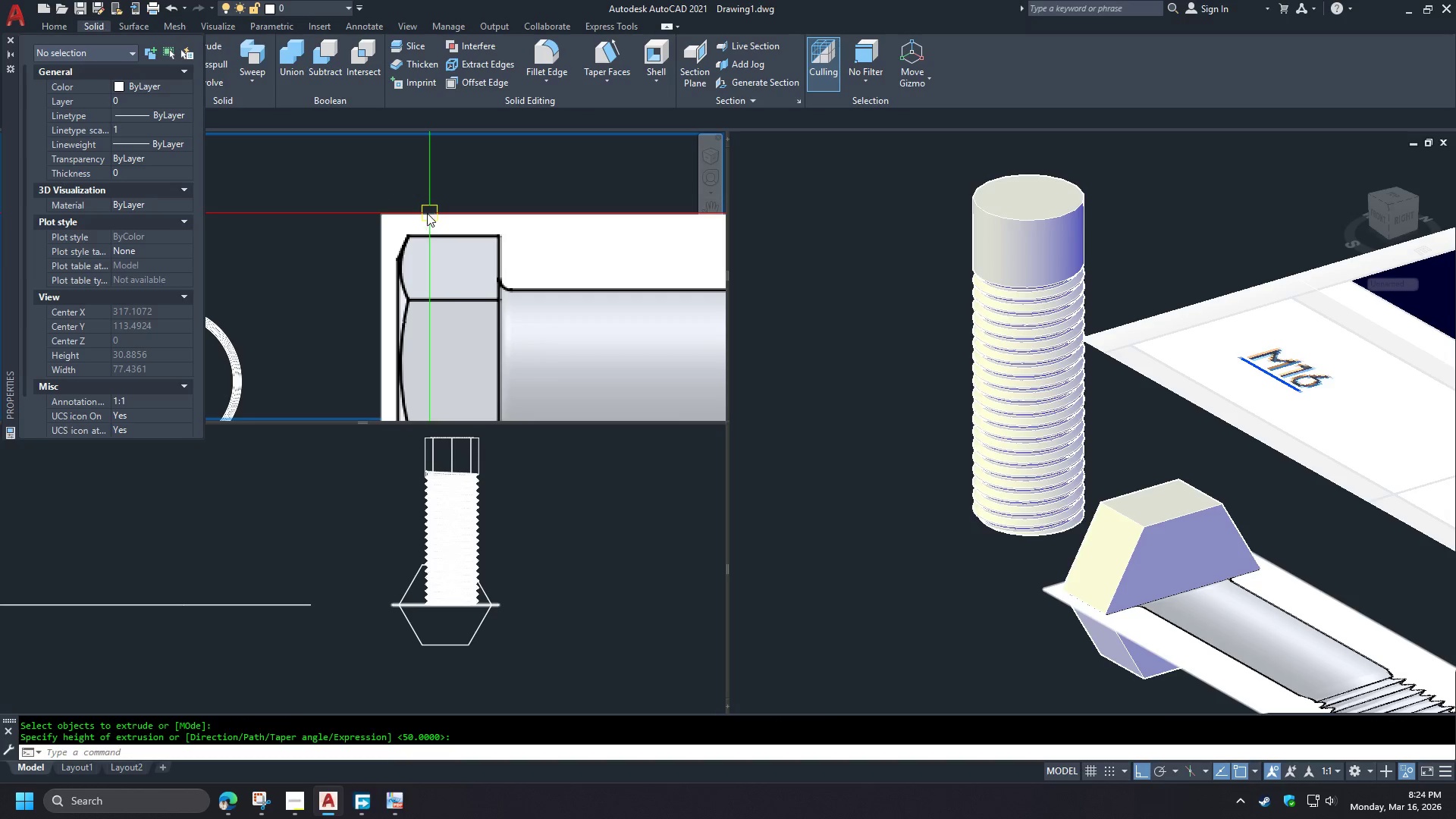 
key(R)
 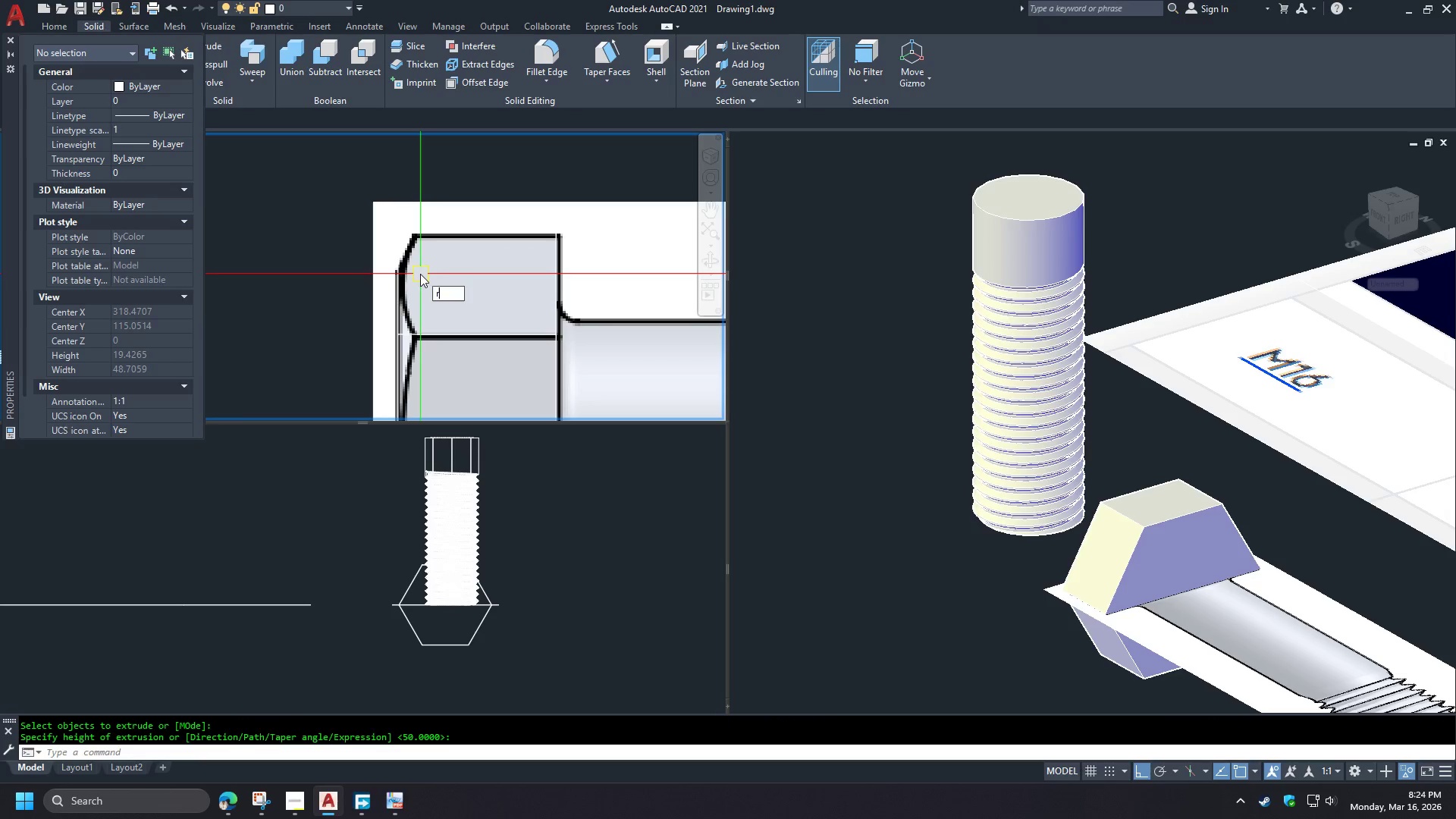 
scroll: coordinate [397, 238], scroll_direction: up, amount: 1.0
 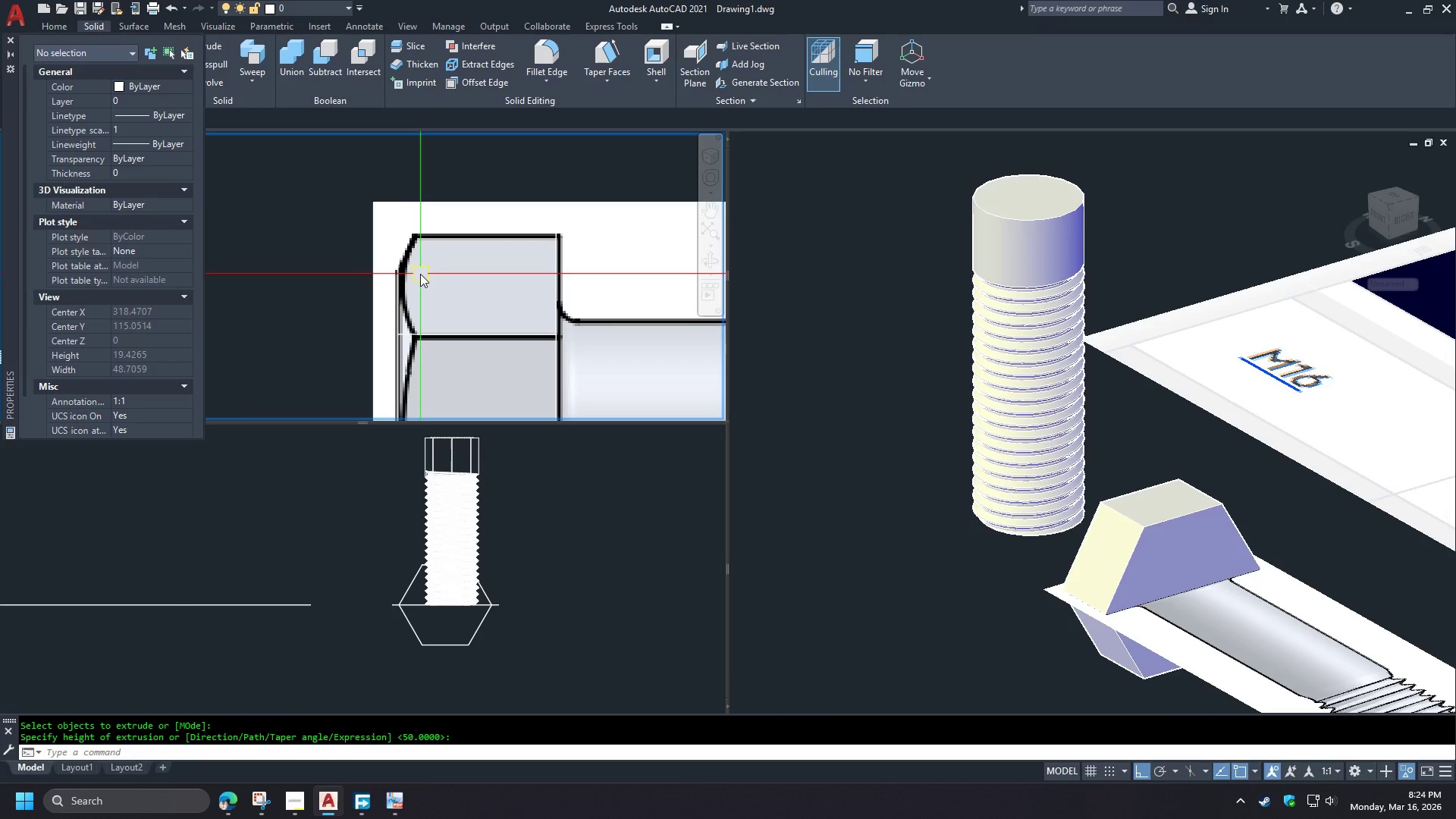 
type(ec )
 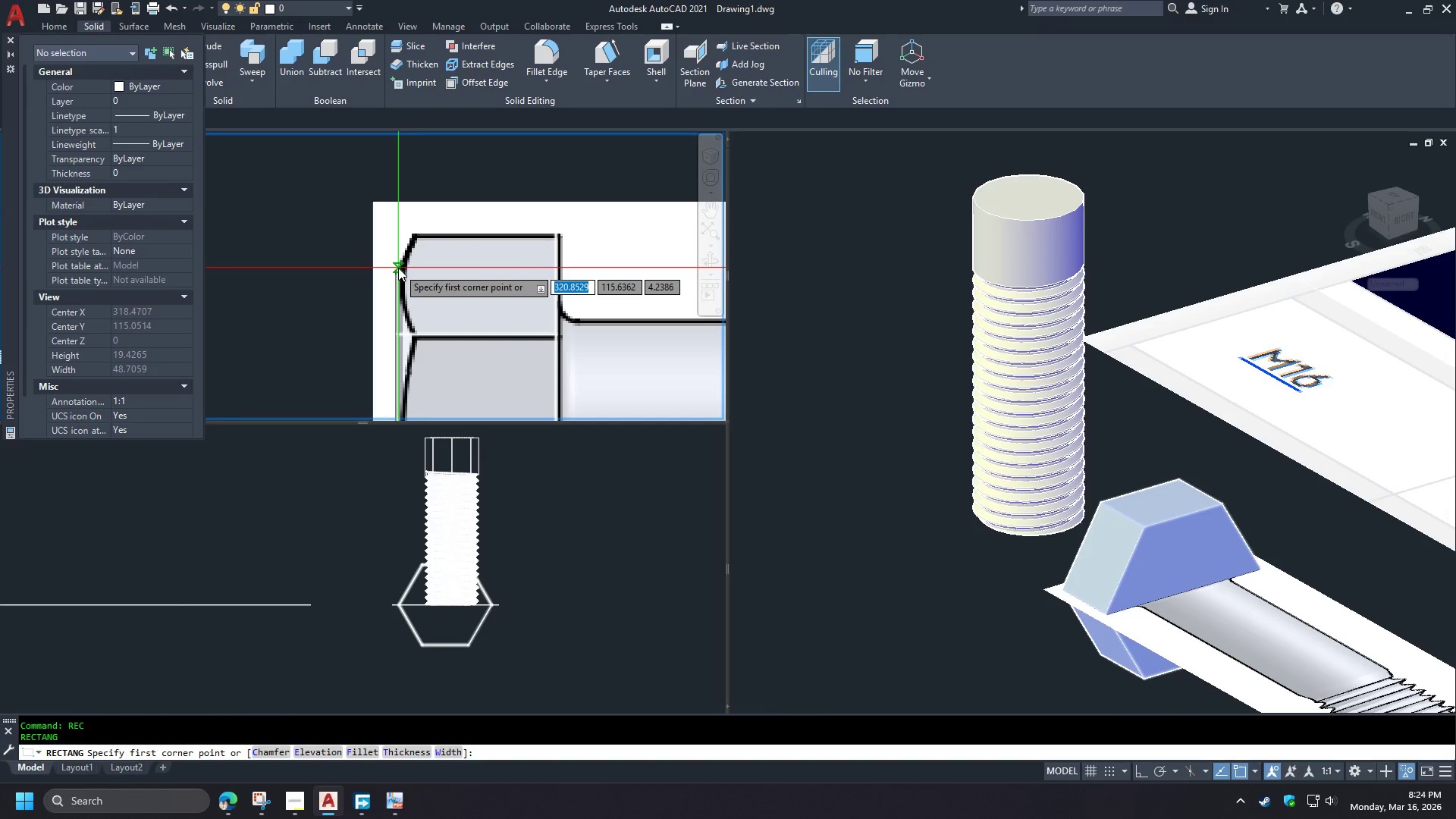 
left_click([398, 268])
 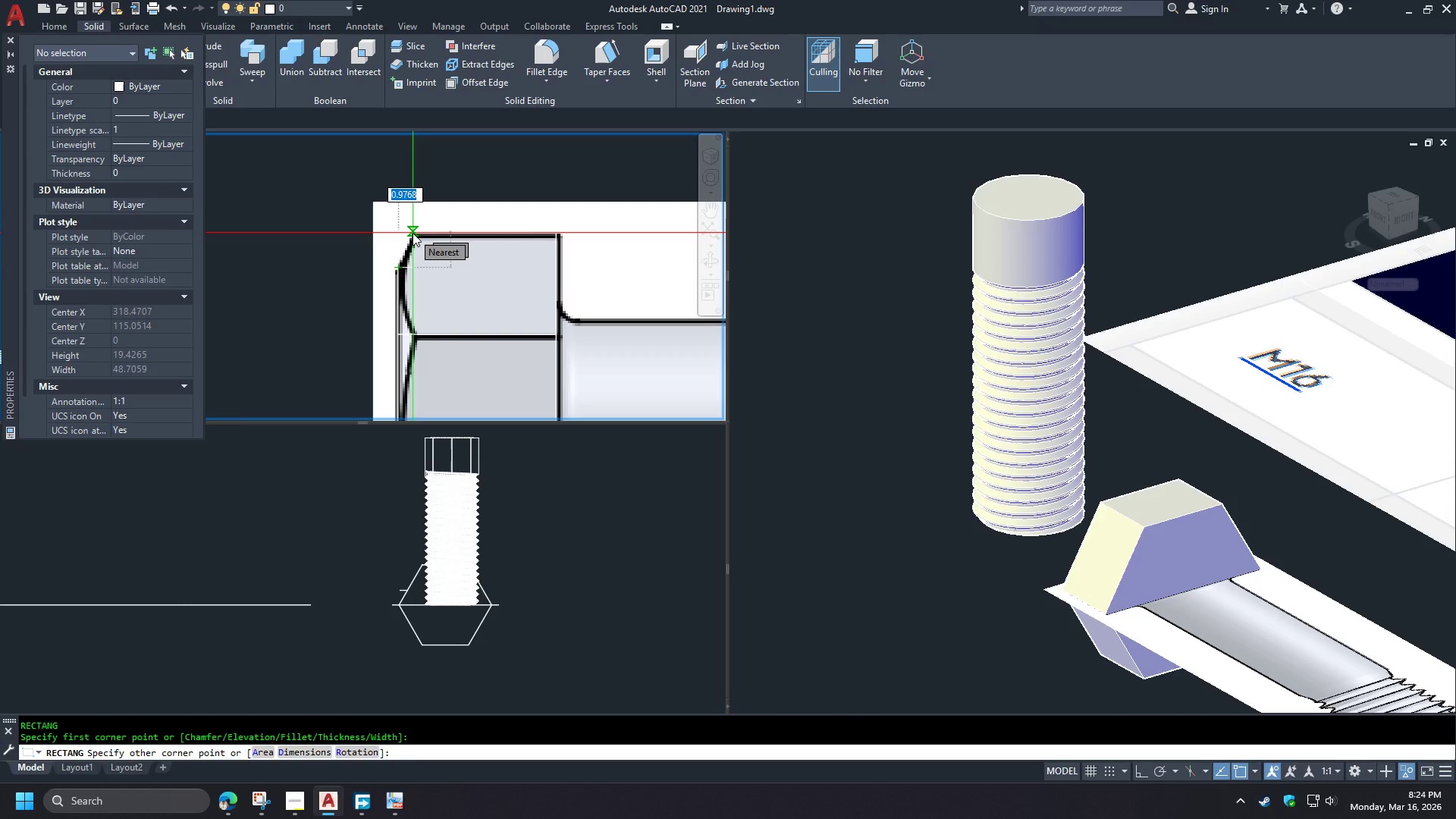 
left_click([413, 233])
 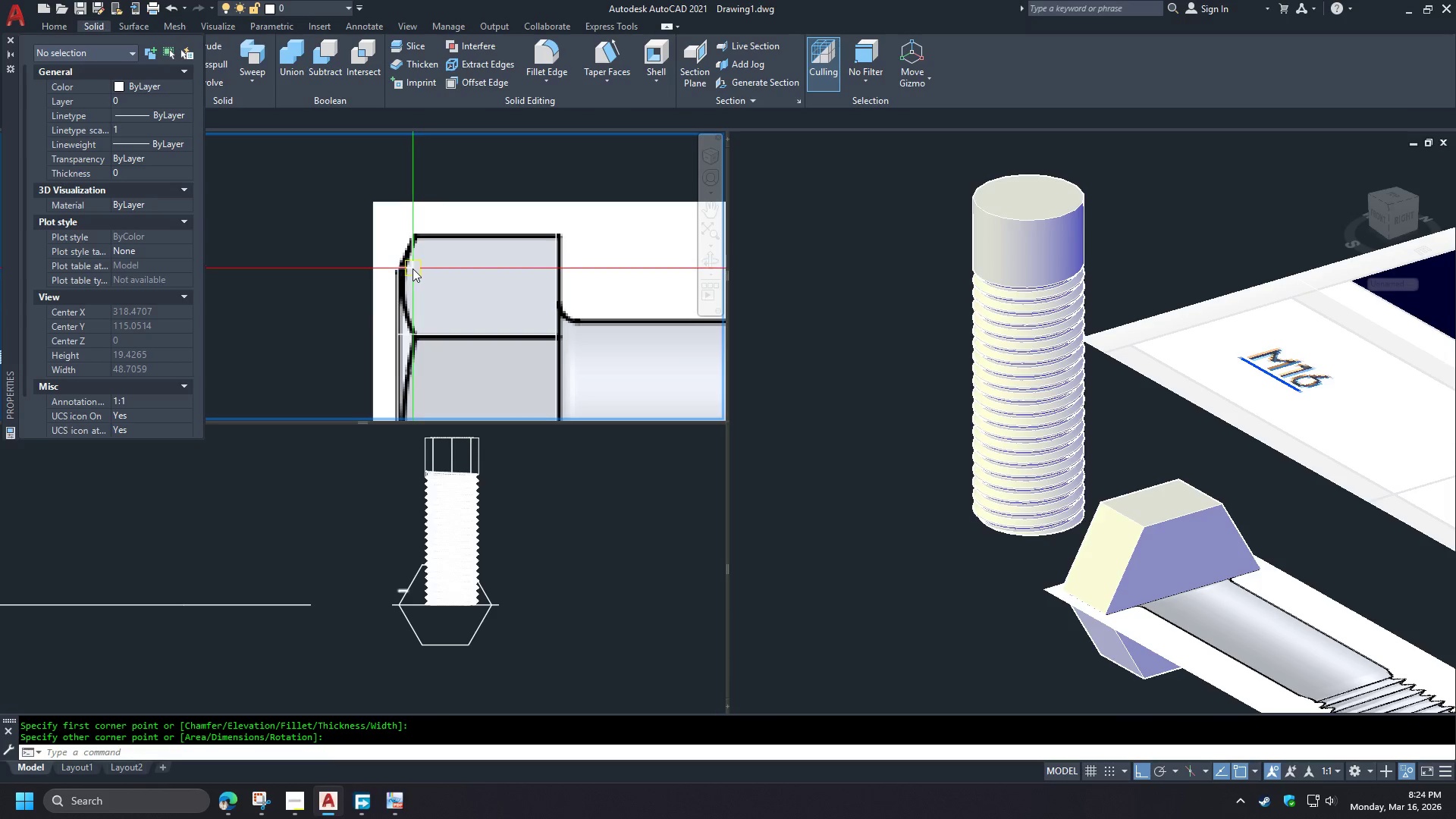 
wait(6.22)
 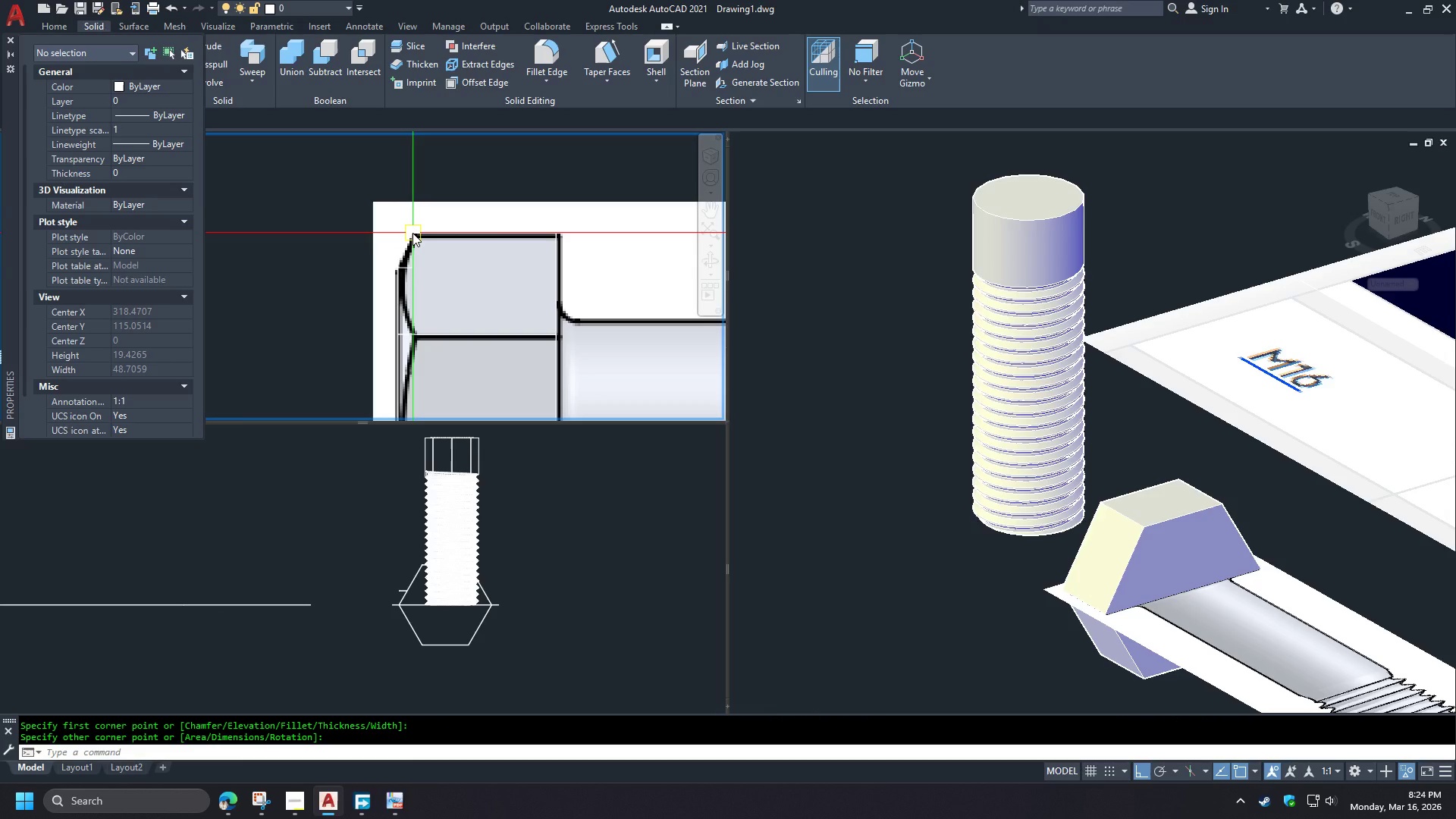 
scroll: coordinate [403, 251], scroll_direction: up, amount: 2.0
 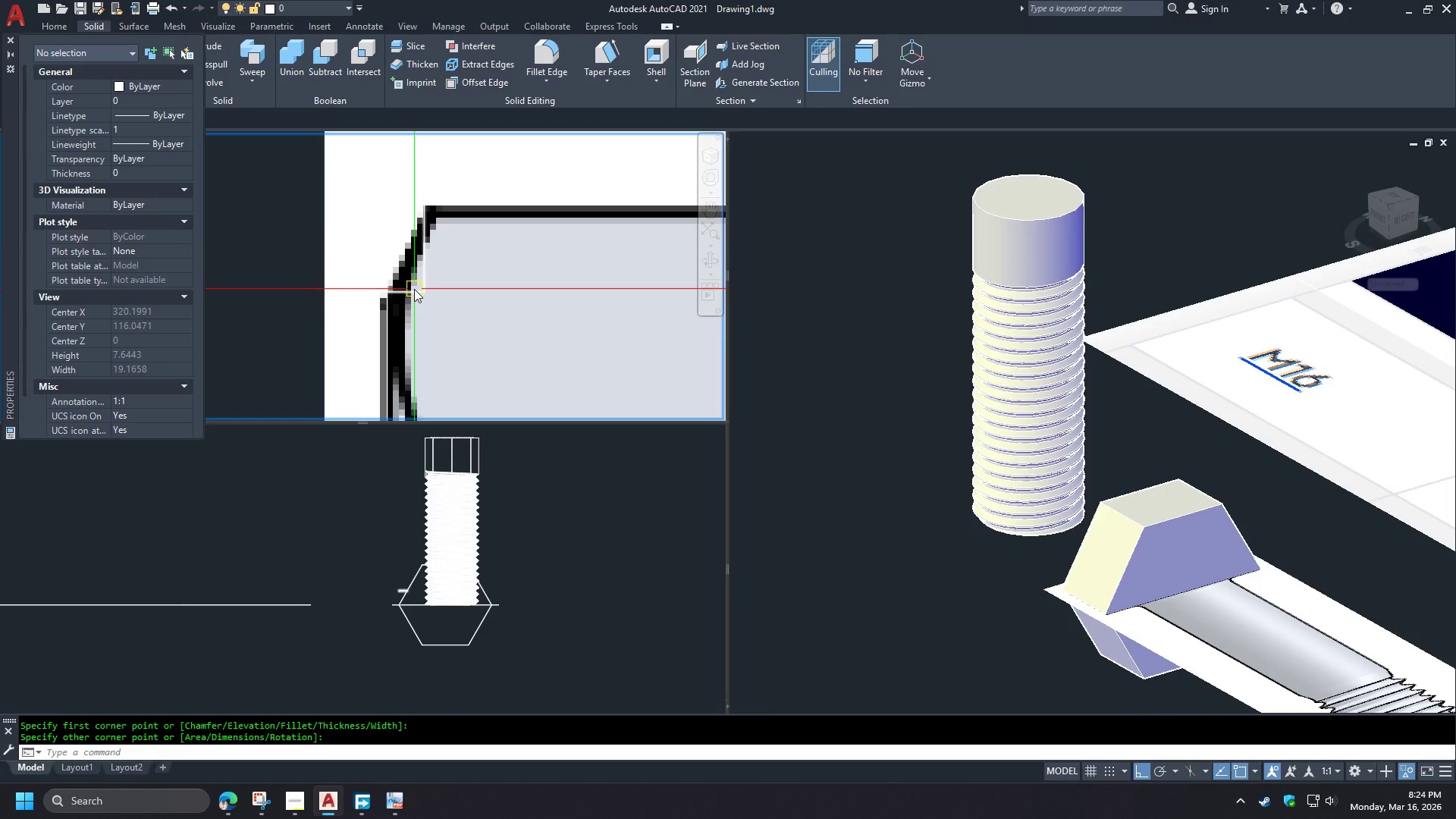 
key(Control+W)
 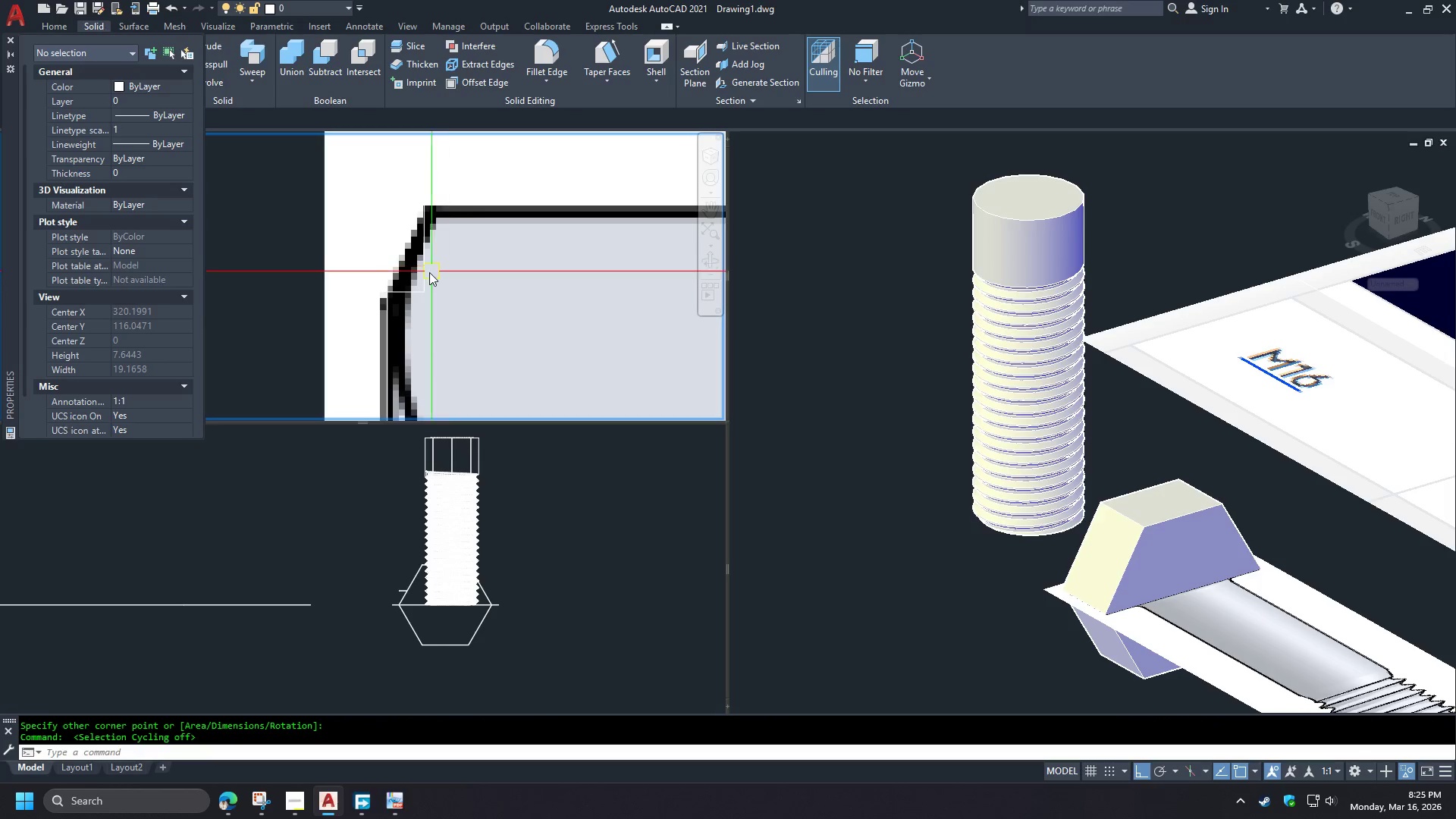 
left_click([1165, 444])
 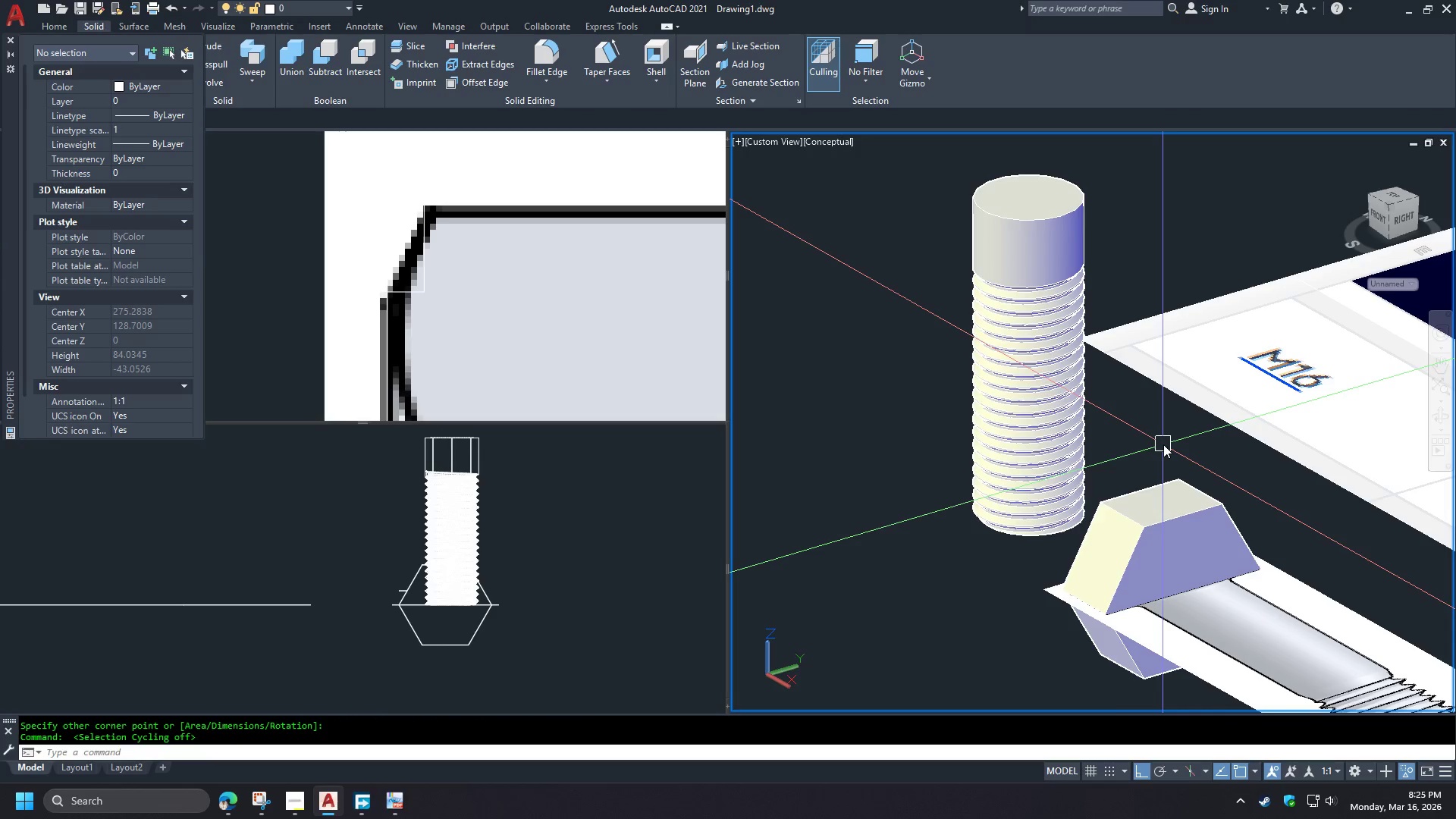 
type(vs 2 )
 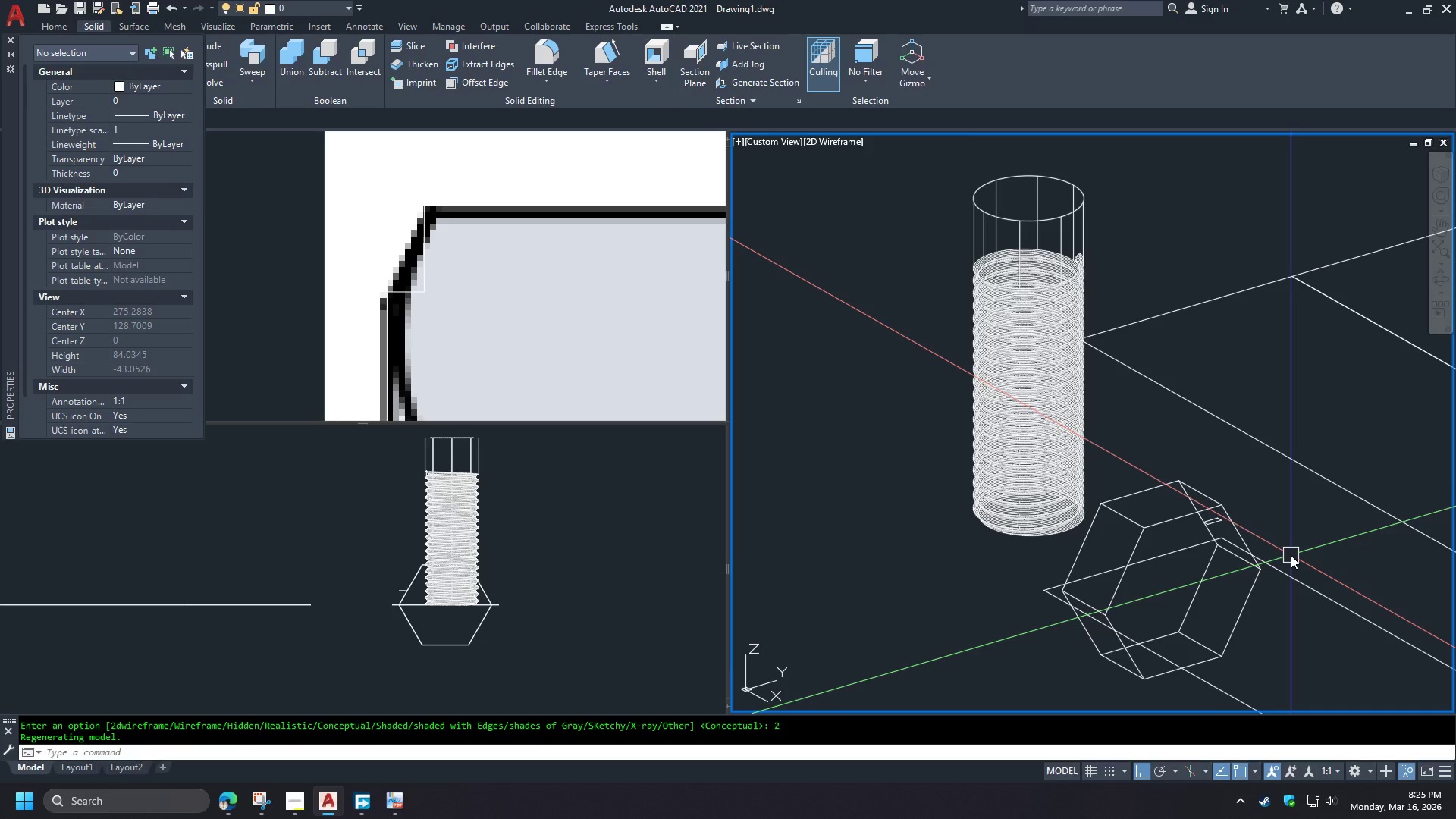 
wait(6.5)
 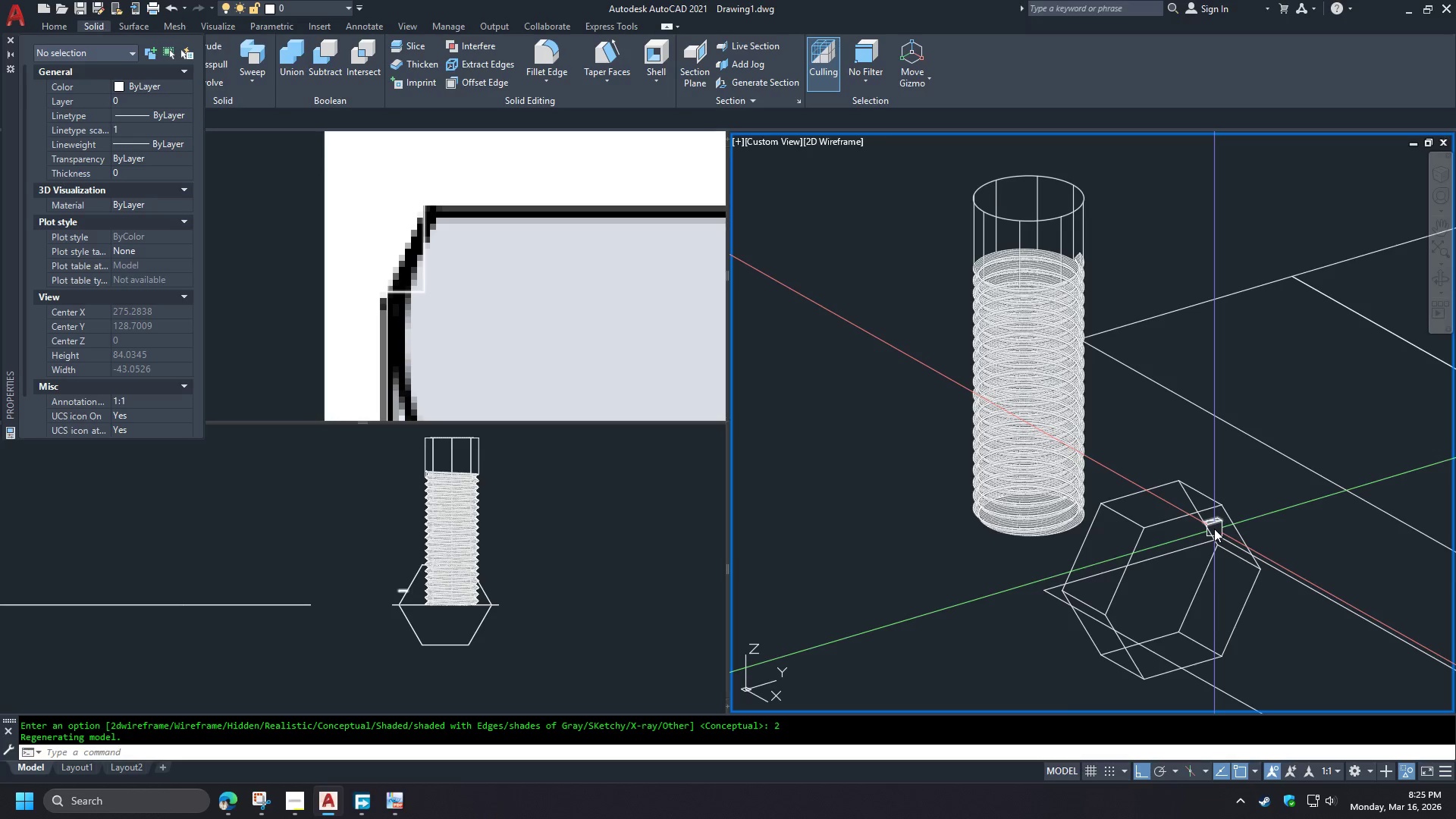 
scroll: coordinate [1250, 543], scroll_direction: up, amount: 9.0
 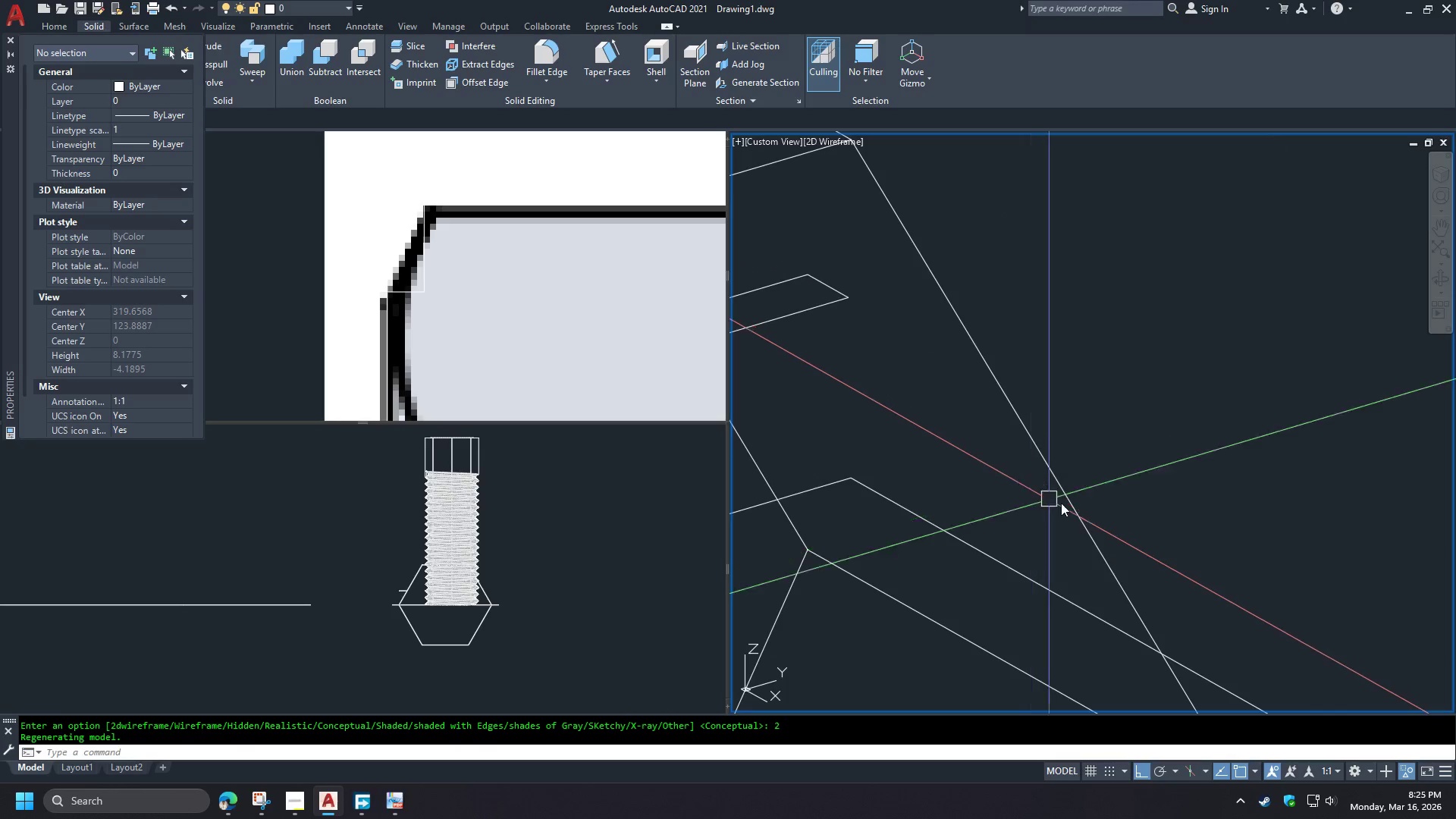 
scroll: coordinate [1147, 482], scroll_direction: down, amount: 2.0
 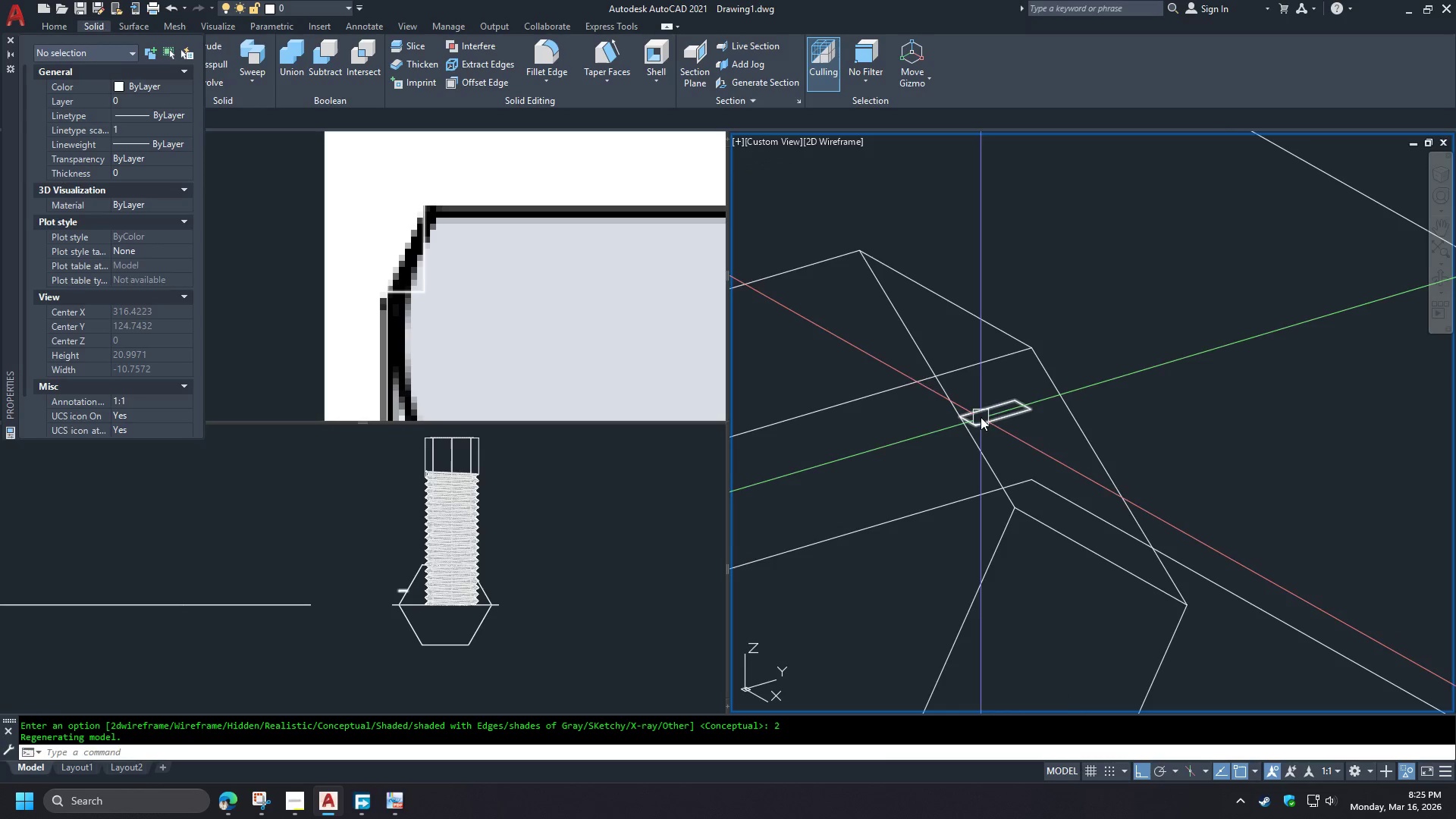 
left_click([987, 418])
 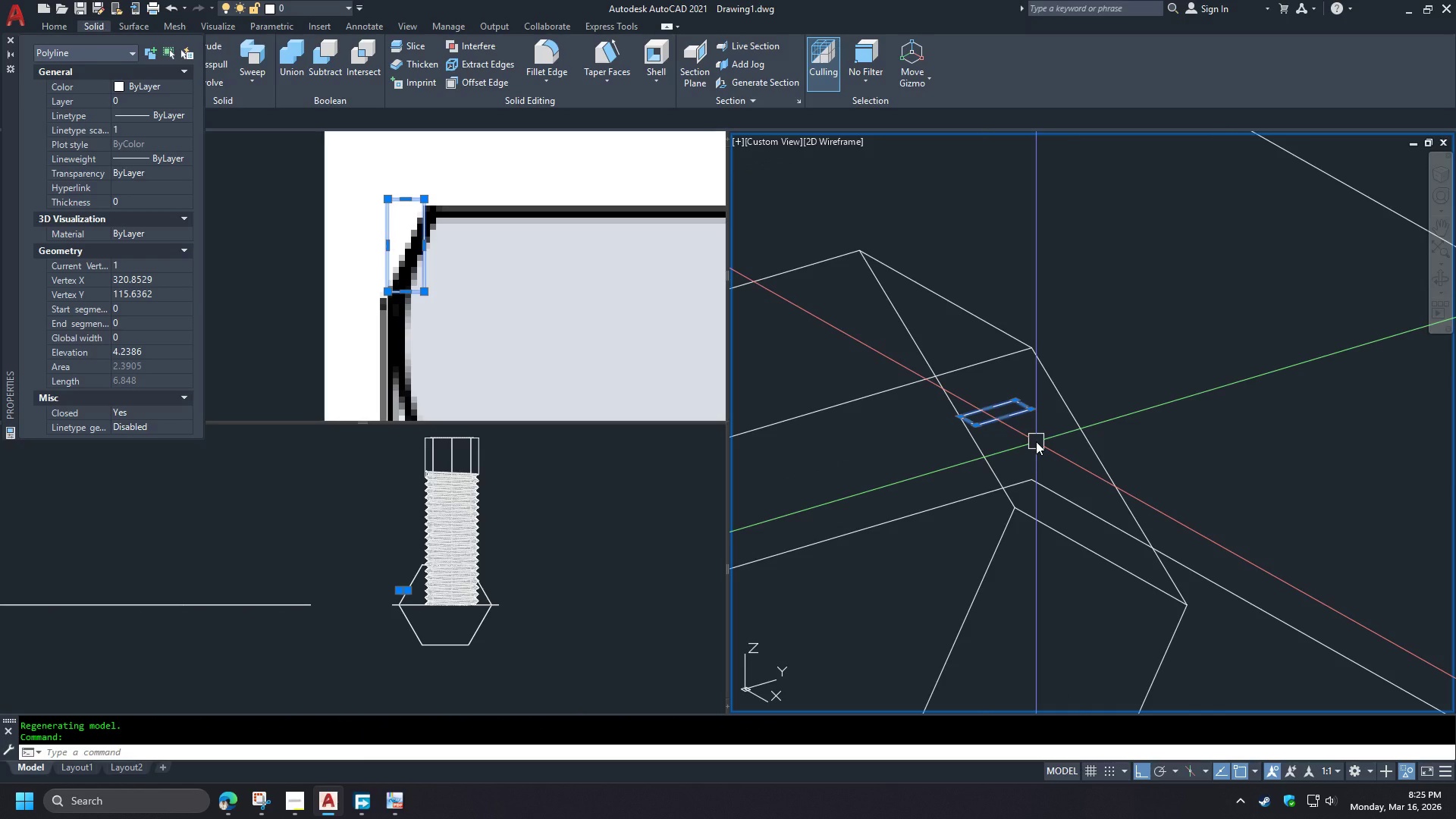 
key(M)
 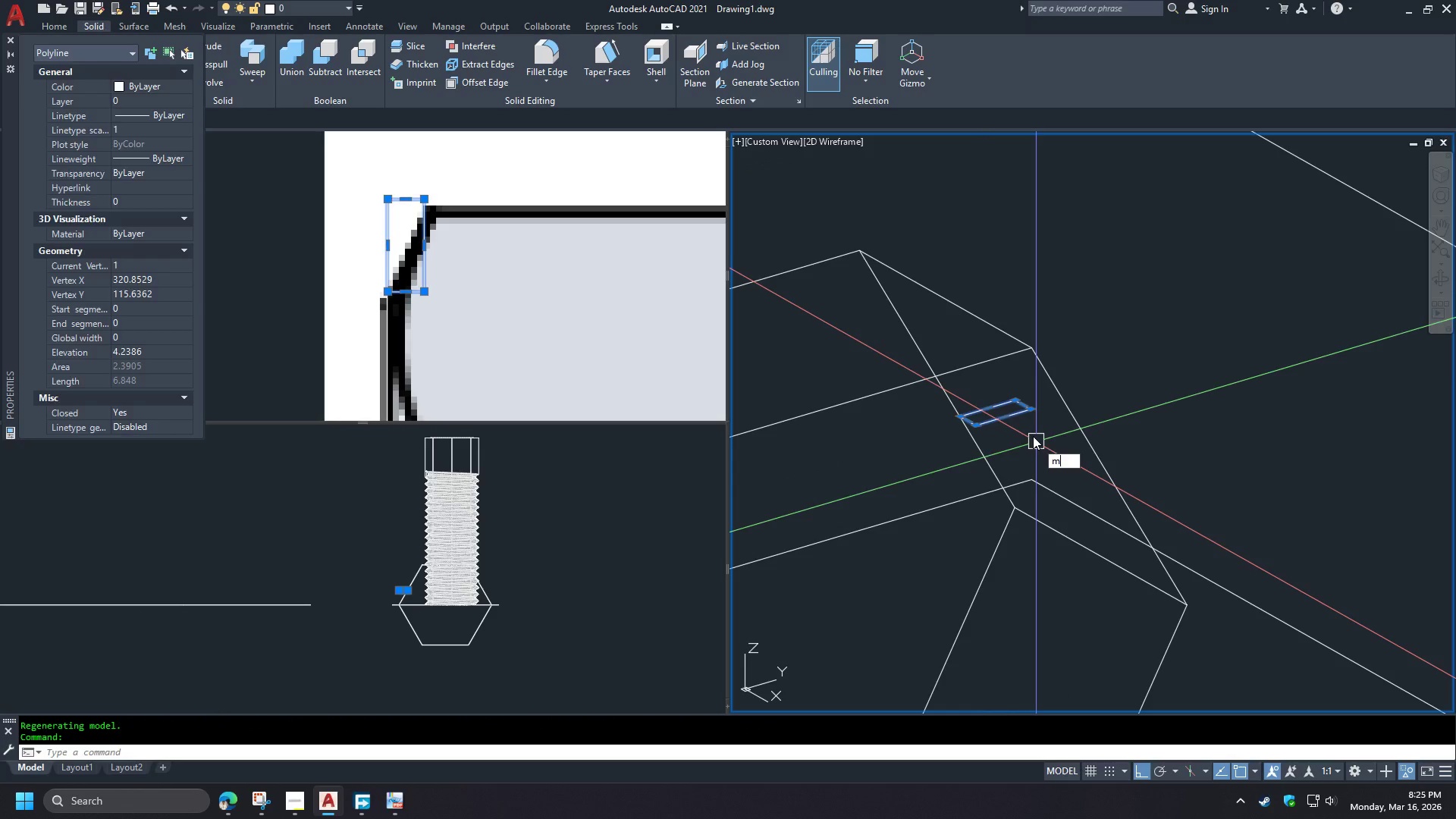 
key(Space)
 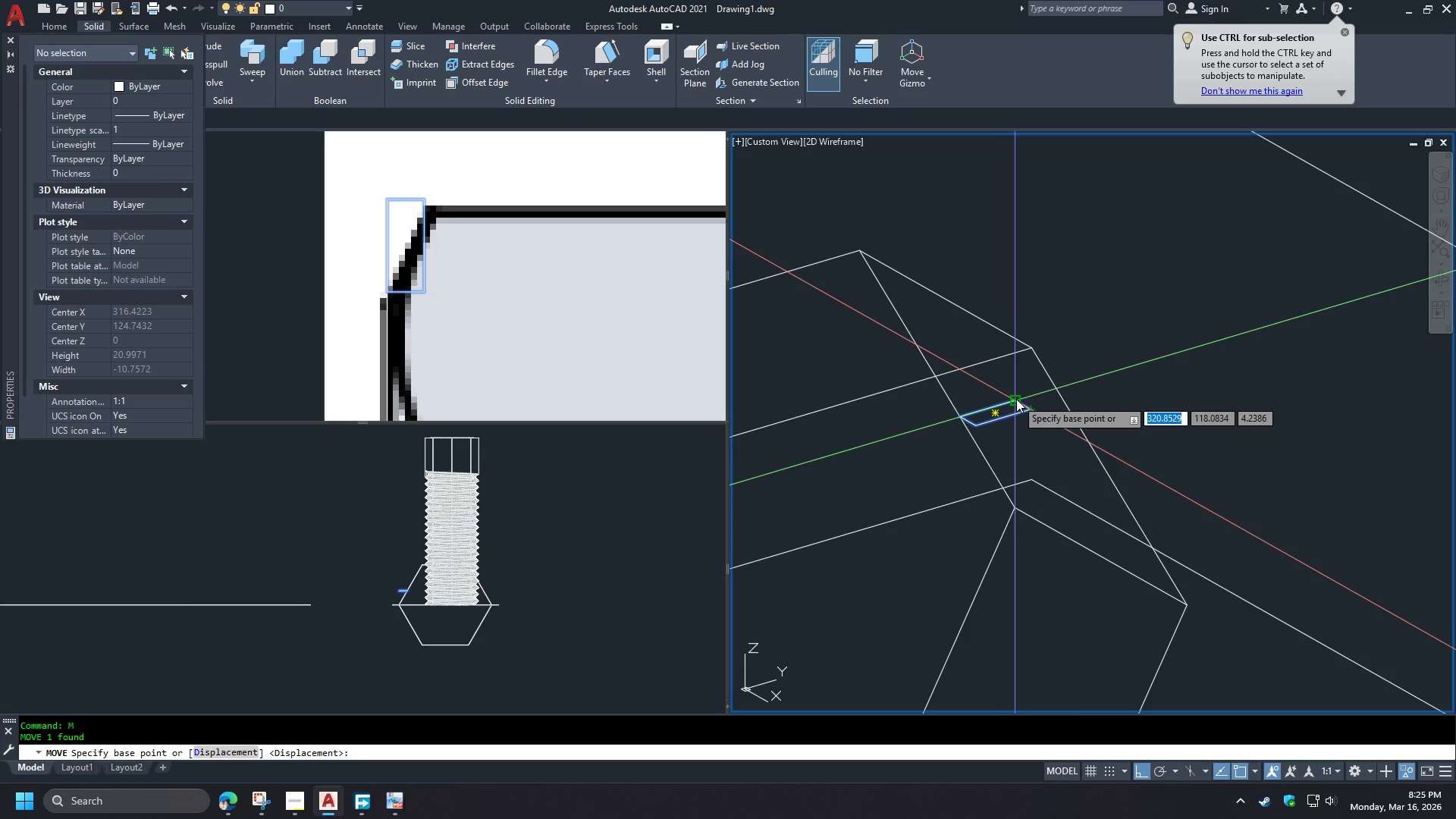 
left_click([1019, 508])
 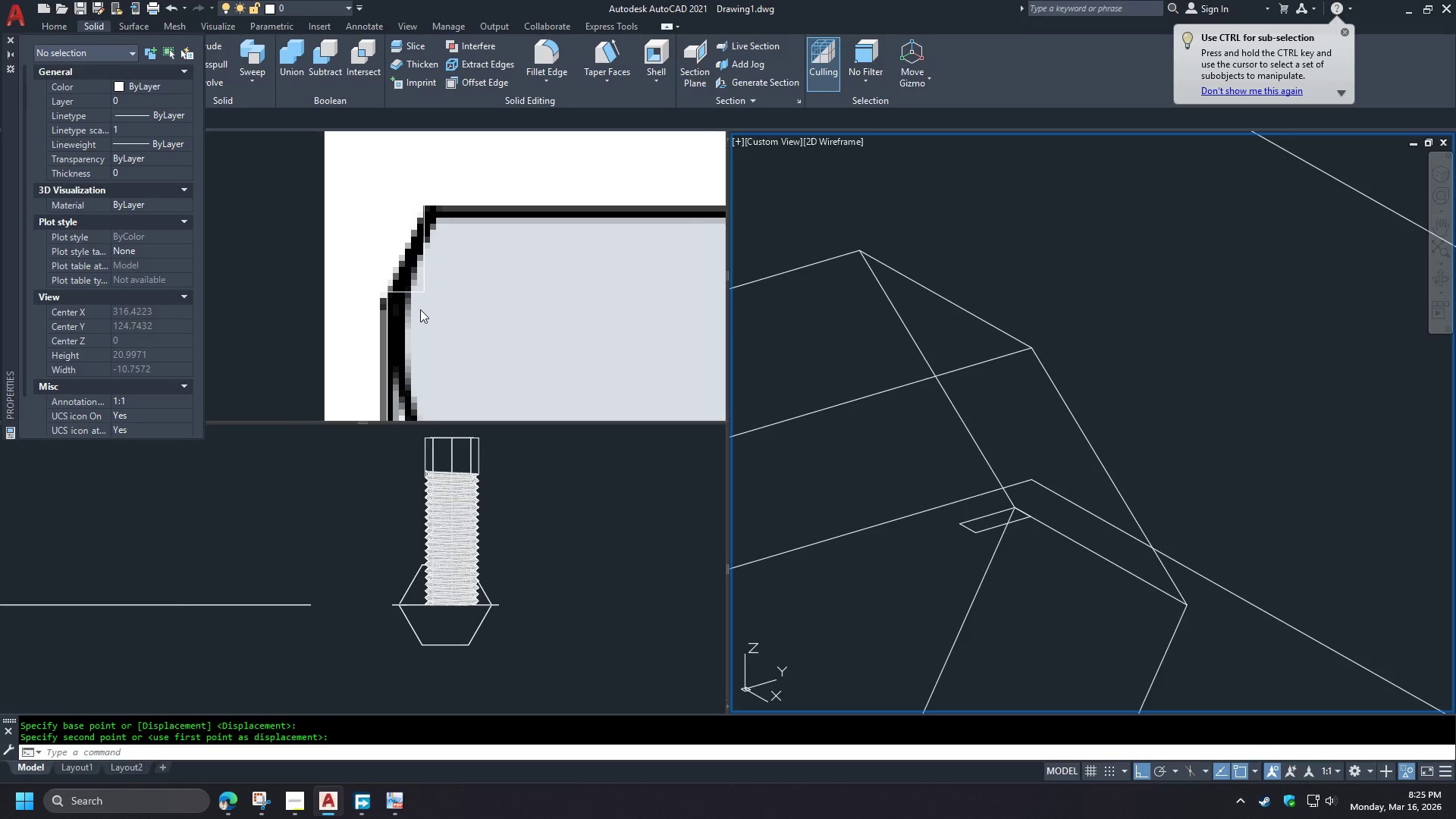 
double_click([420, 288])
 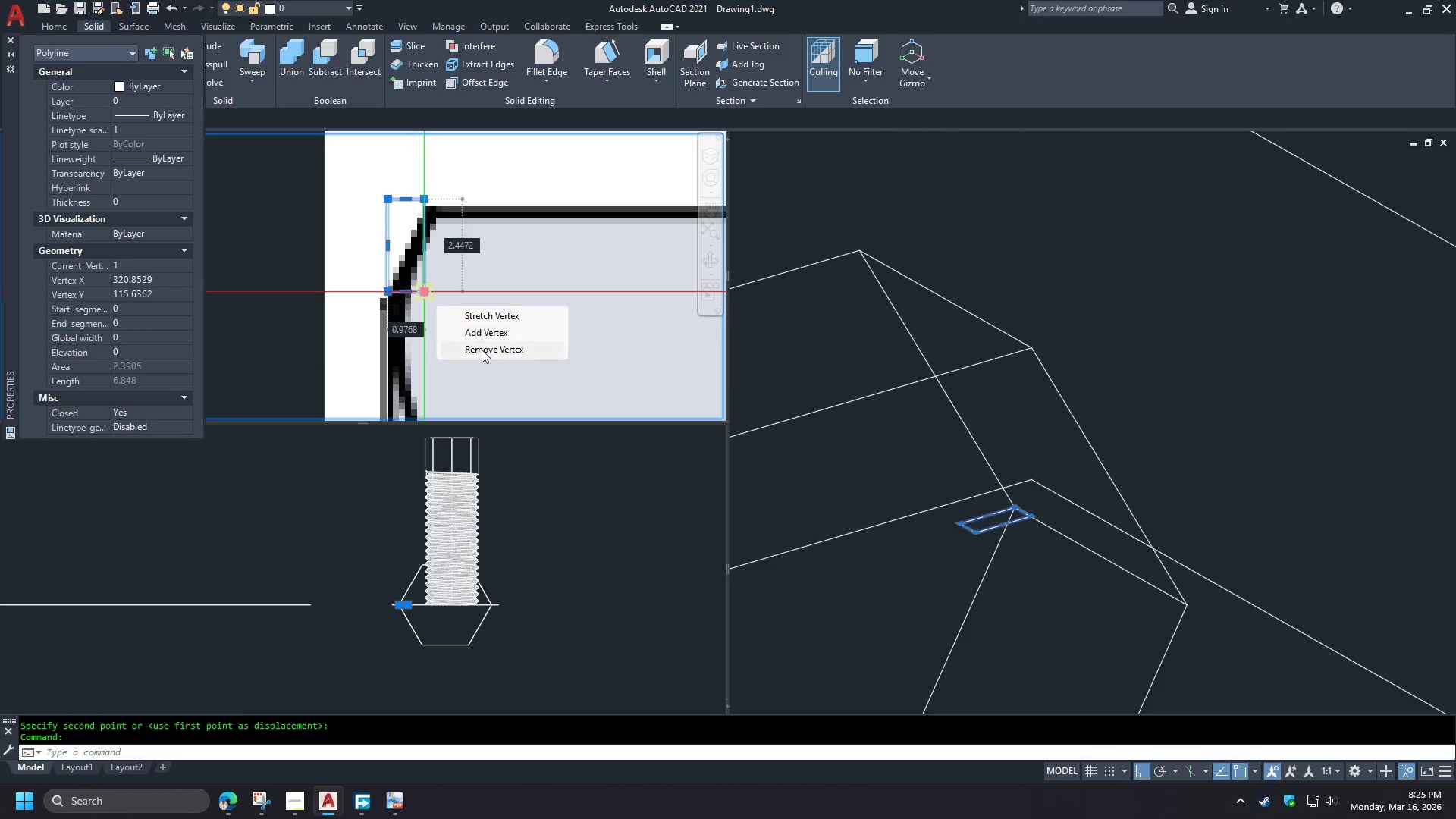 
left_click([482, 347])
 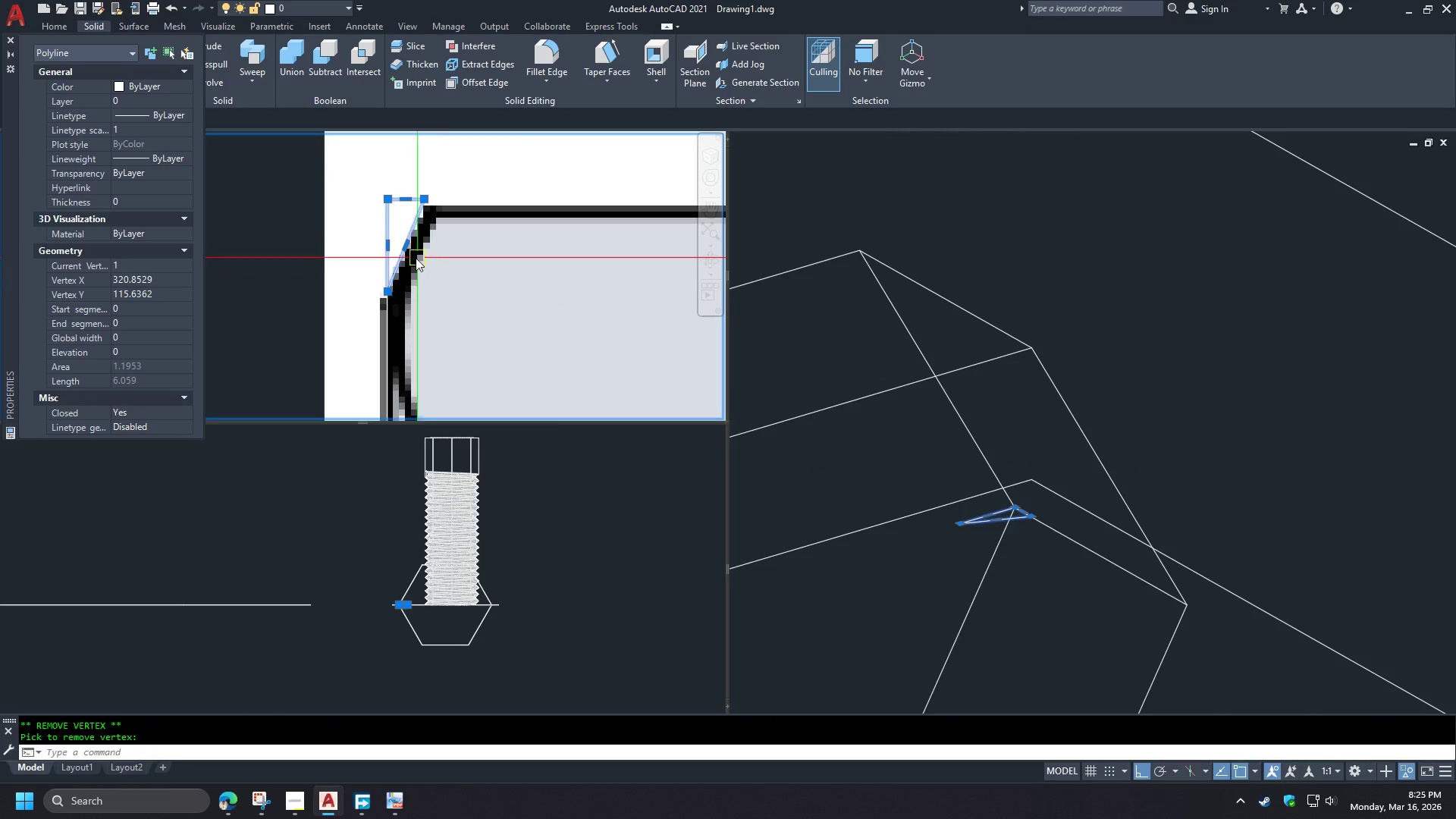 
scroll: coordinate [467, 290], scroll_direction: up, amount: 3.0
 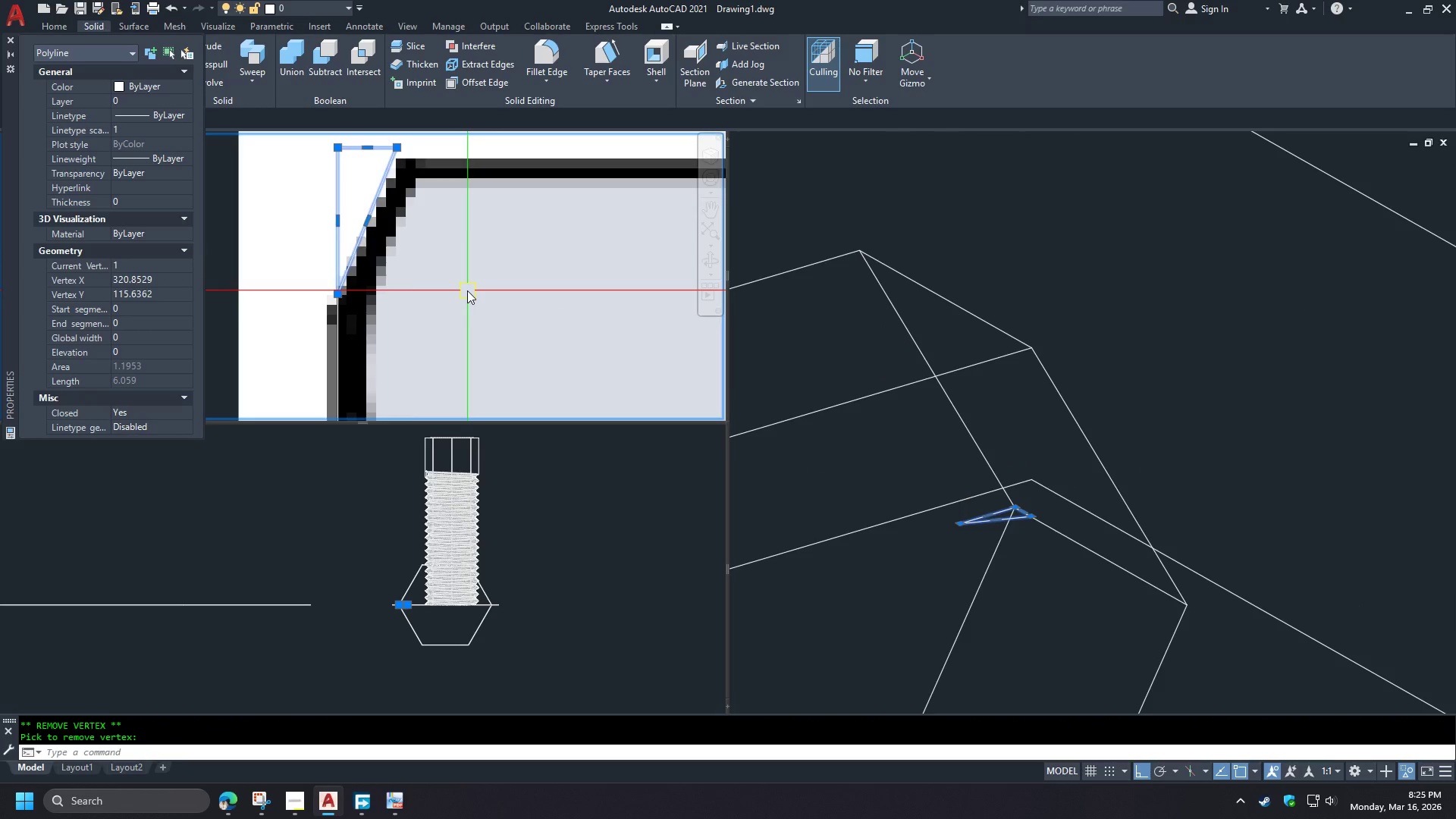 
scroll: coordinate [467, 288], scroll_direction: down, amount: 3.0
 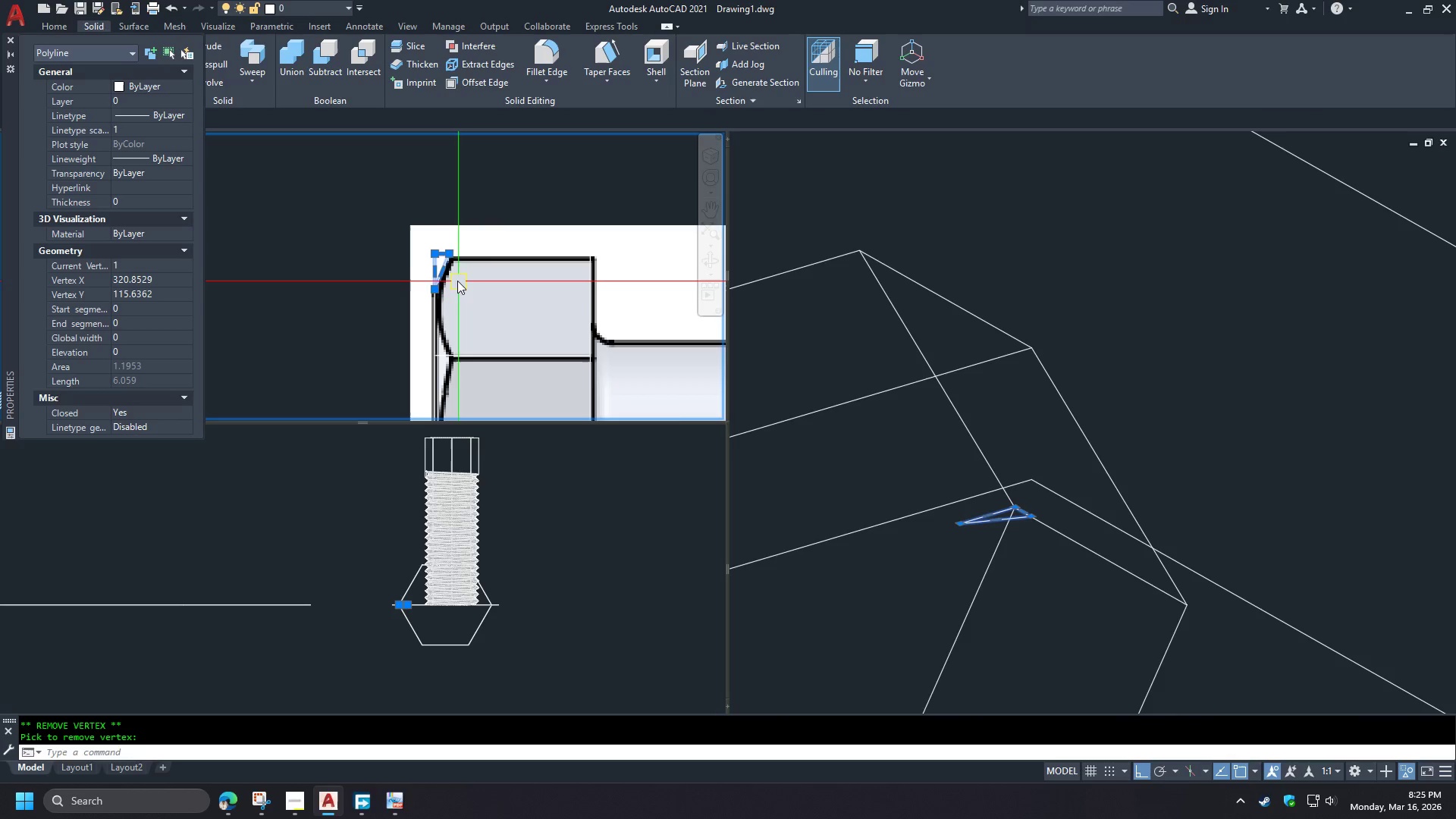 
scroll: coordinate [431, 264], scroll_direction: up, amount: 2.0
 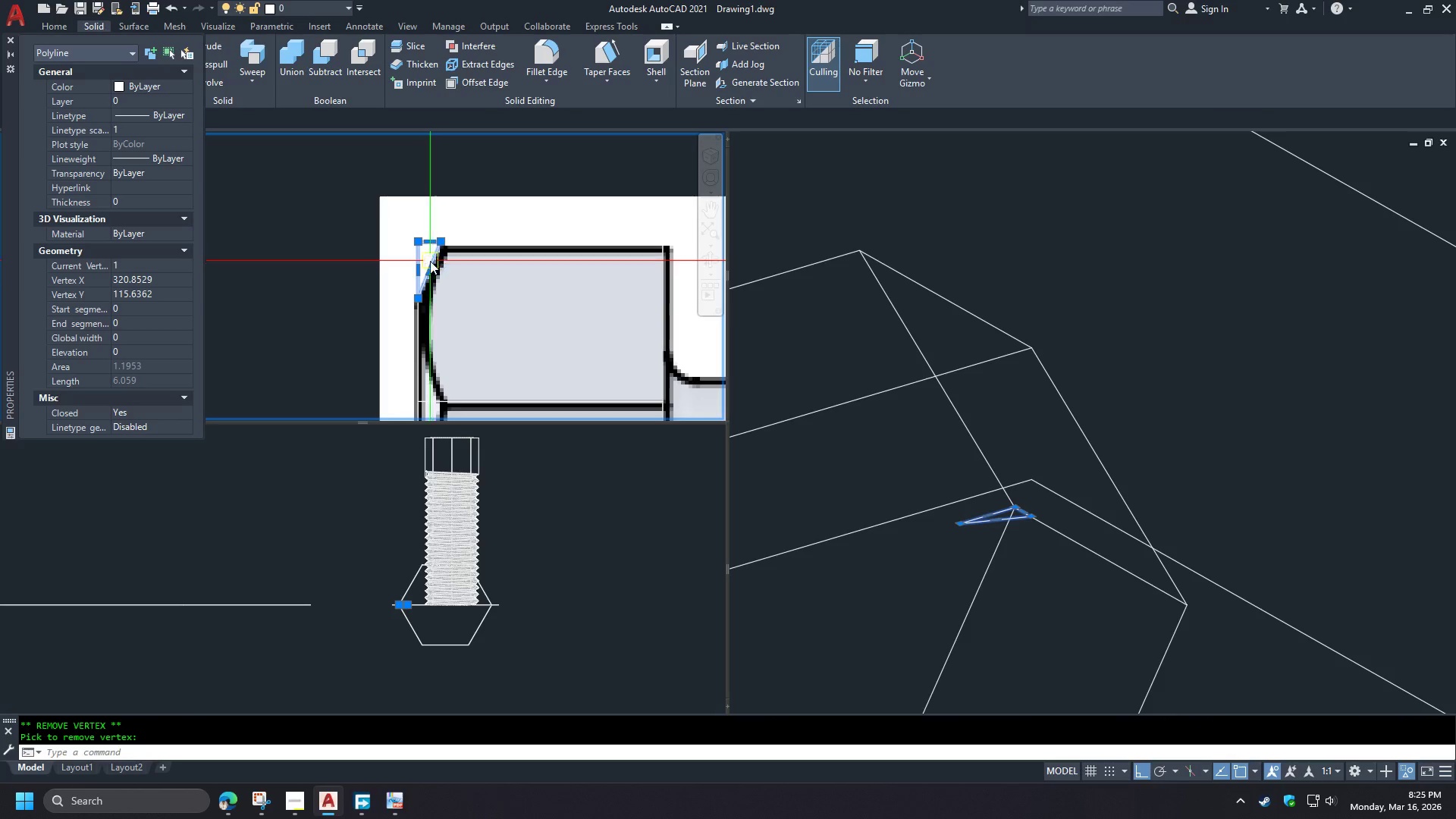 
scroll: coordinate [427, 252], scroll_direction: down, amount: 4.0
 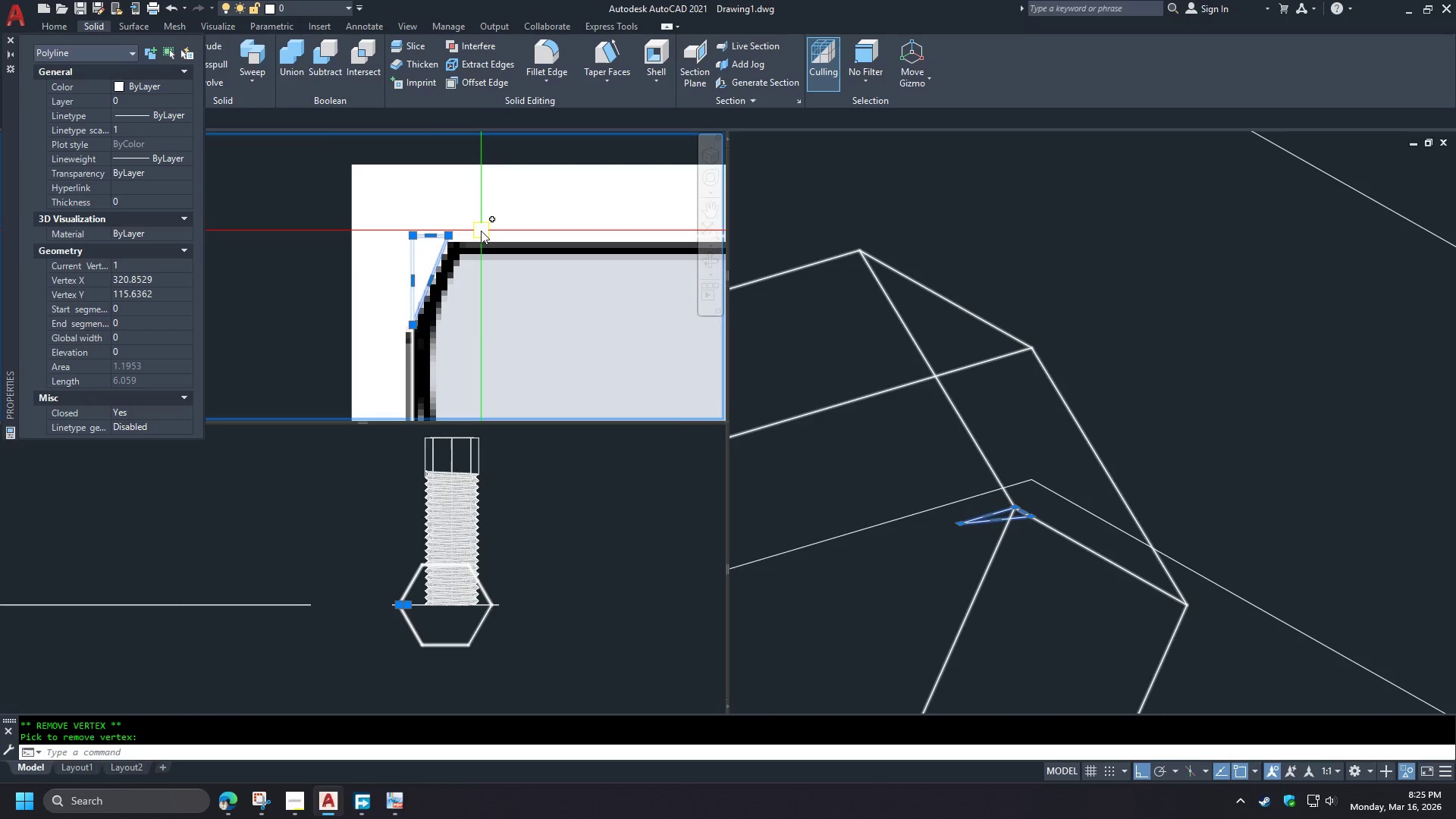 
left_click([481, 231])
 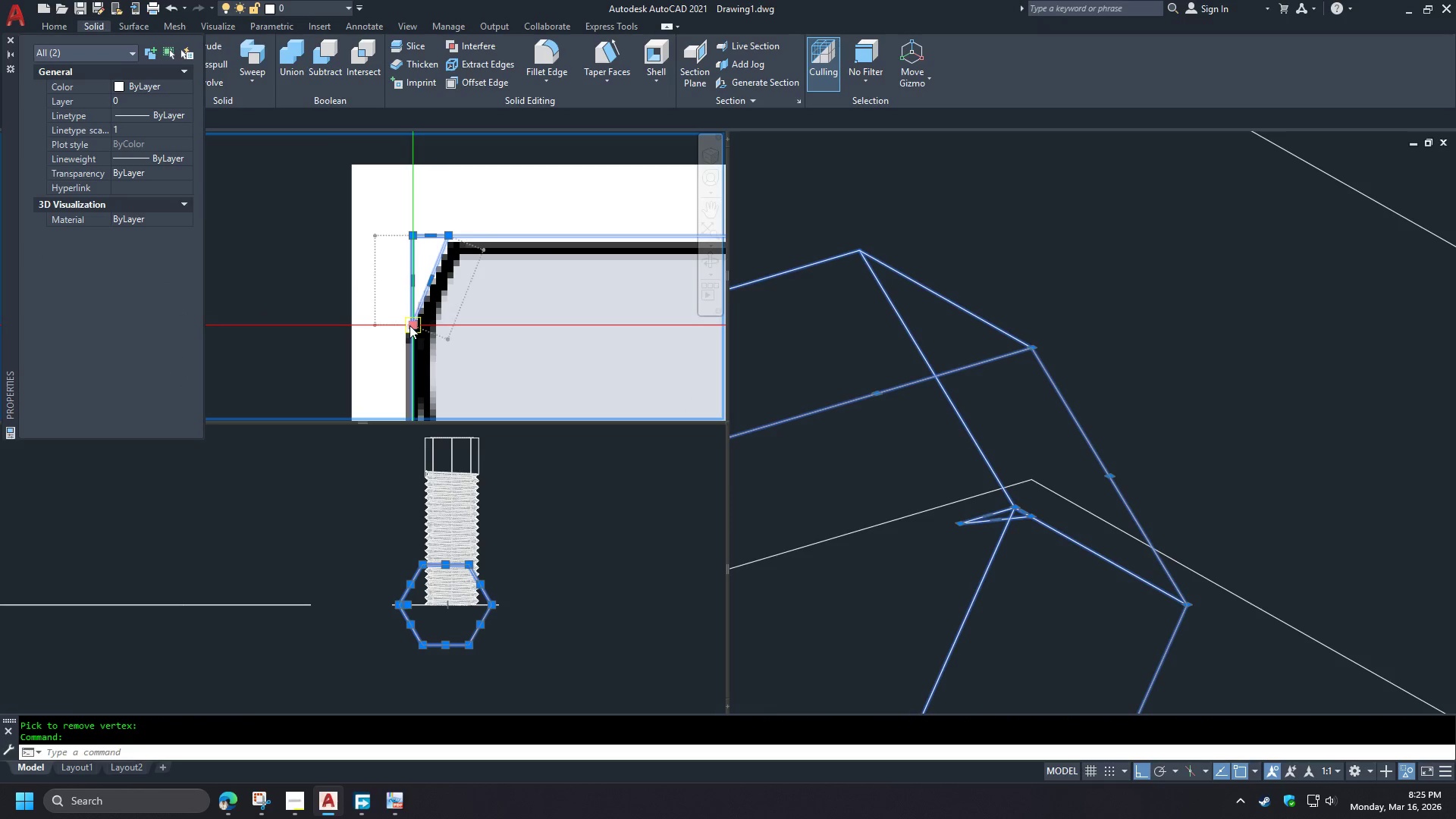 
left_click([410, 325])
 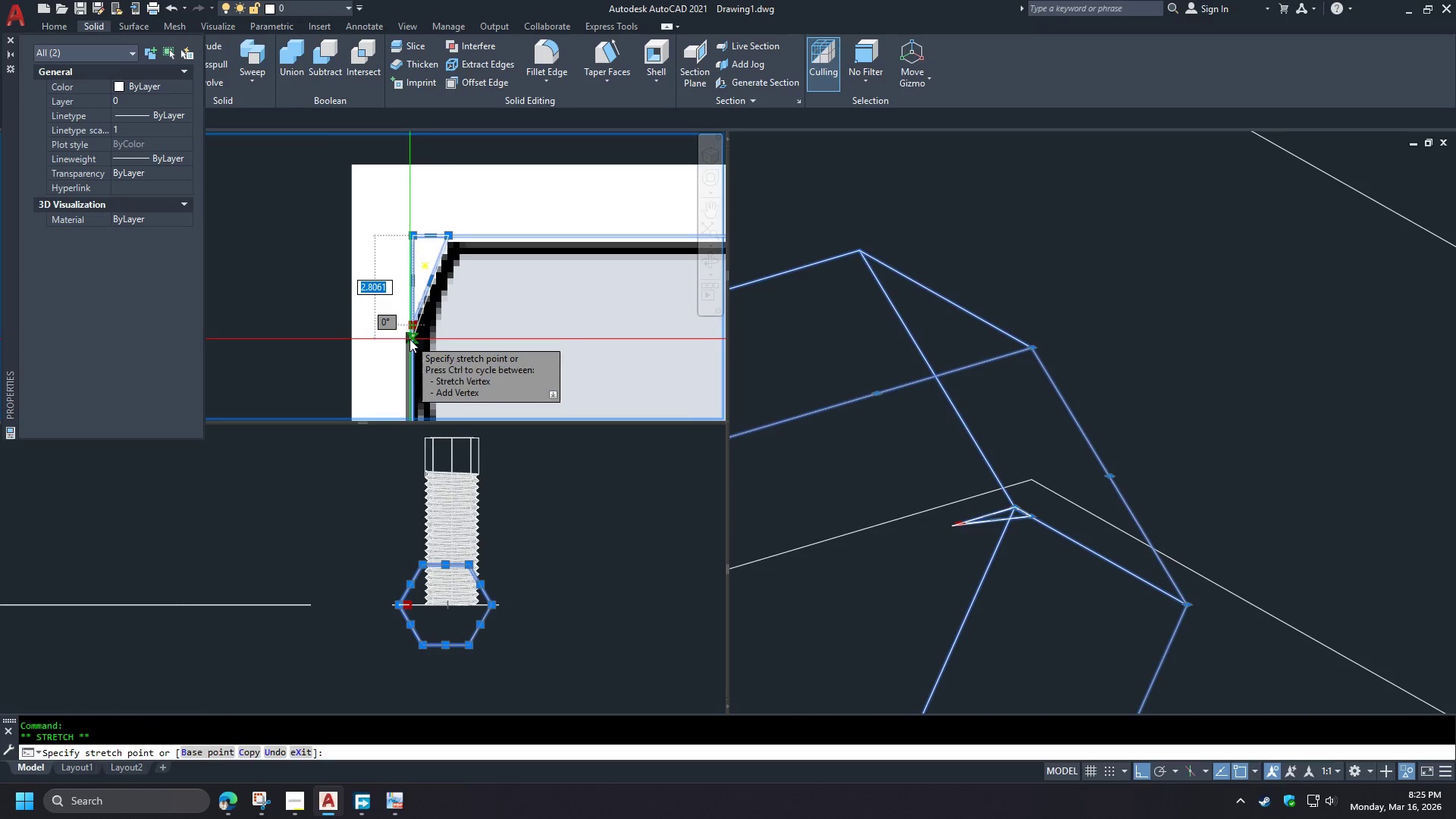 
left_click([410, 339])
 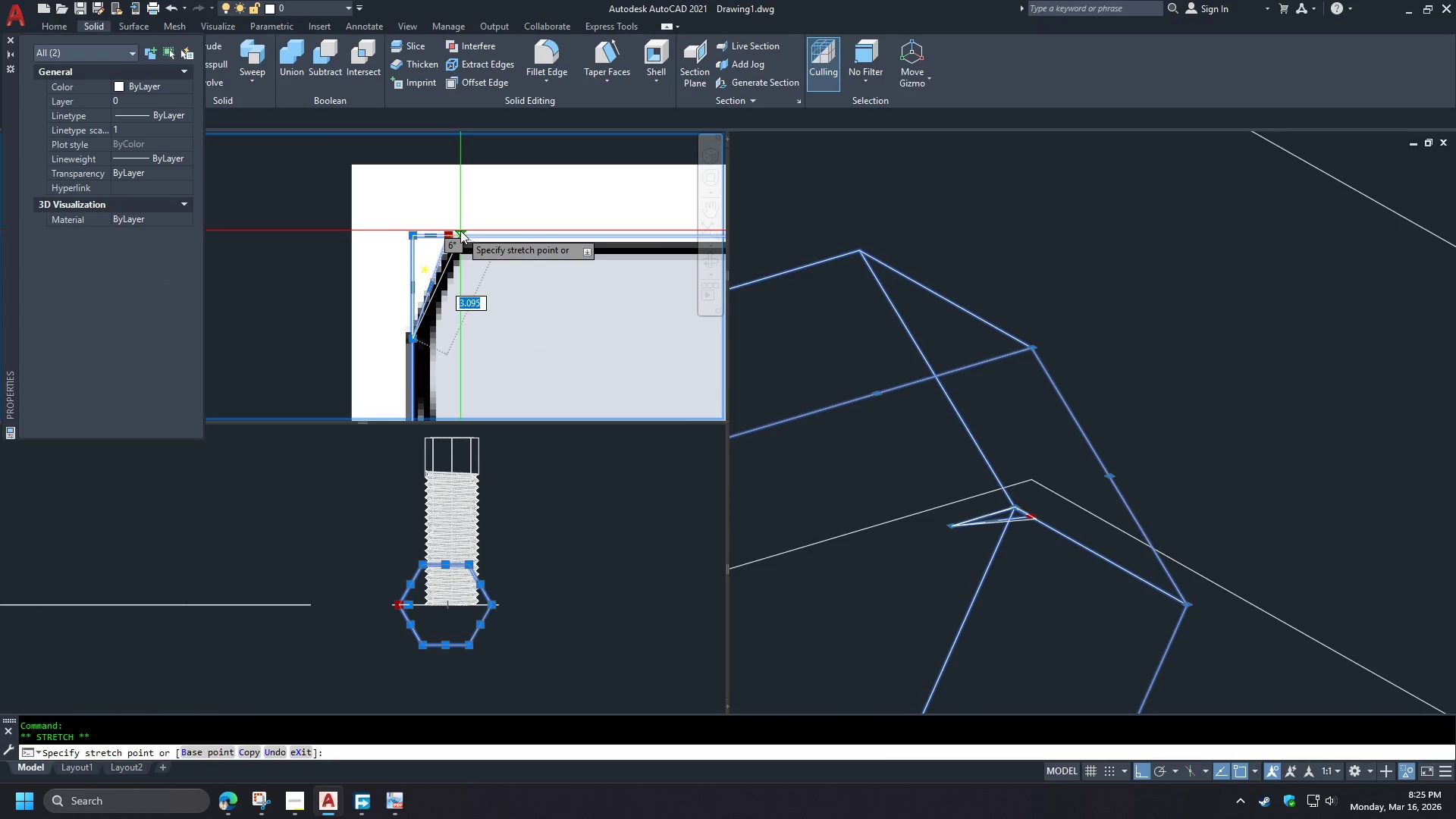 
left_click([460, 231])
 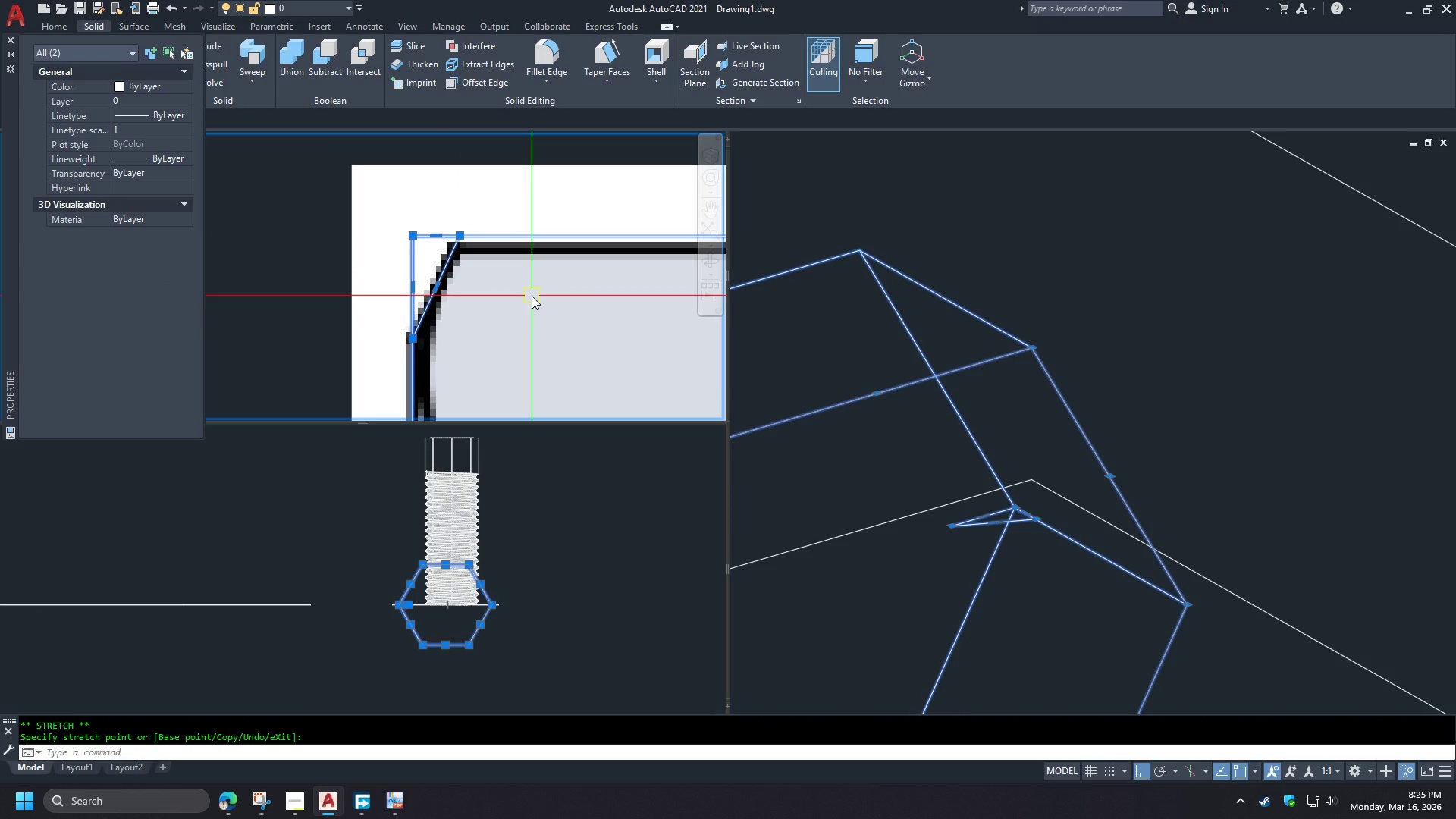 
key(Escape)
 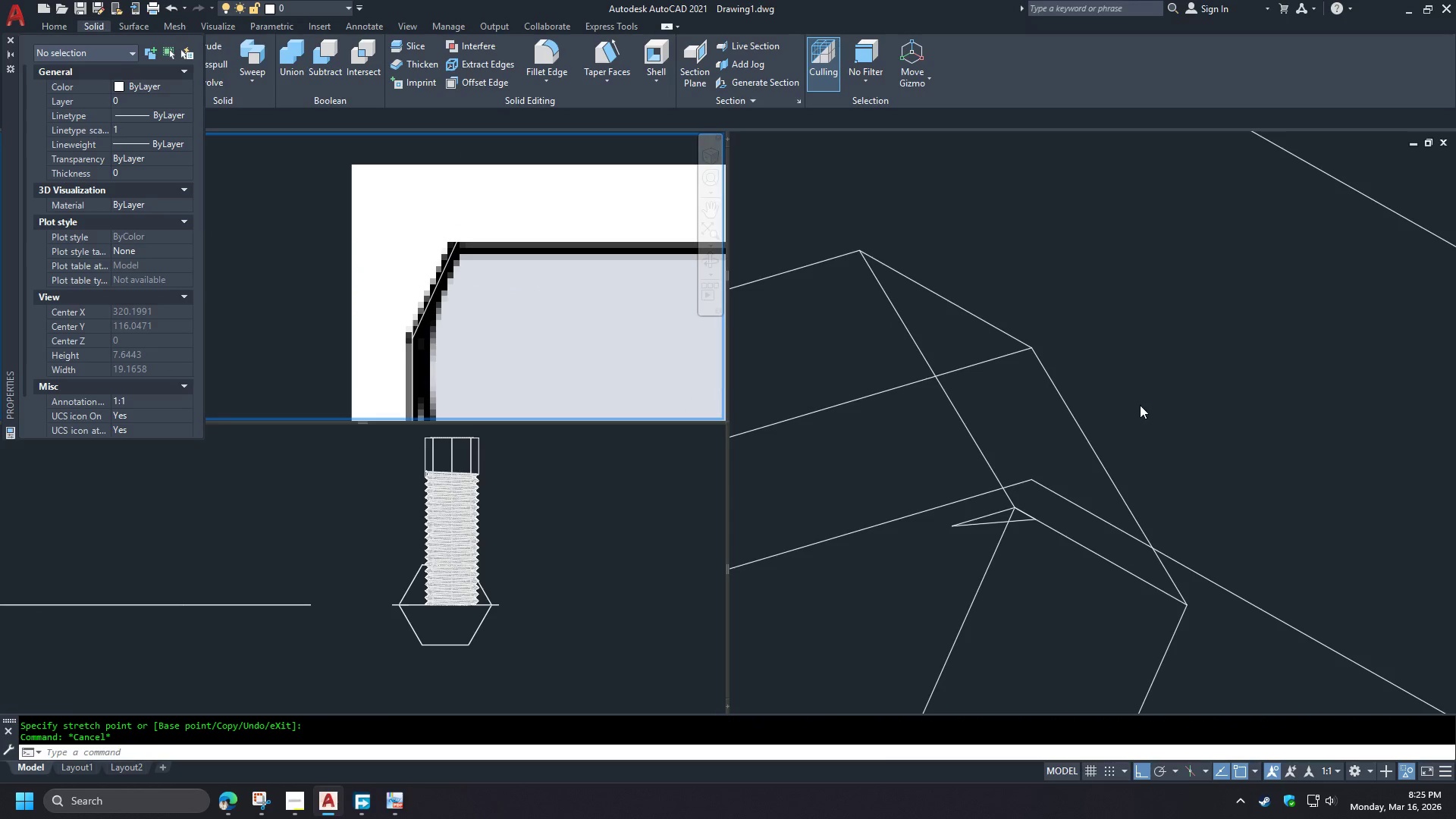 
left_click([1140, 405])
 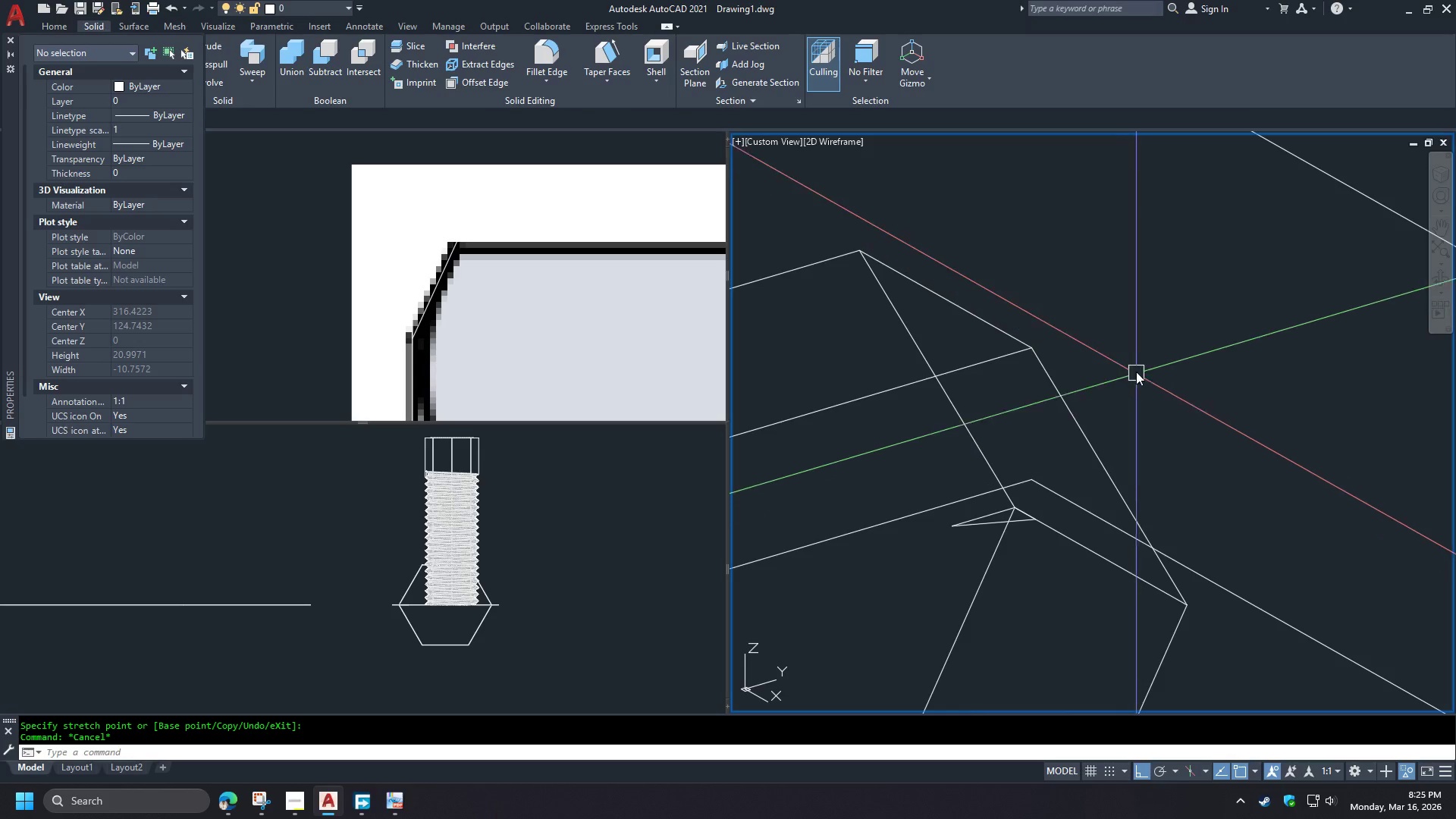 
hold_key(key=ShiftLeft, duration=0.38)
 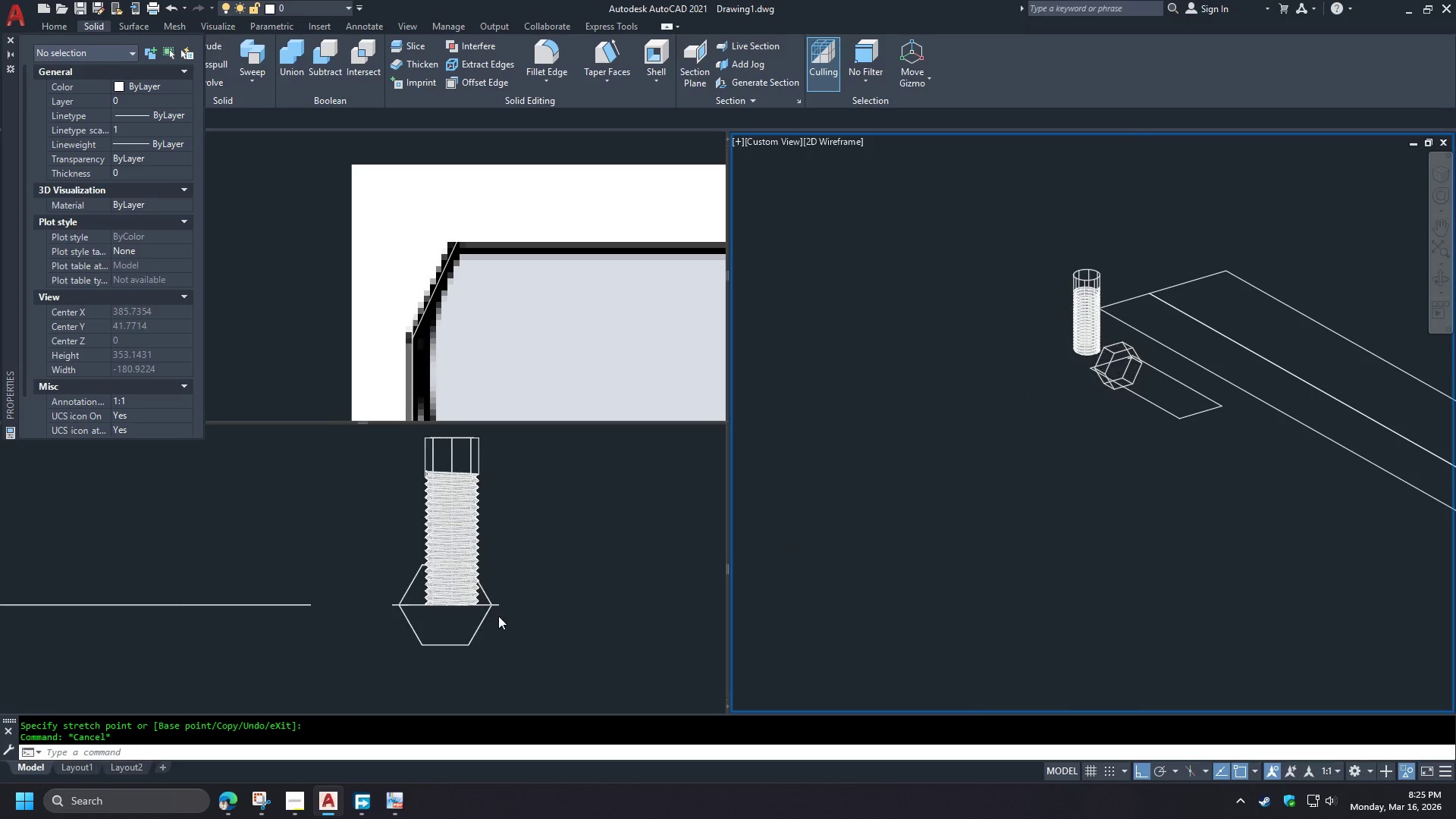 
scroll: coordinate [1140, 343], scroll_direction: down, amount: 10.0
 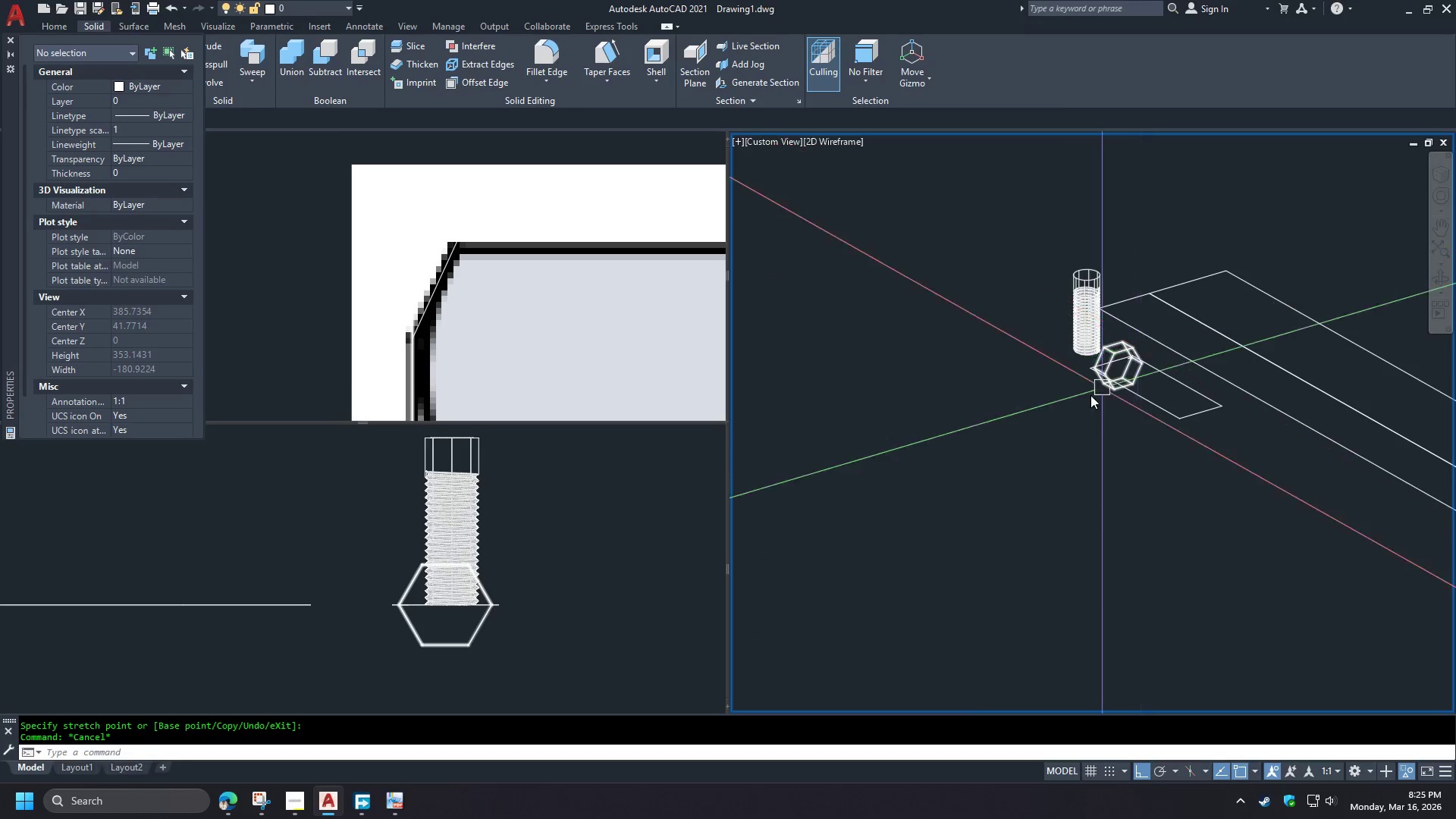 
left_click([507, 632])
 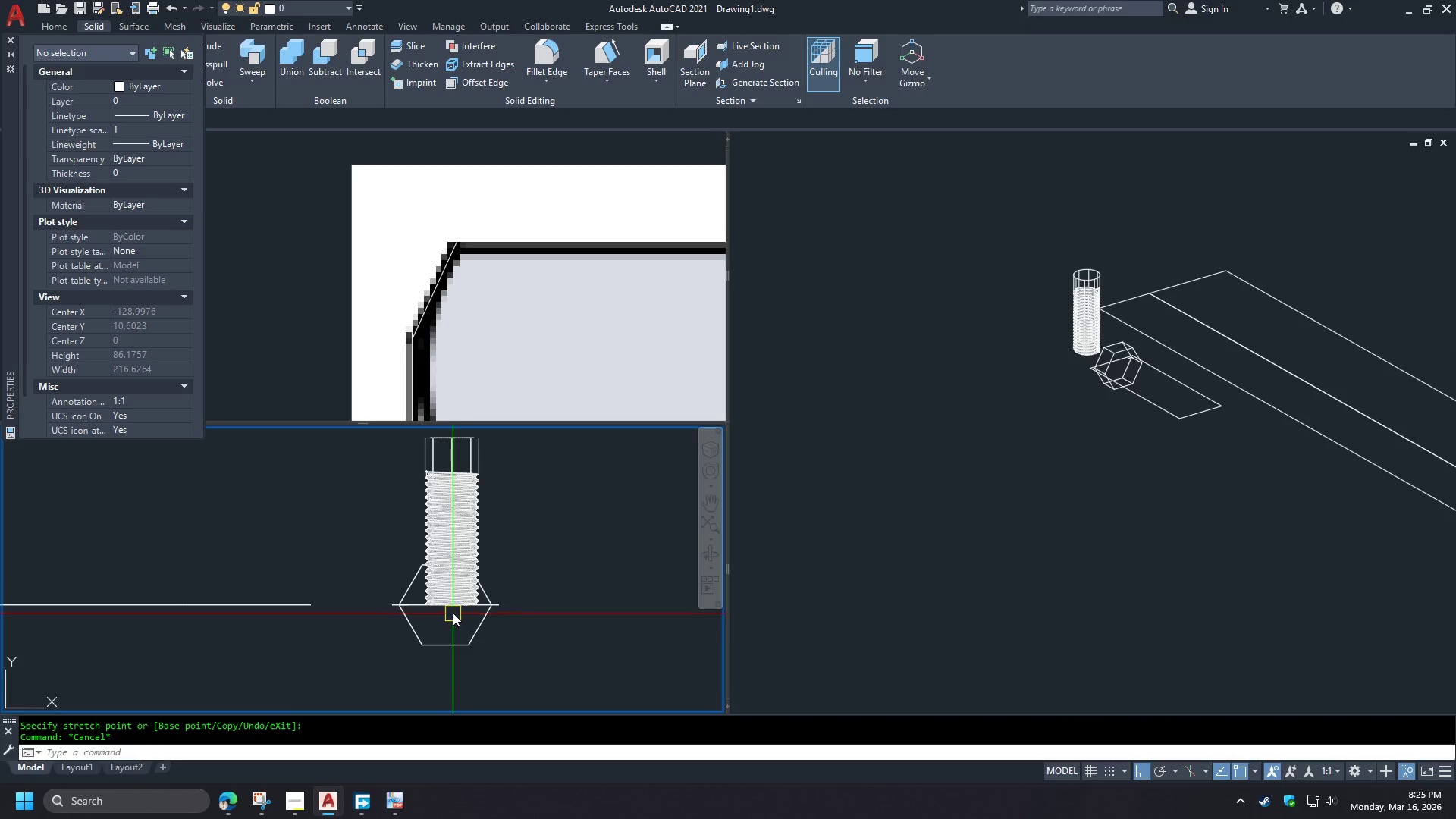 
scroll: coordinate [390, 619], scroll_direction: up, amount: 2.0
 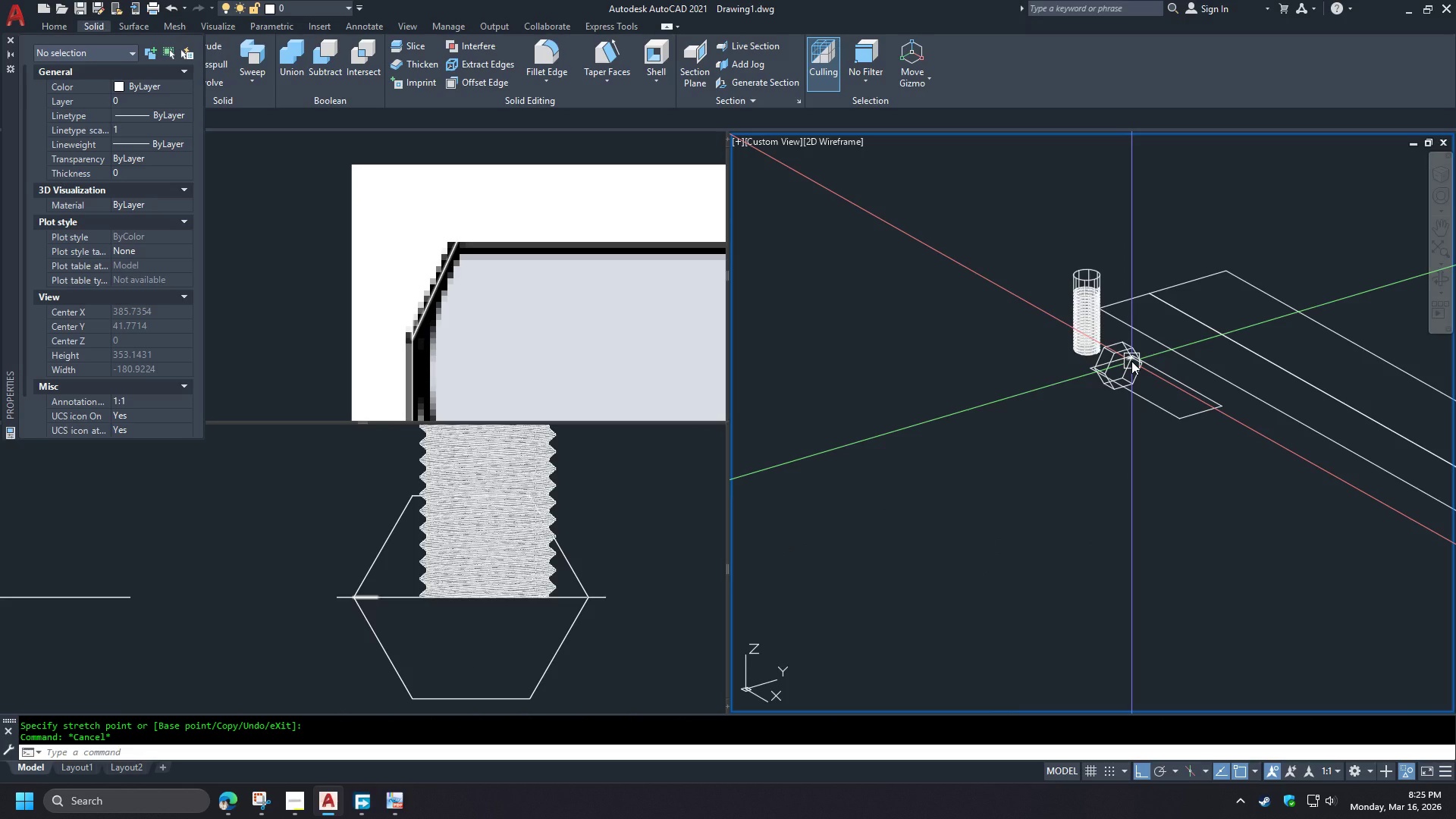 
left_click([304, 298])
 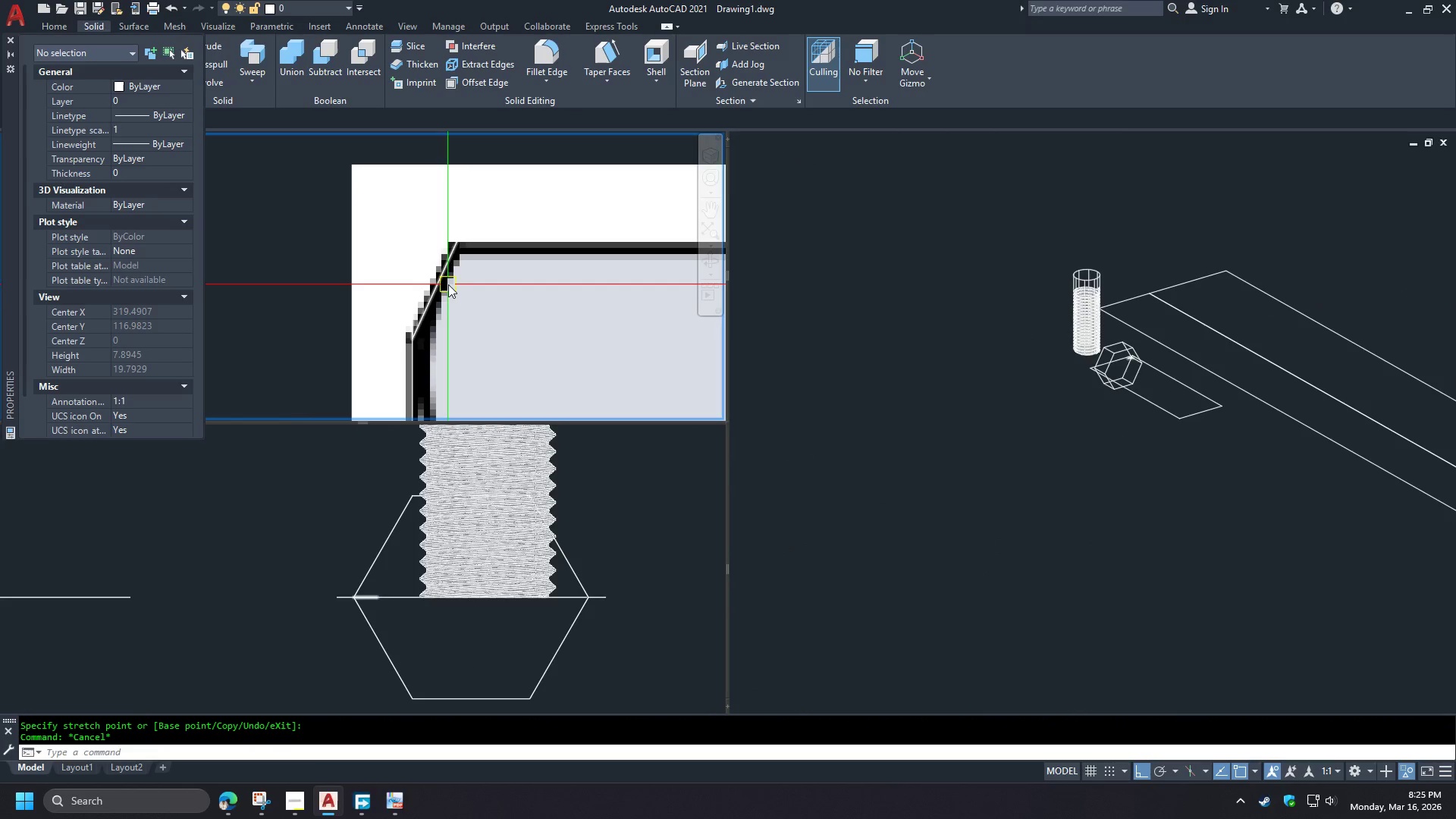 
left_click([449, 284])
 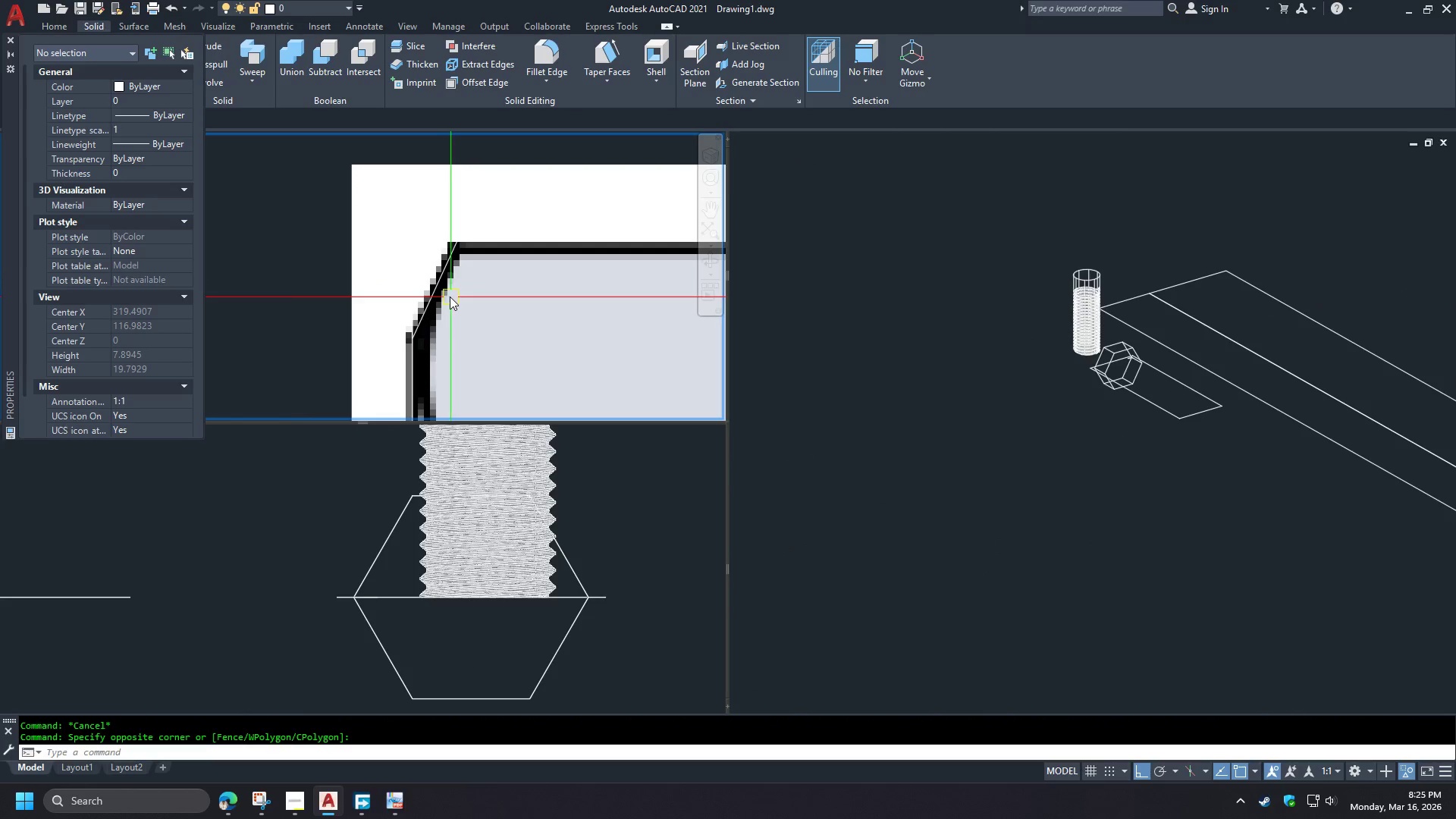 
double_click([441, 282])
 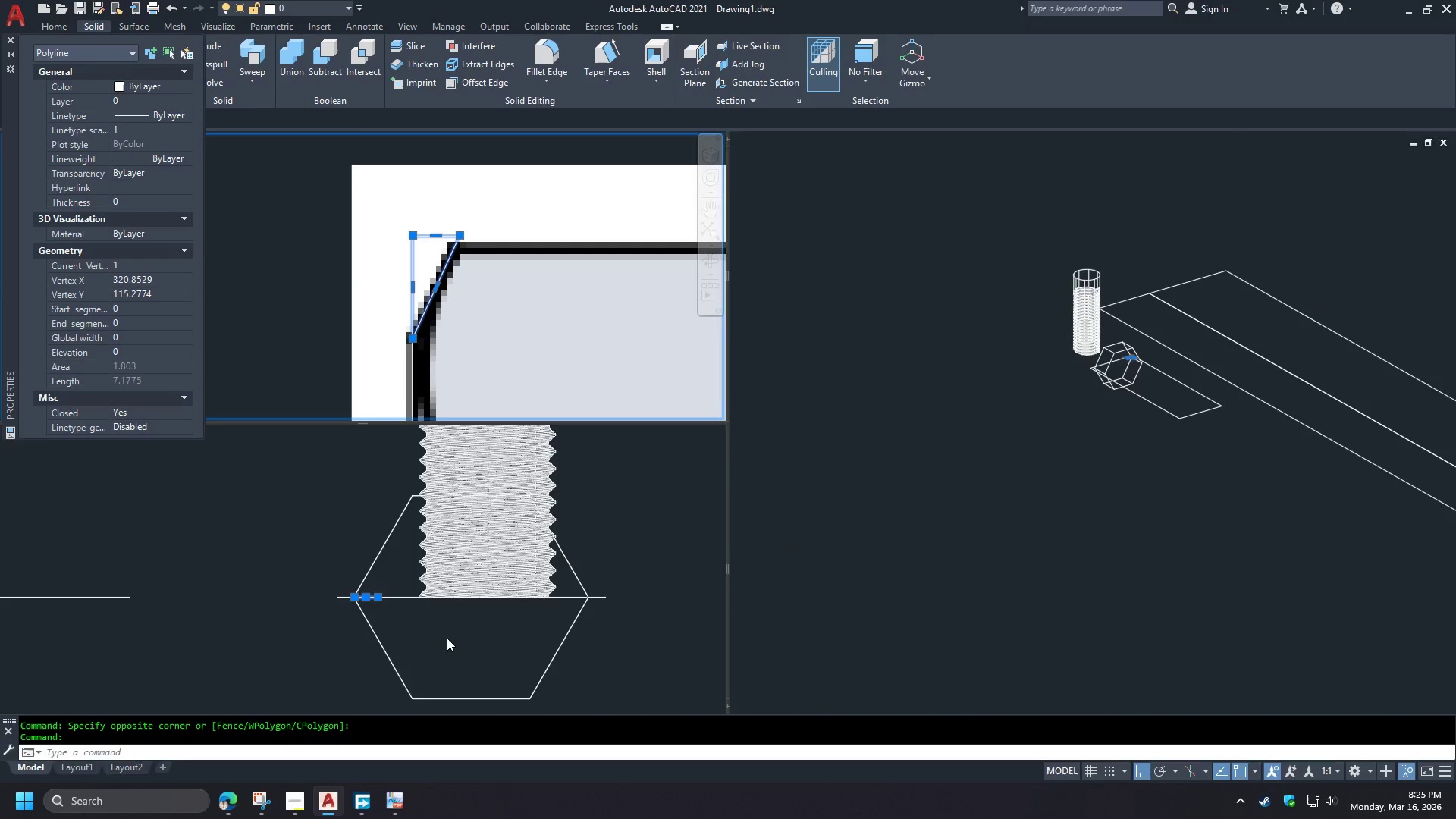 
left_click([444, 638])
 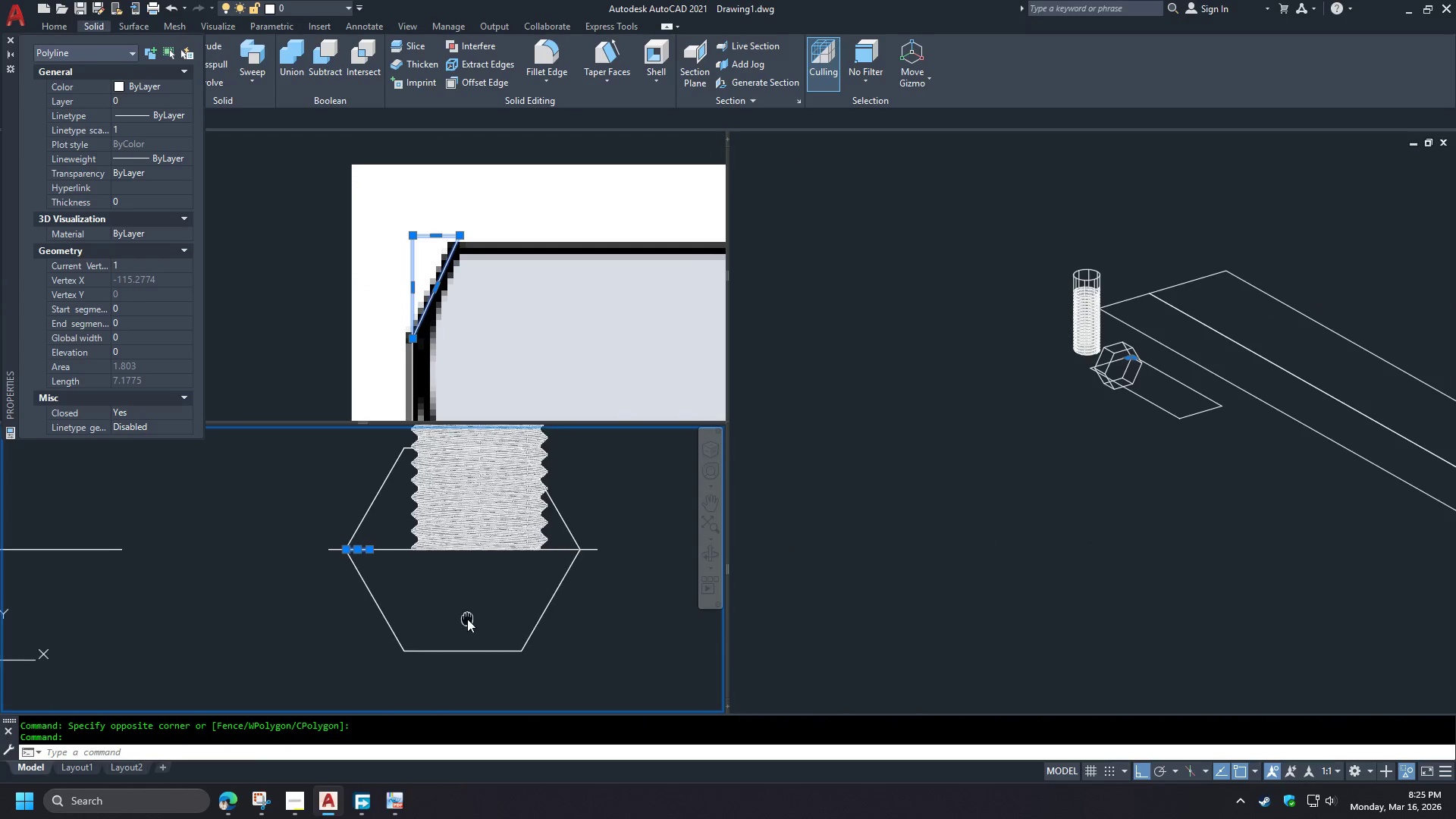 
scroll: coordinate [462, 618], scroll_direction: up, amount: 1.0
 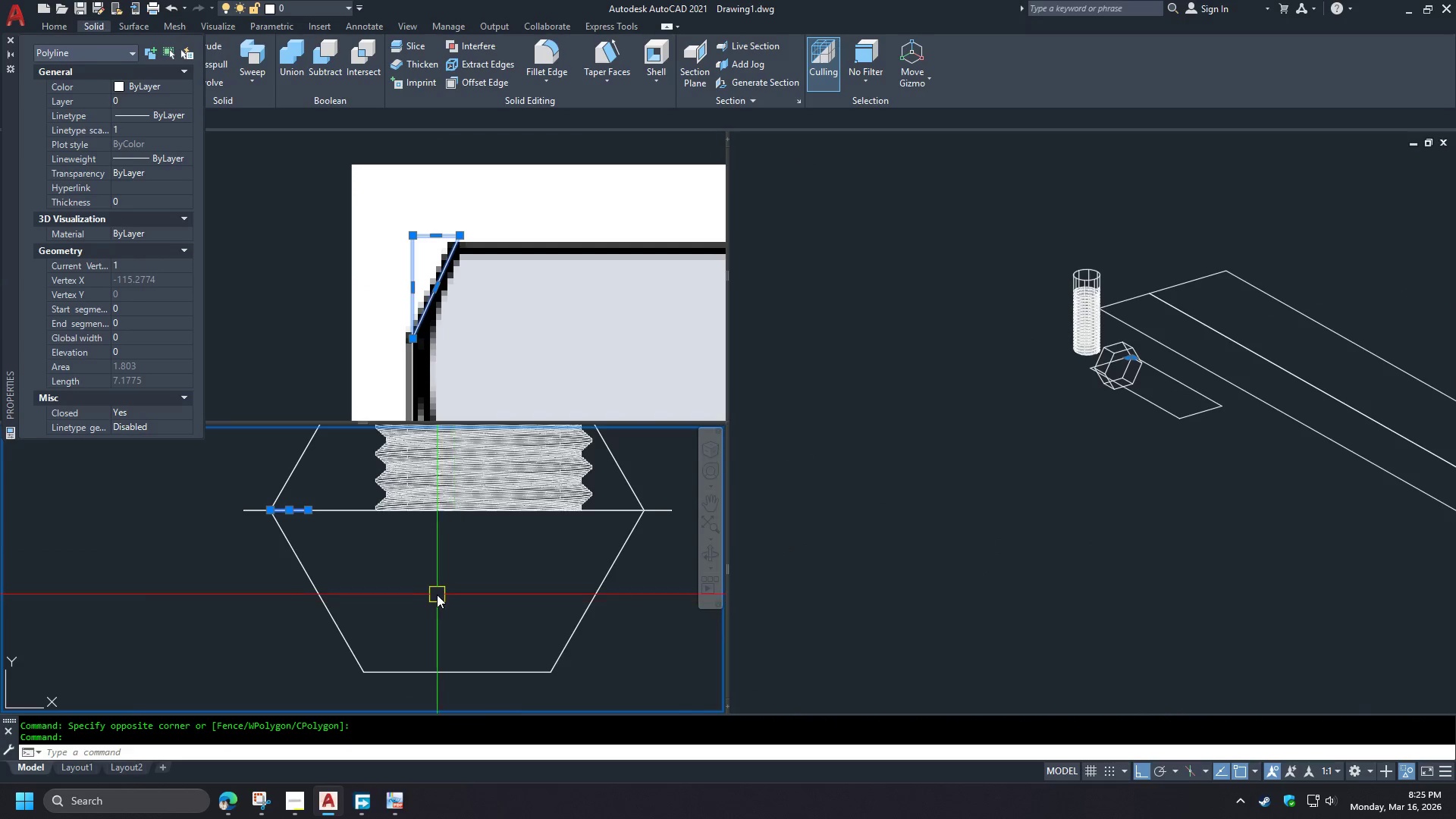 
type(rev )
 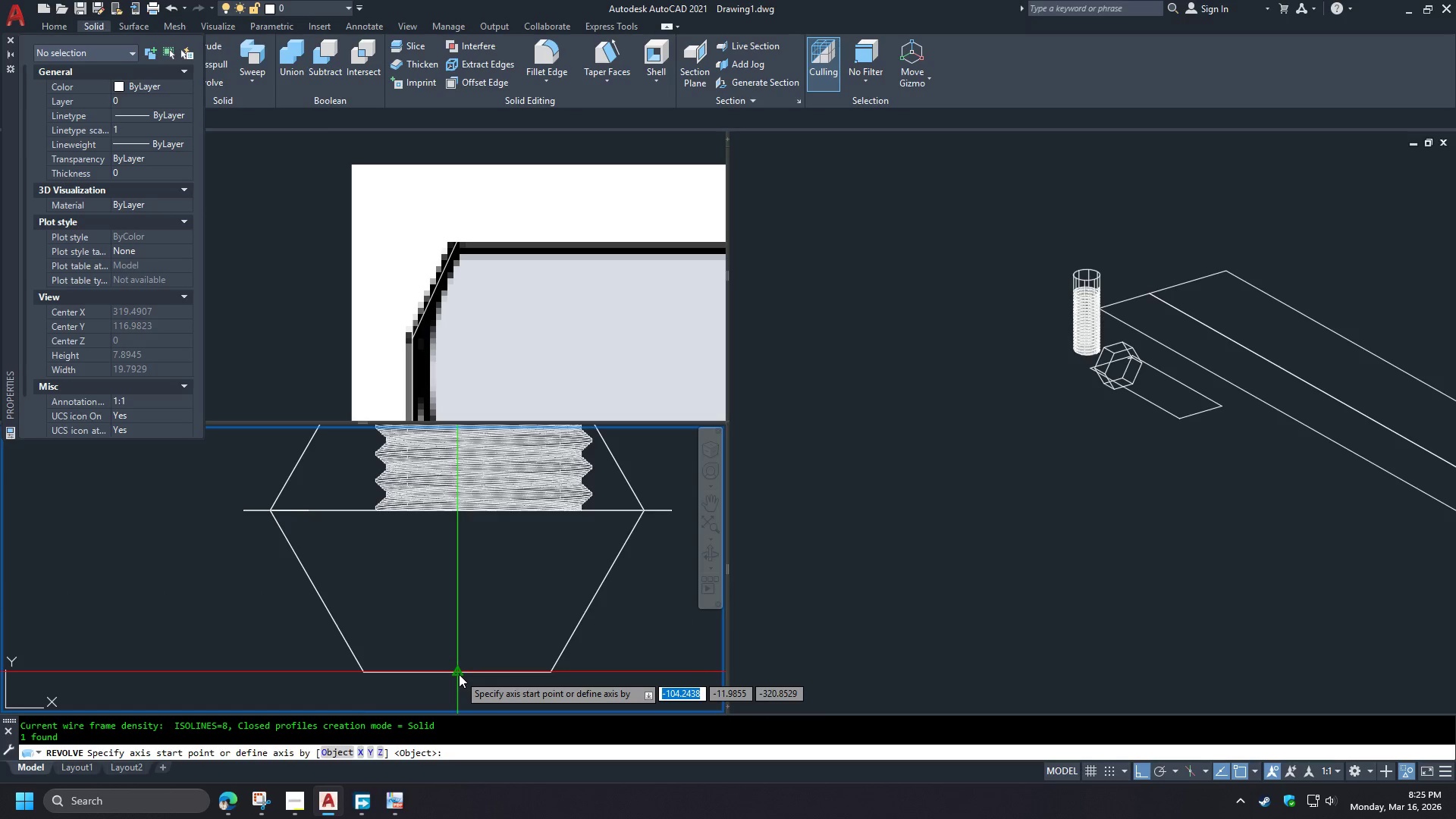 
hold_key(key=ShiftLeft, duration=0.31)
right_click([455, 585])
 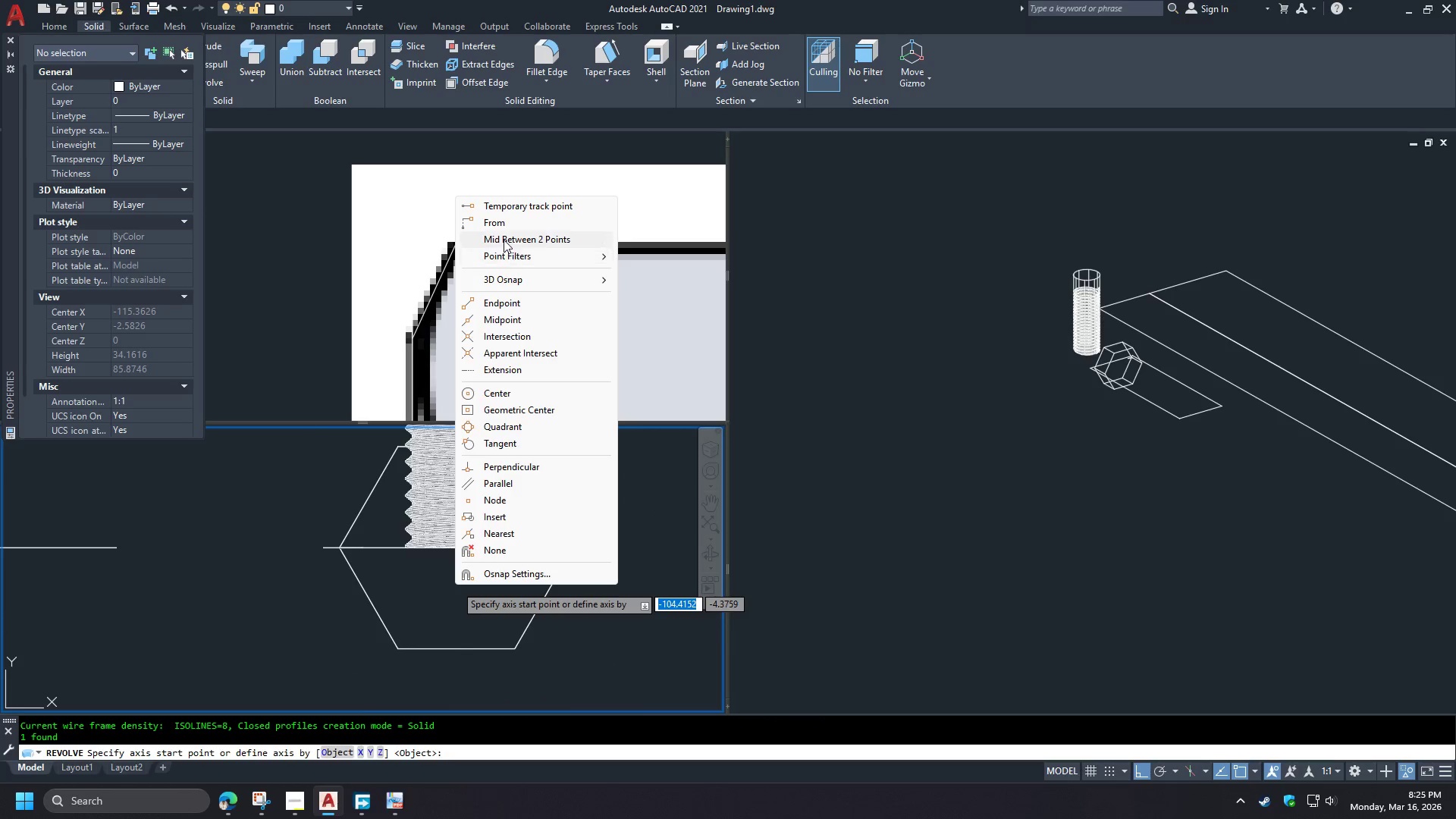 
scroll: coordinate [457, 610], scroll_direction: down, amount: 1.0
 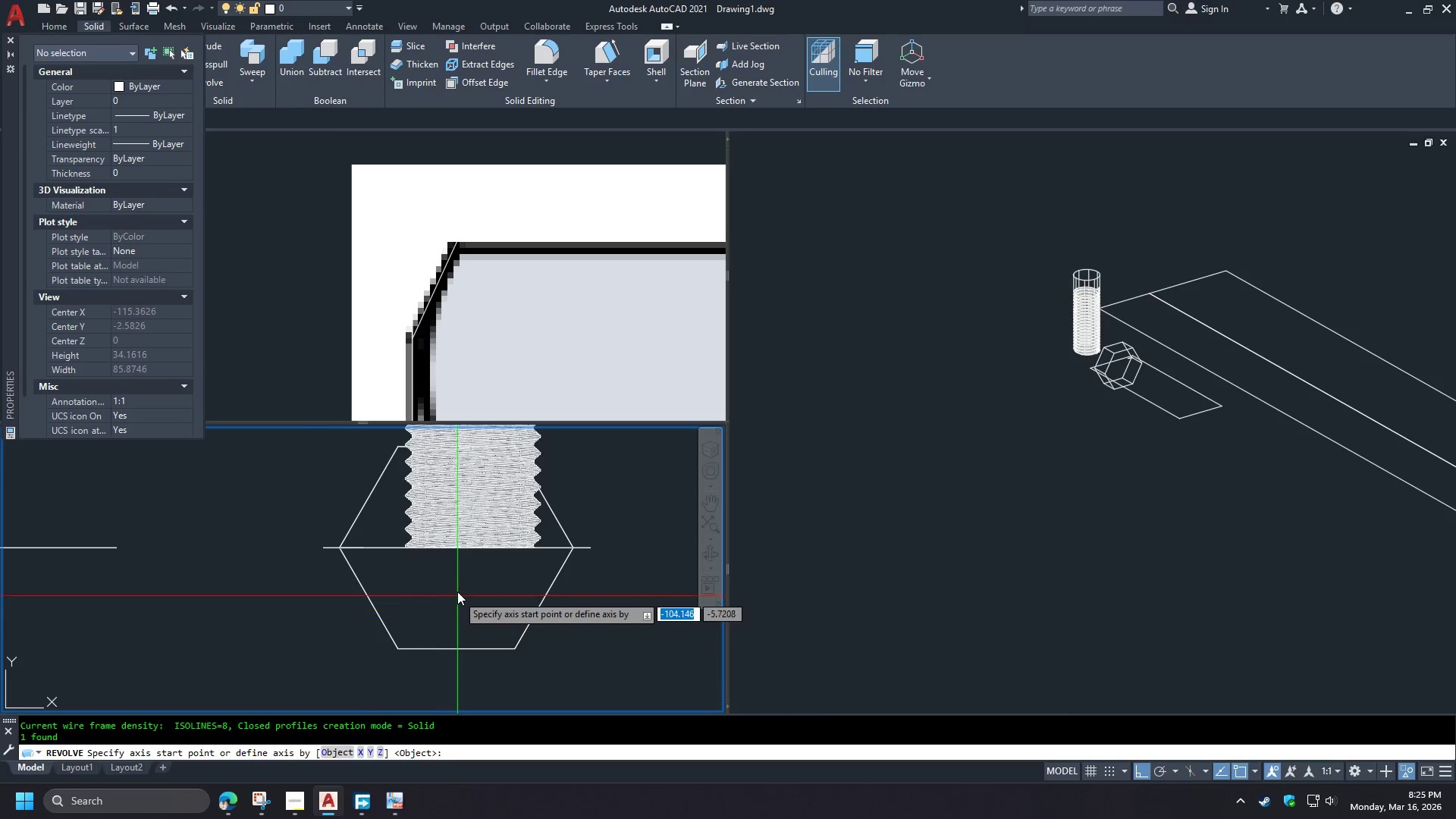 
left_click([504, 238])
 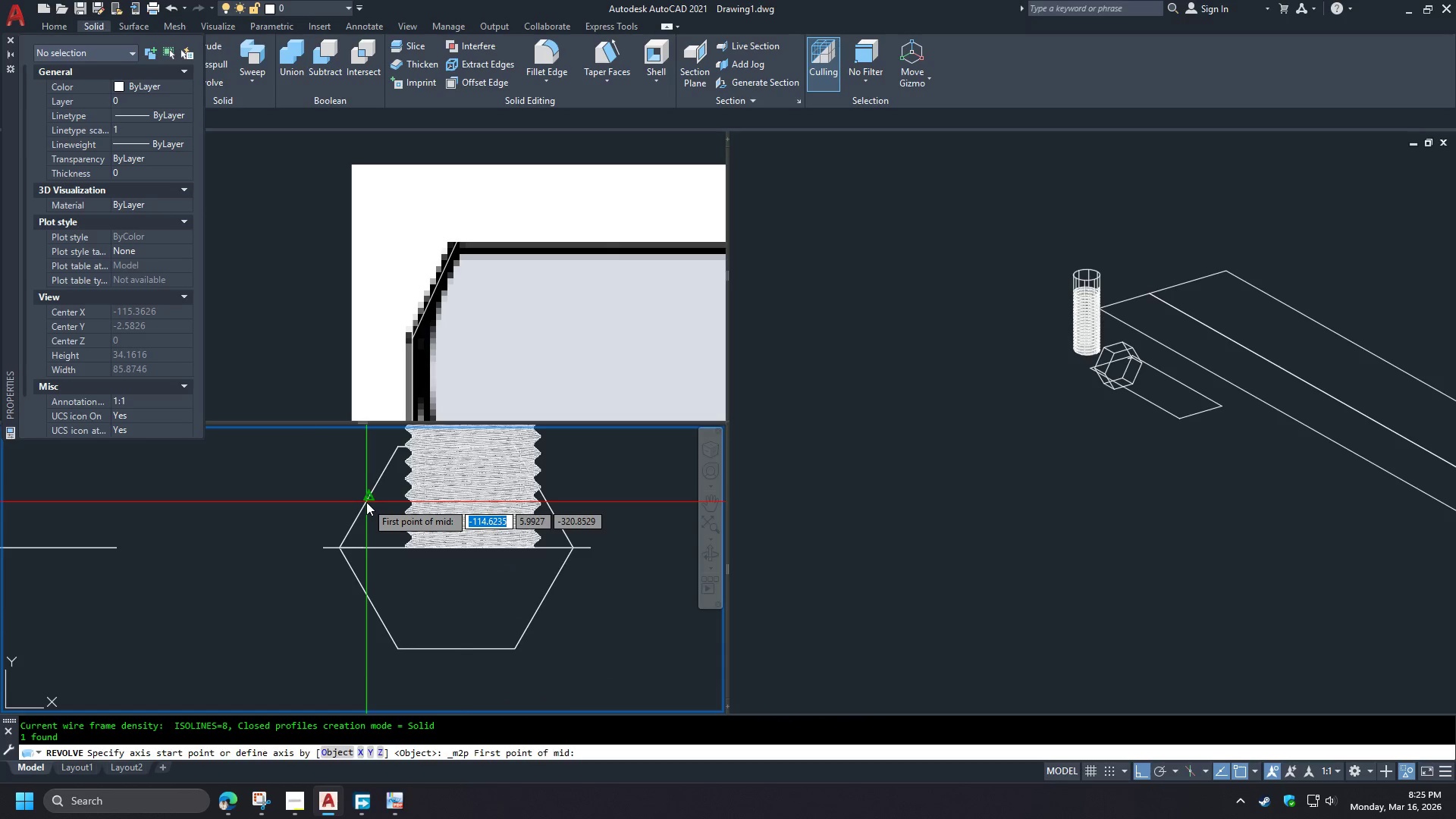 
left_click([366, 502])
 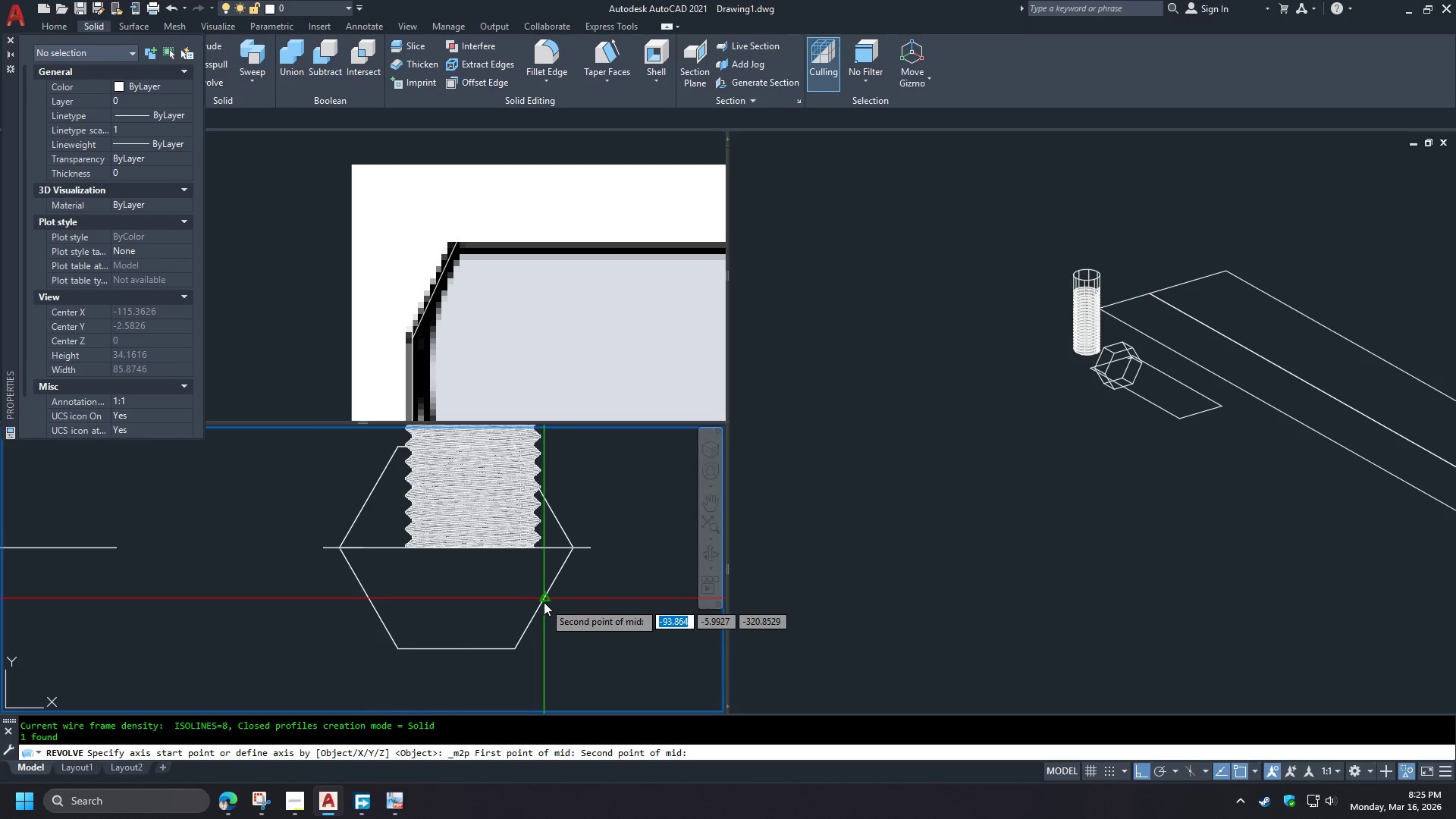 
left_click([544, 602])
 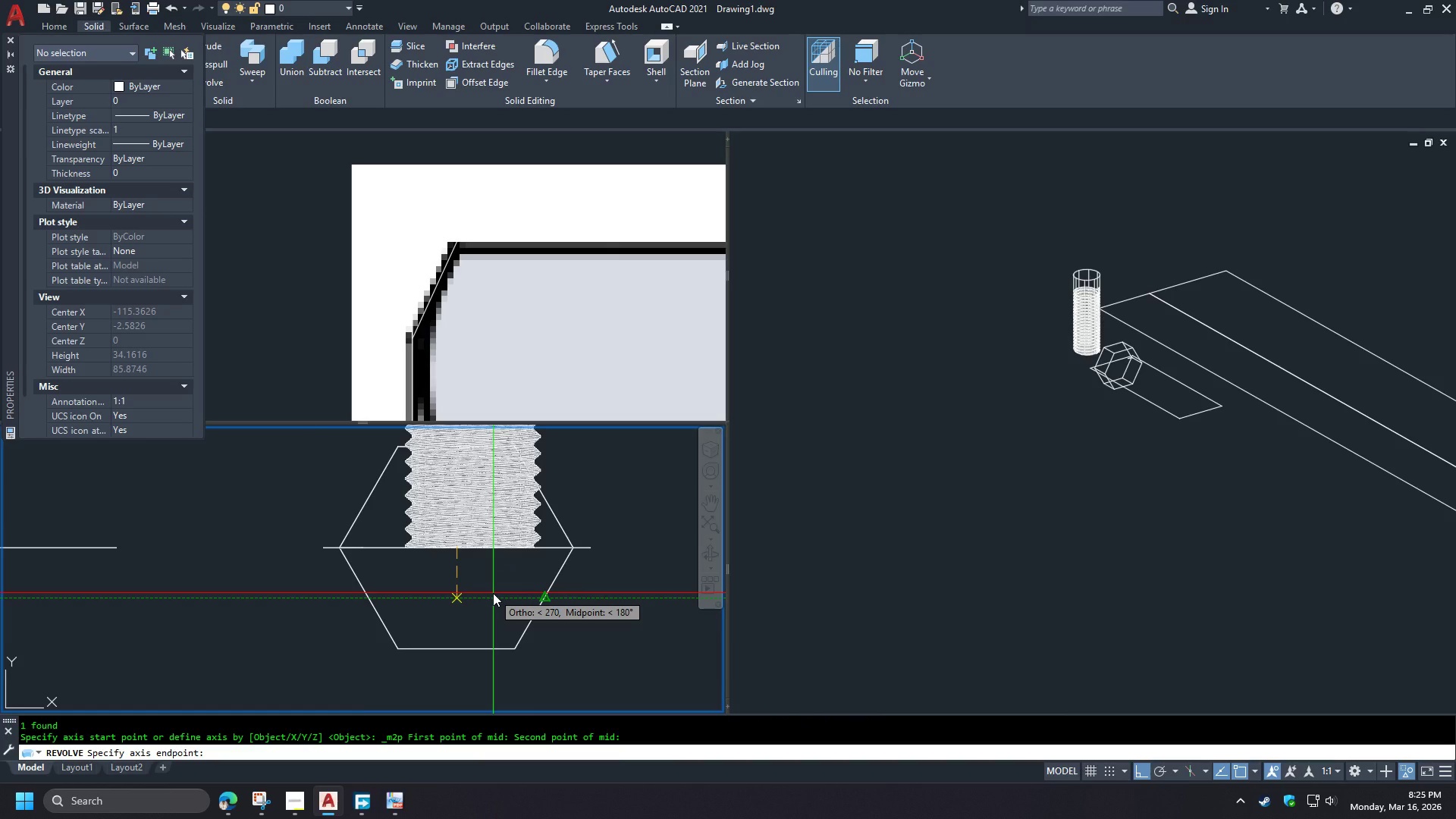 
key(Escape)
 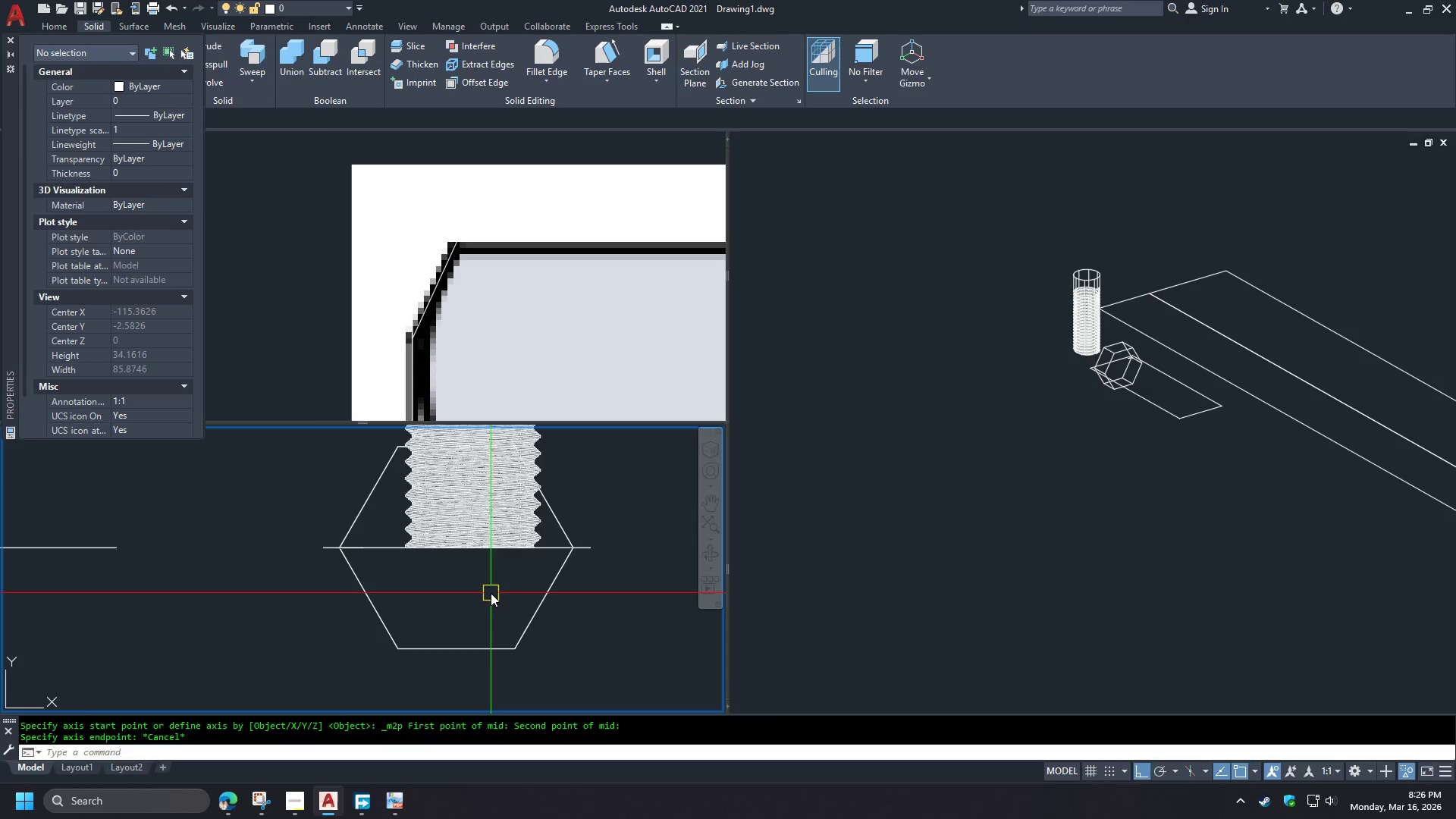 
key(Escape)
 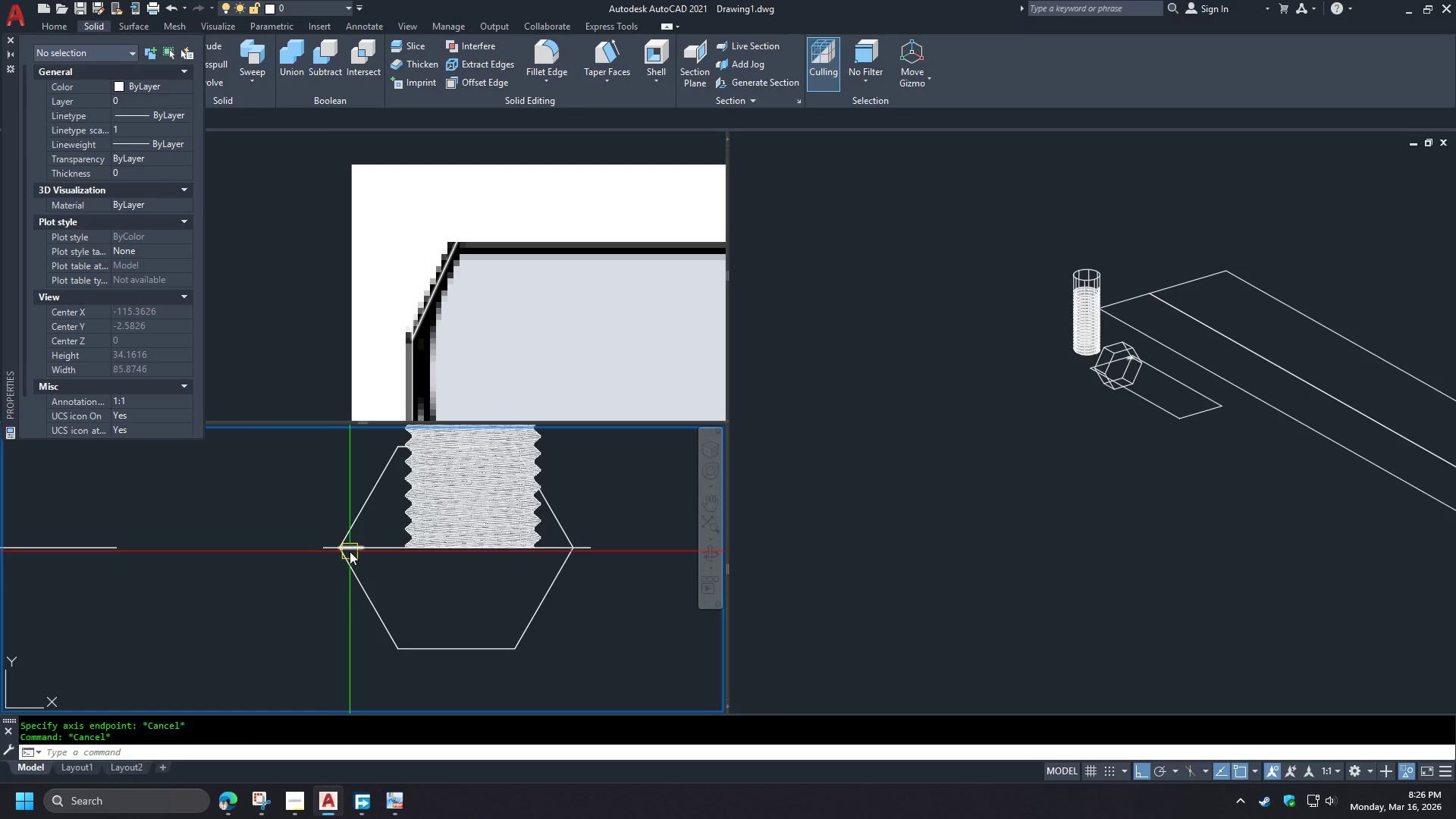 
left_click([350, 551])
 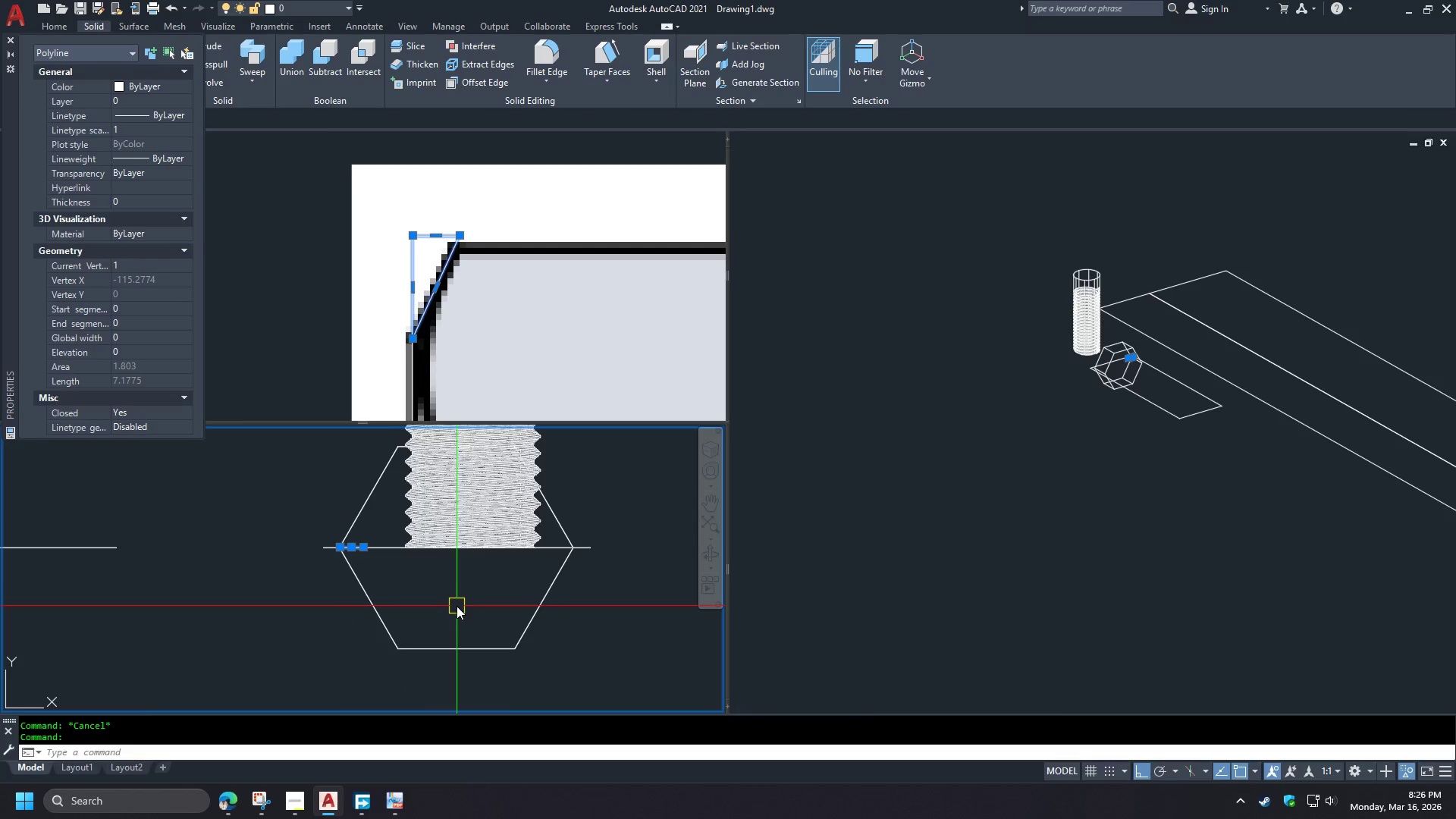 
type(rev )
 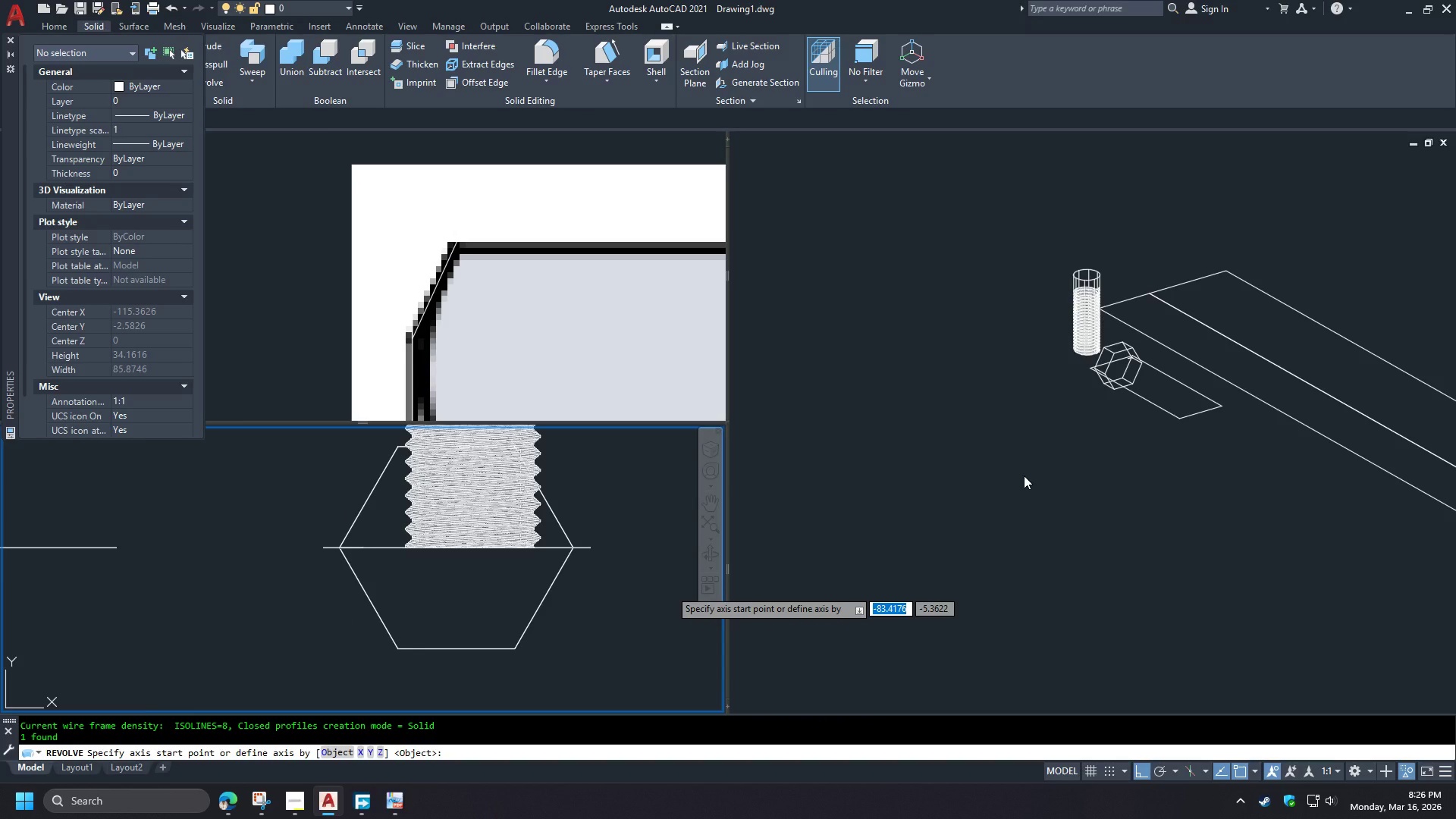 
left_click([1024, 475])
 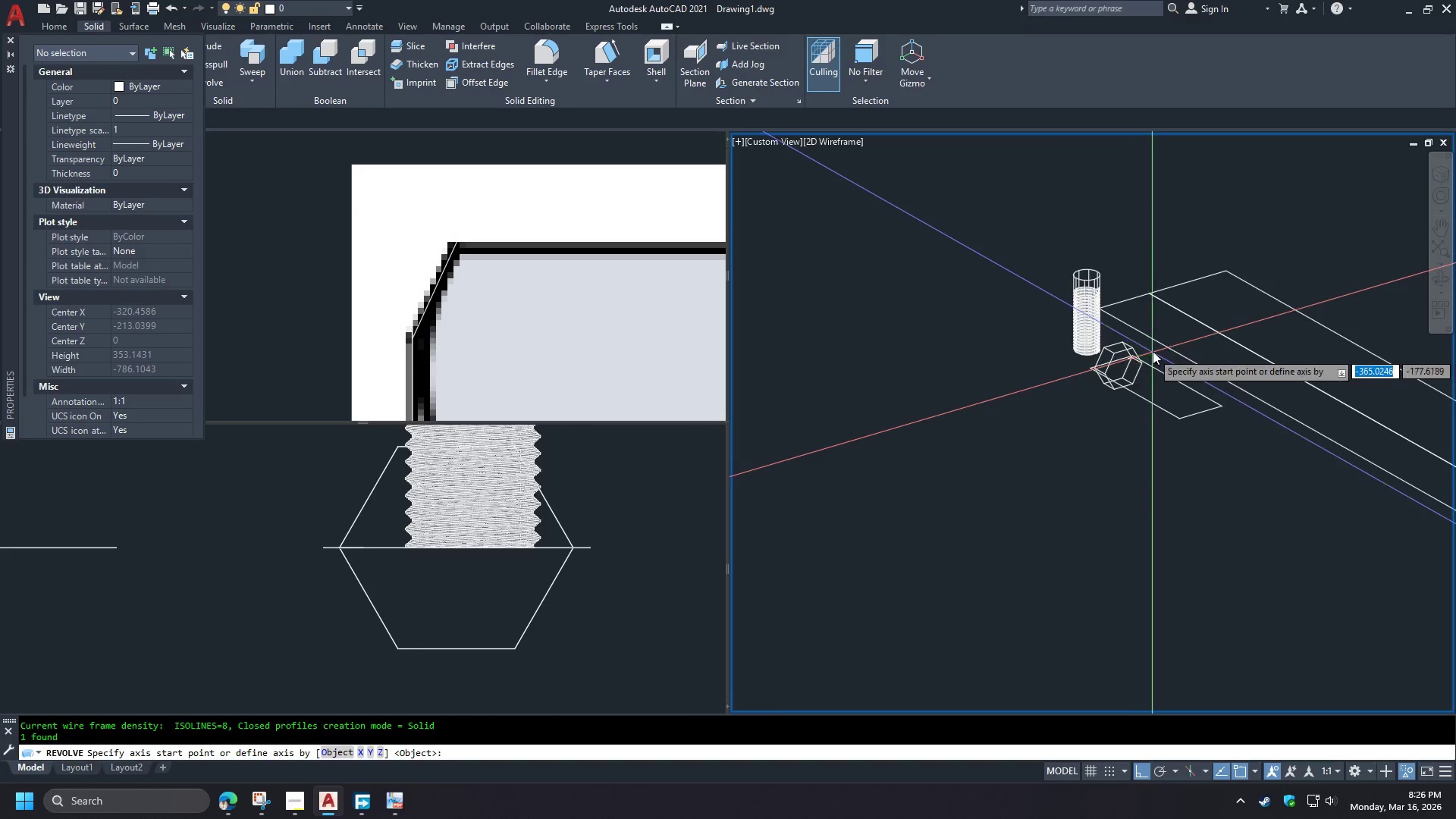 
scroll: coordinate [1153, 347], scroll_direction: up, amount: 5.0
 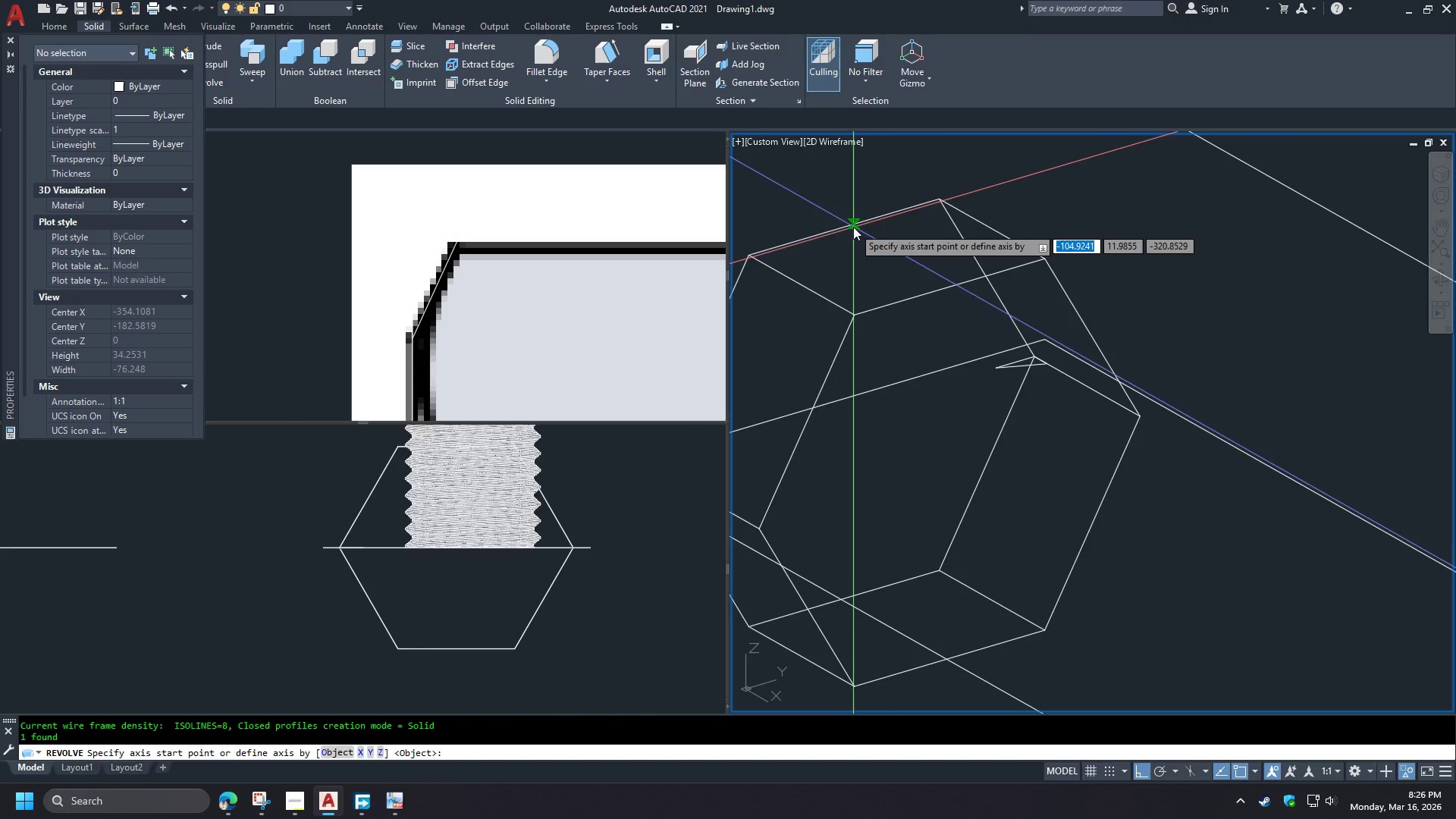 
scroll: coordinate [896, 266], scroll_direction: none, amount: 0.0
 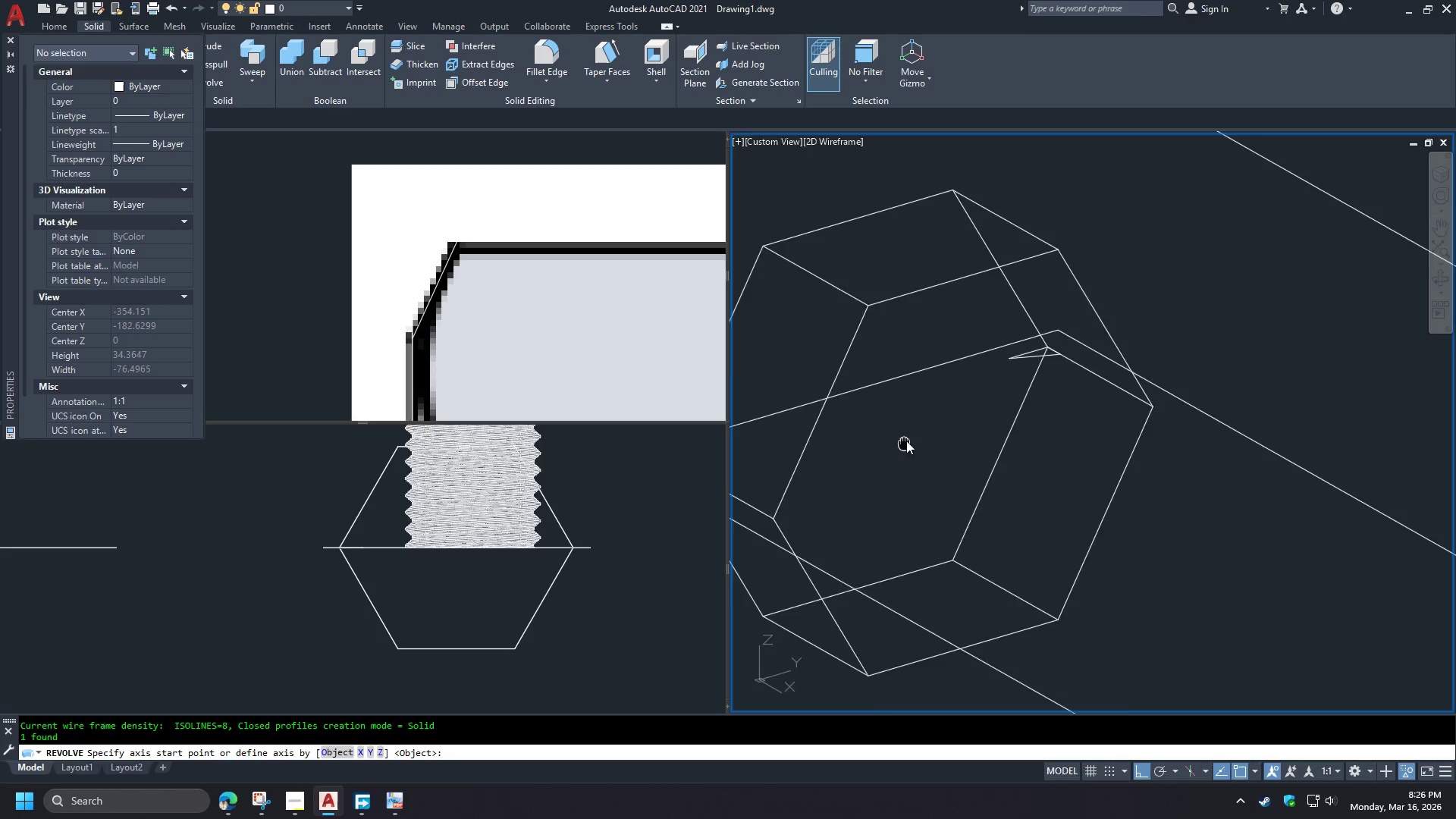 
hold_key(key=ShiftLeft, duration=0.31)
right_click([942, 415])
 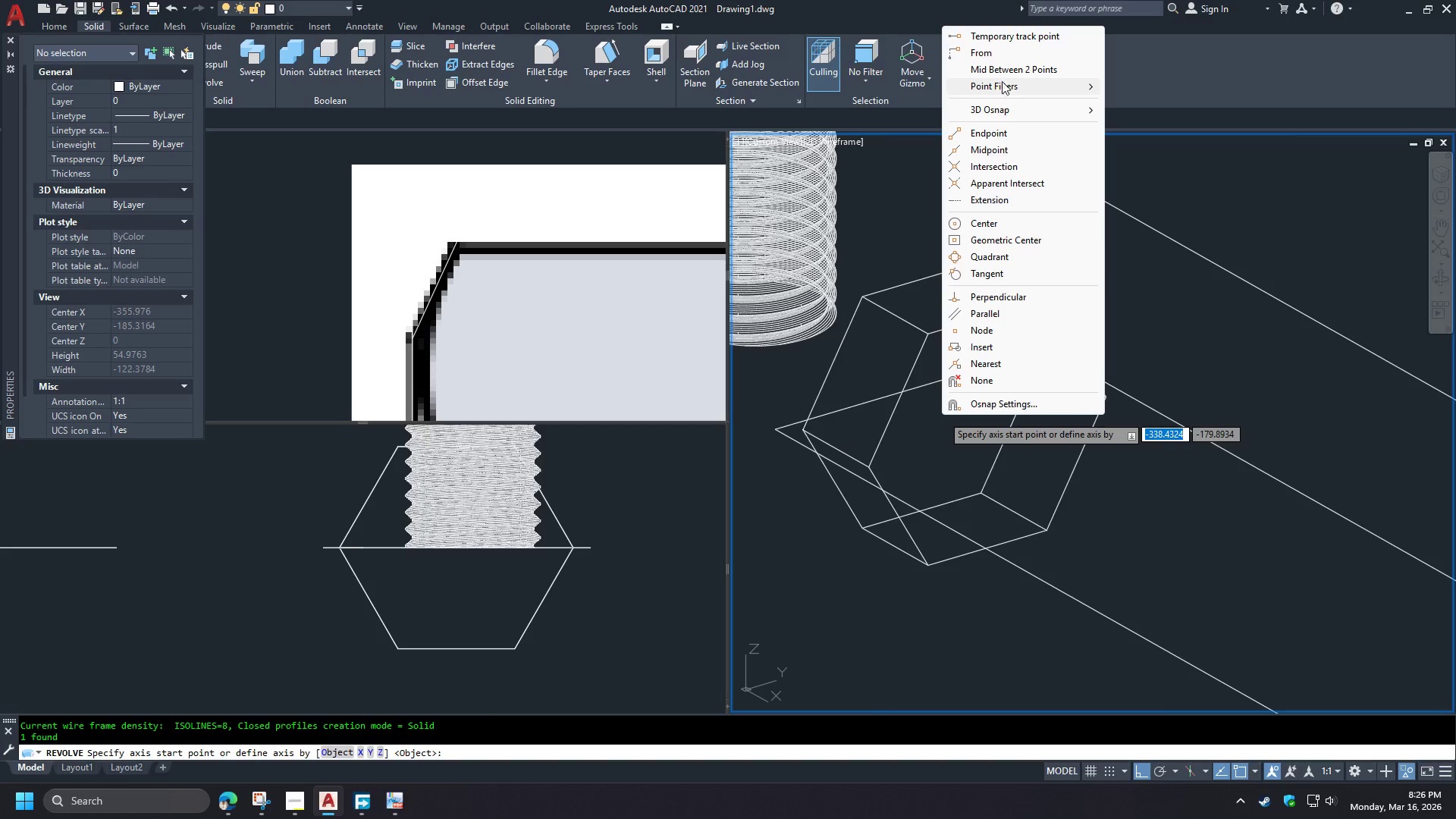 
scroll: coordinate [949, 419], scroll_direction: down, amount: 1.0
 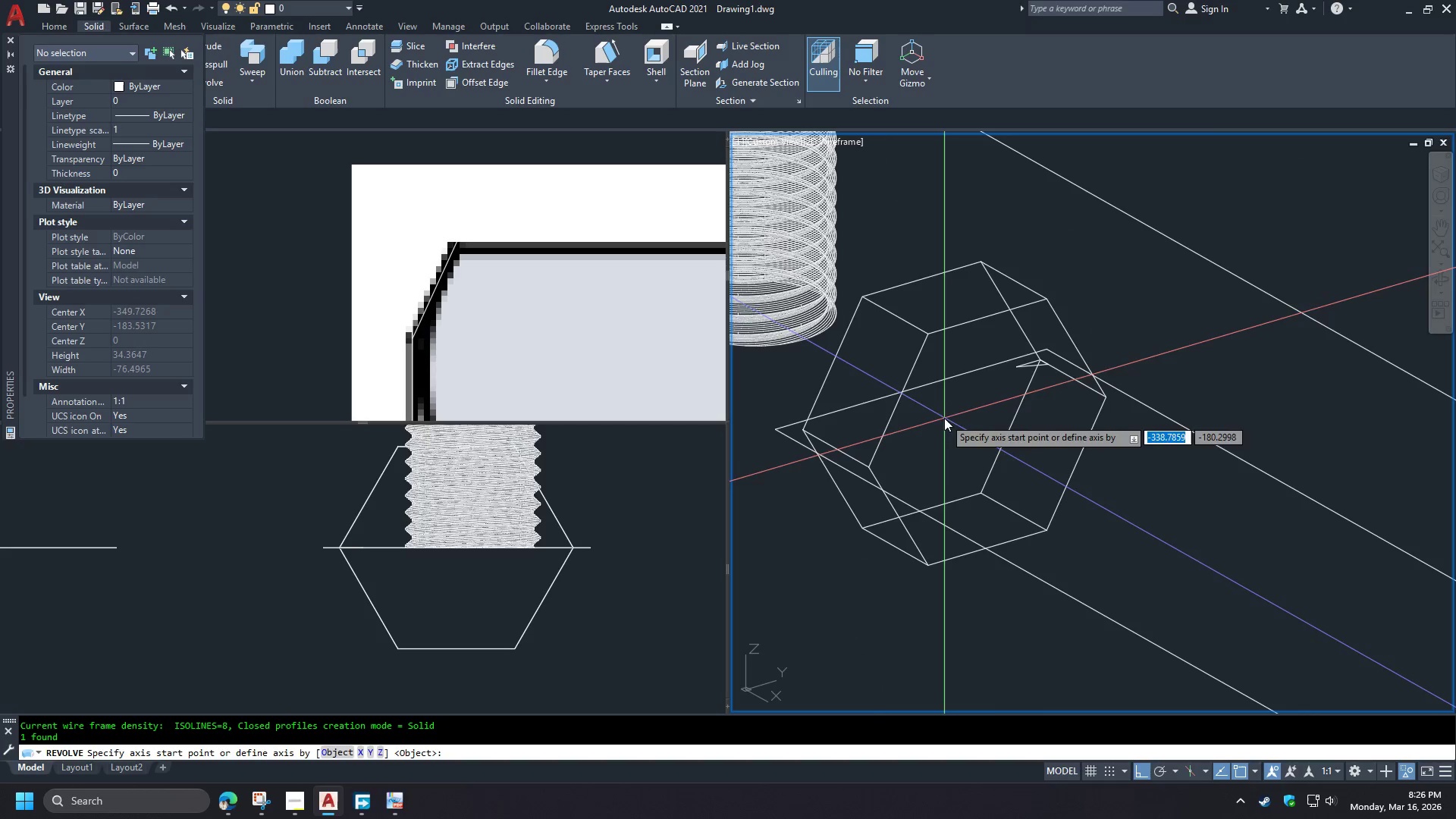 
left_click([998, 73])
 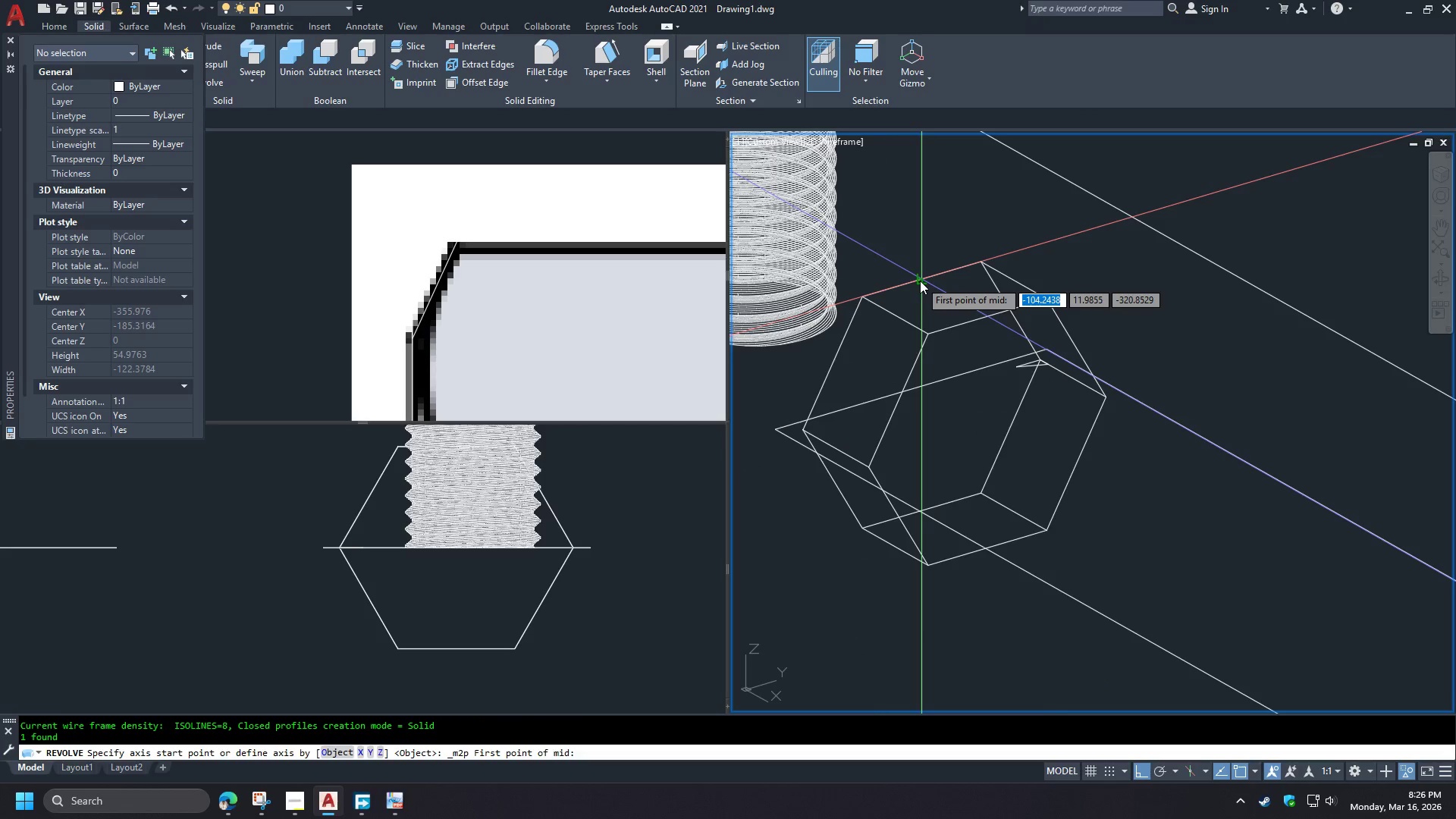 
type(mid )
 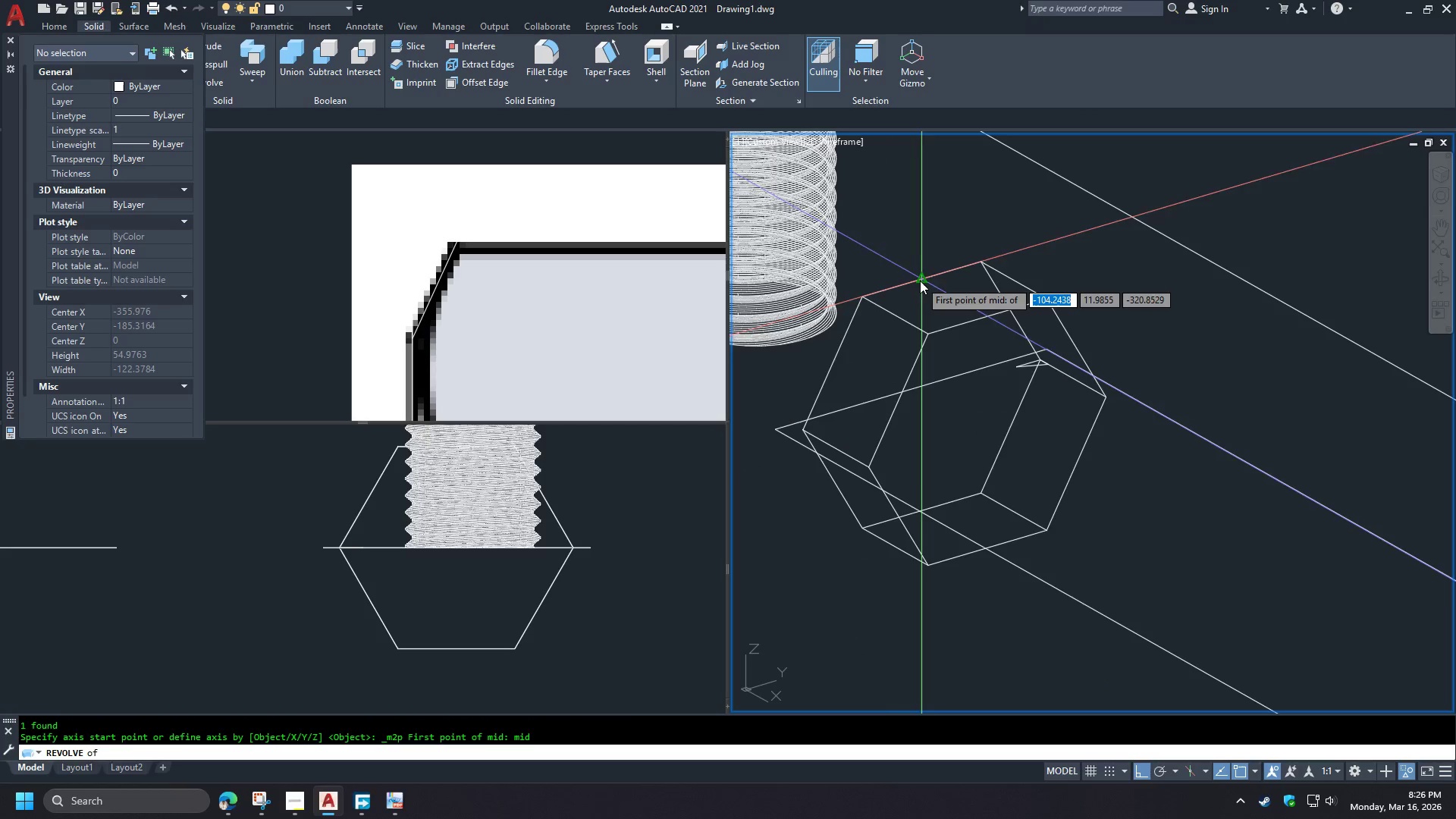 
left_click([920, 281])
 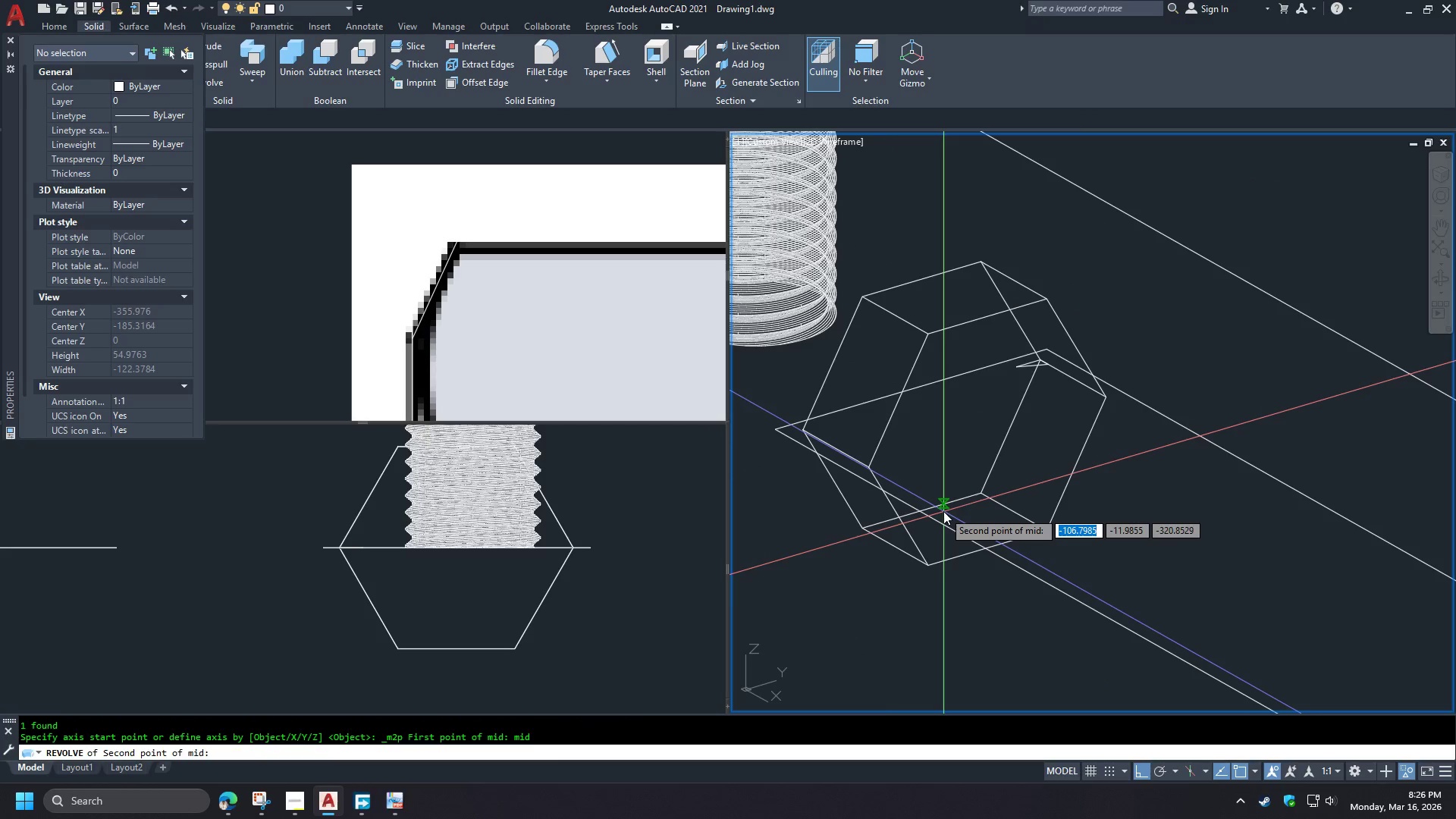 
type(mid )
 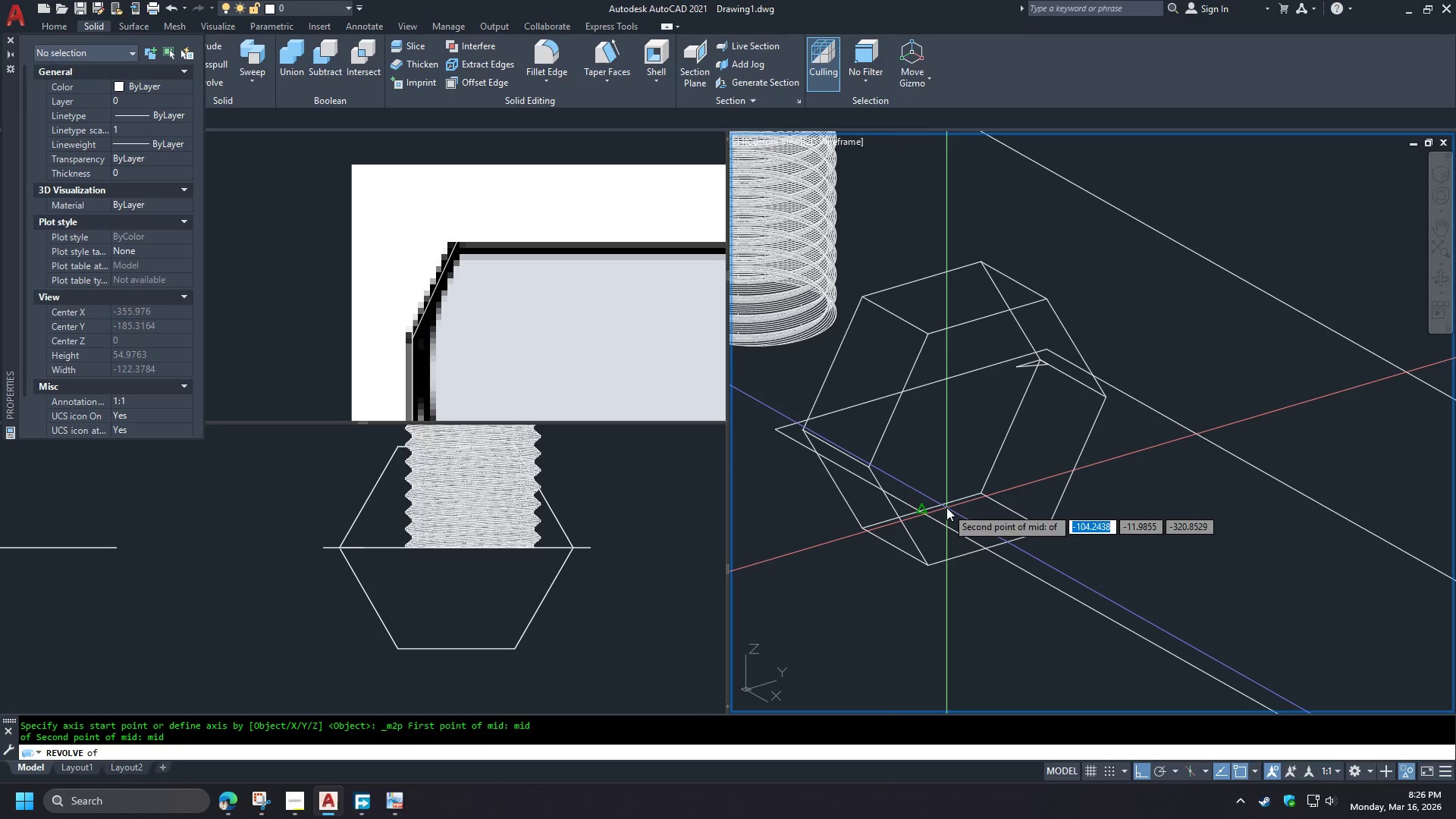 
left_click([946, 507])
 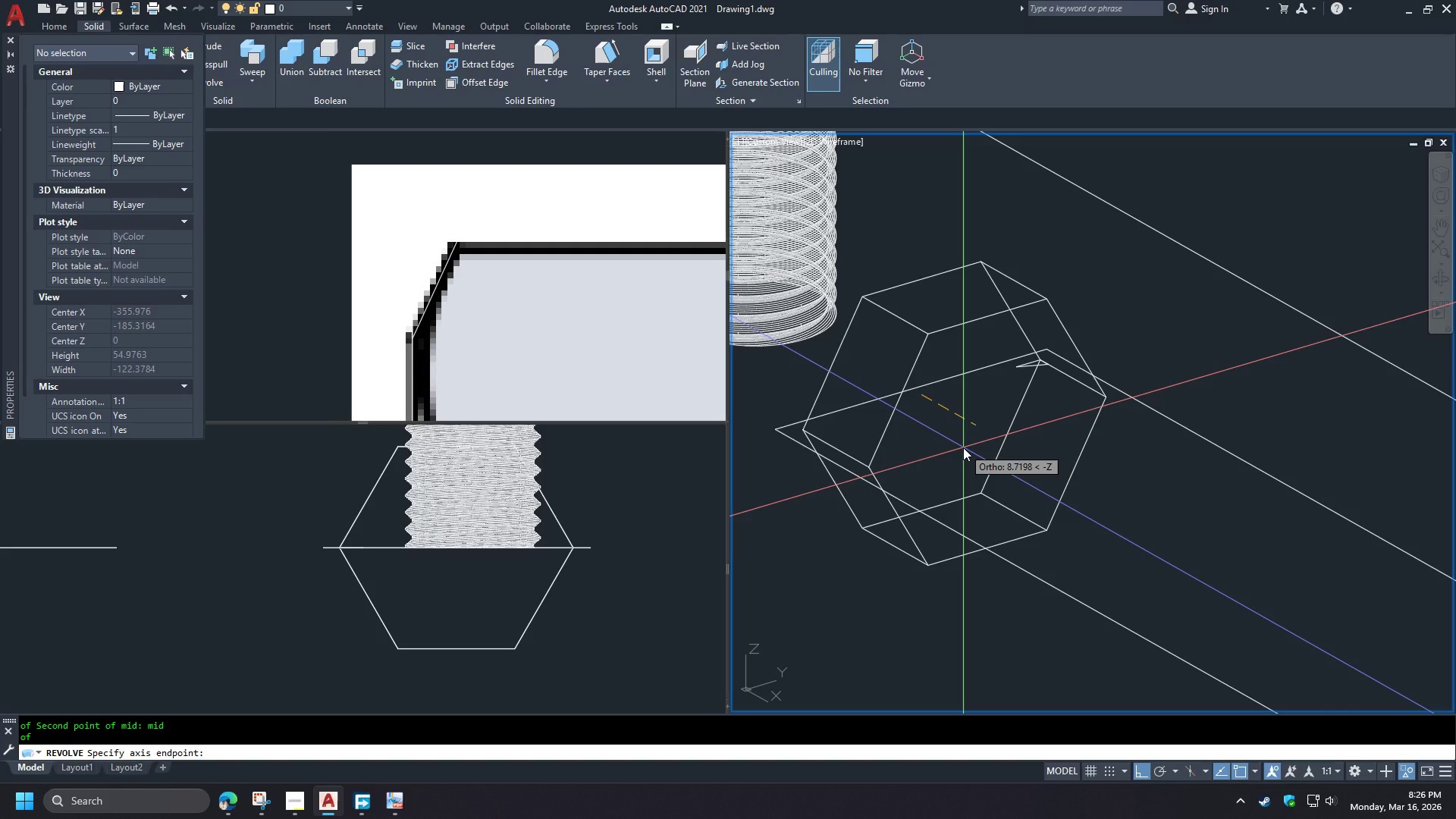 
left_click([963, 447])
 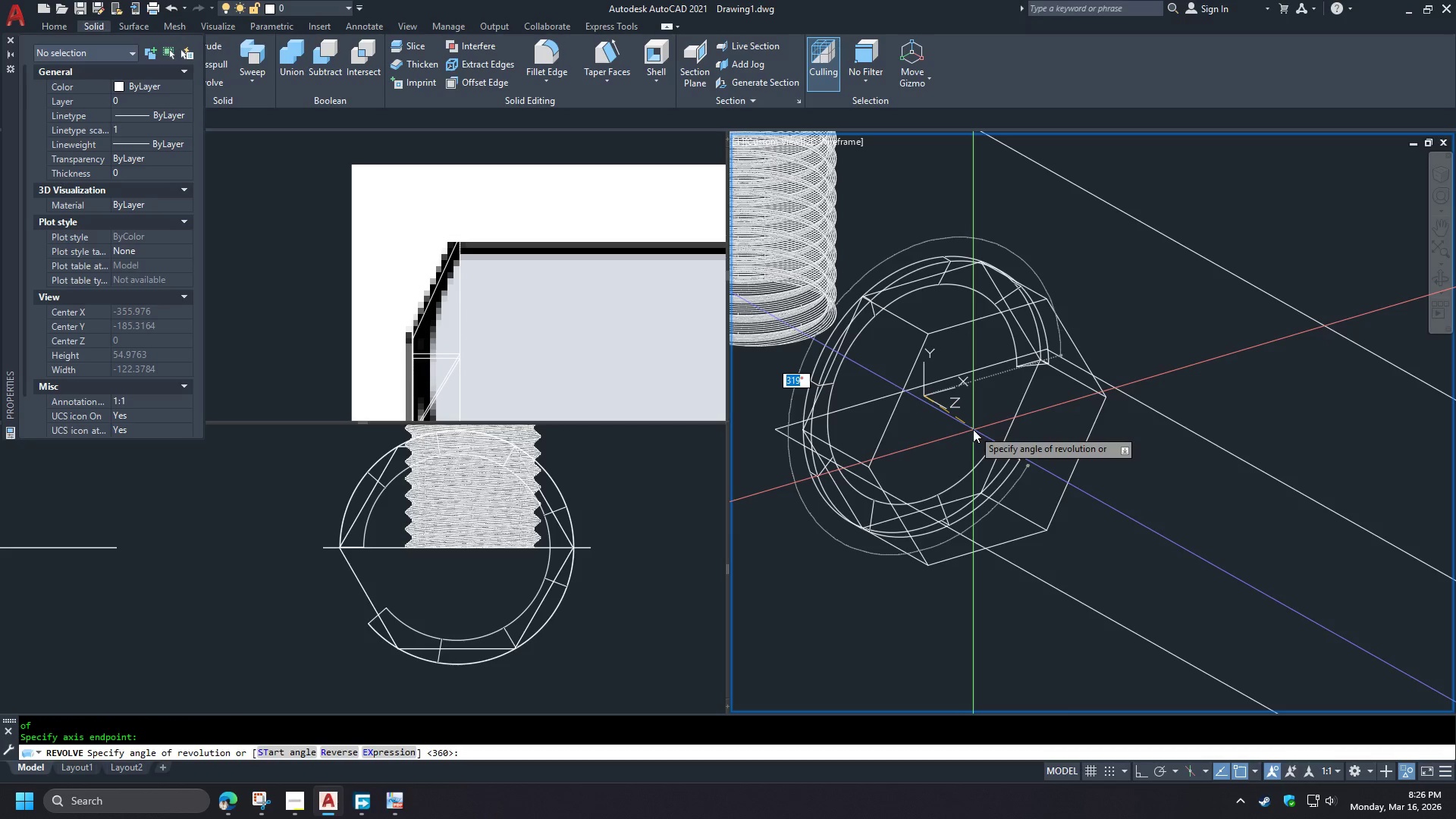 
type( su)
 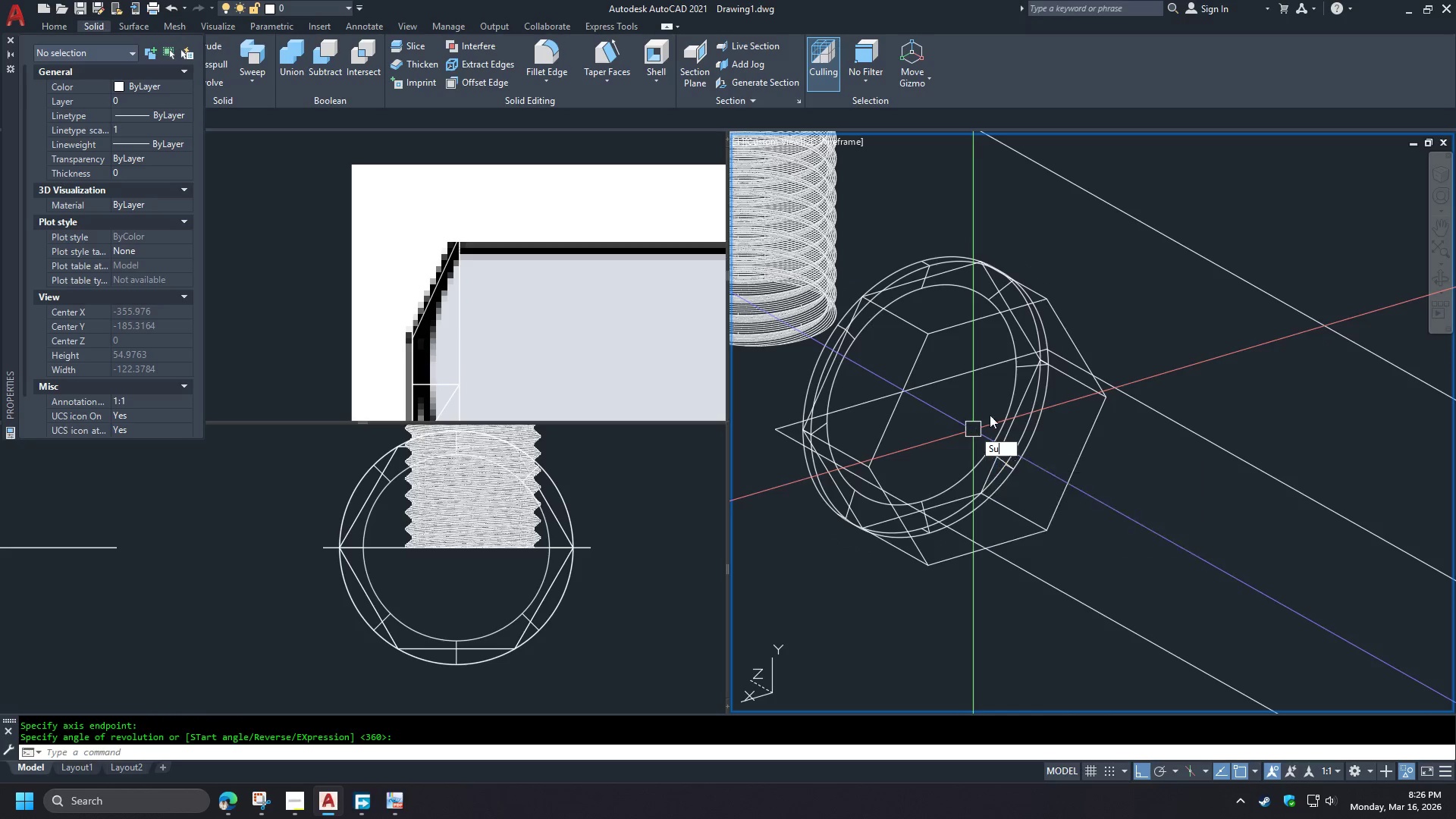 
key(Space)
 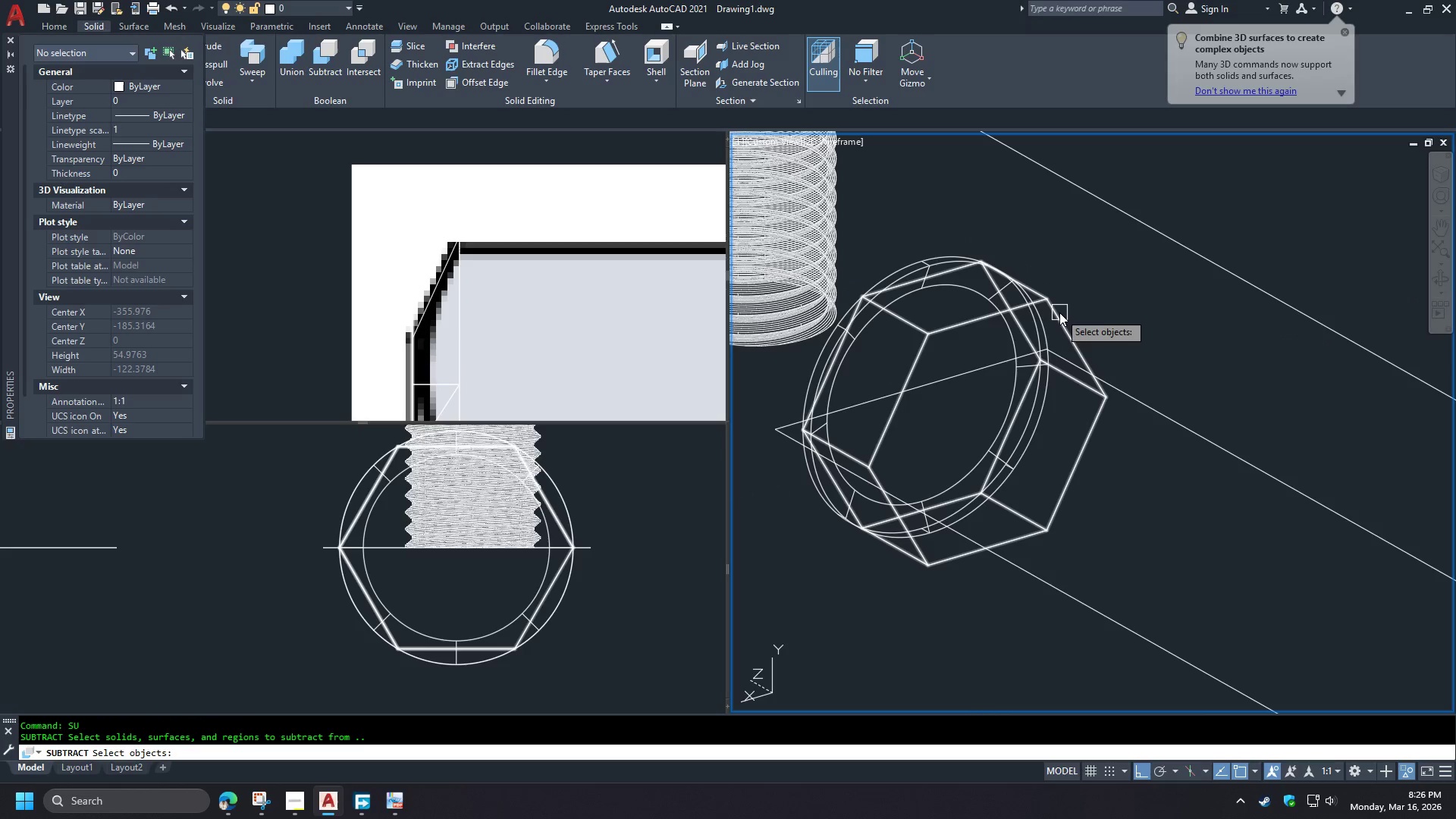 
left_click([1059, 312])
 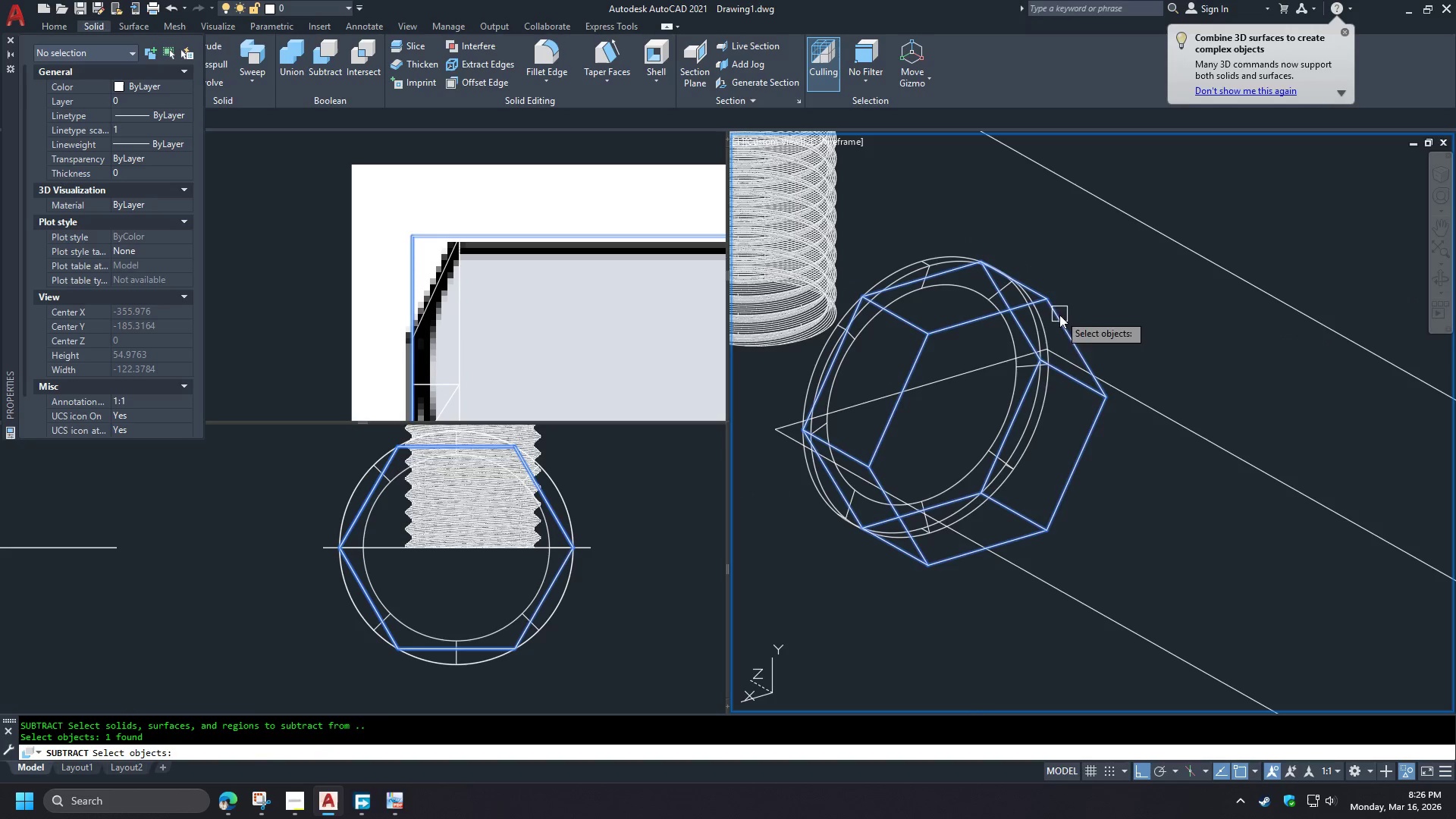 
key(Space)
 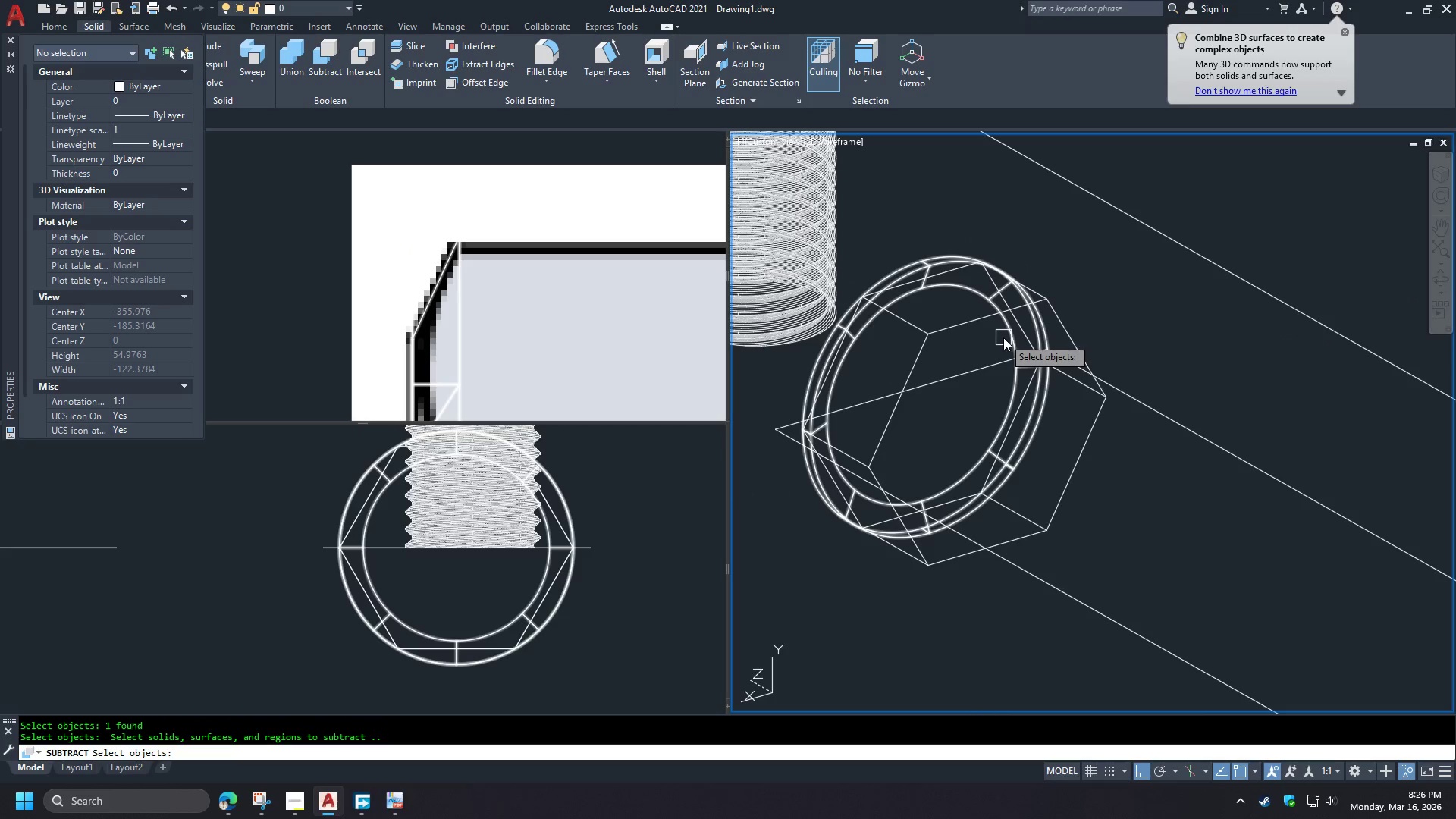 
left_click([1003, 337])
 